 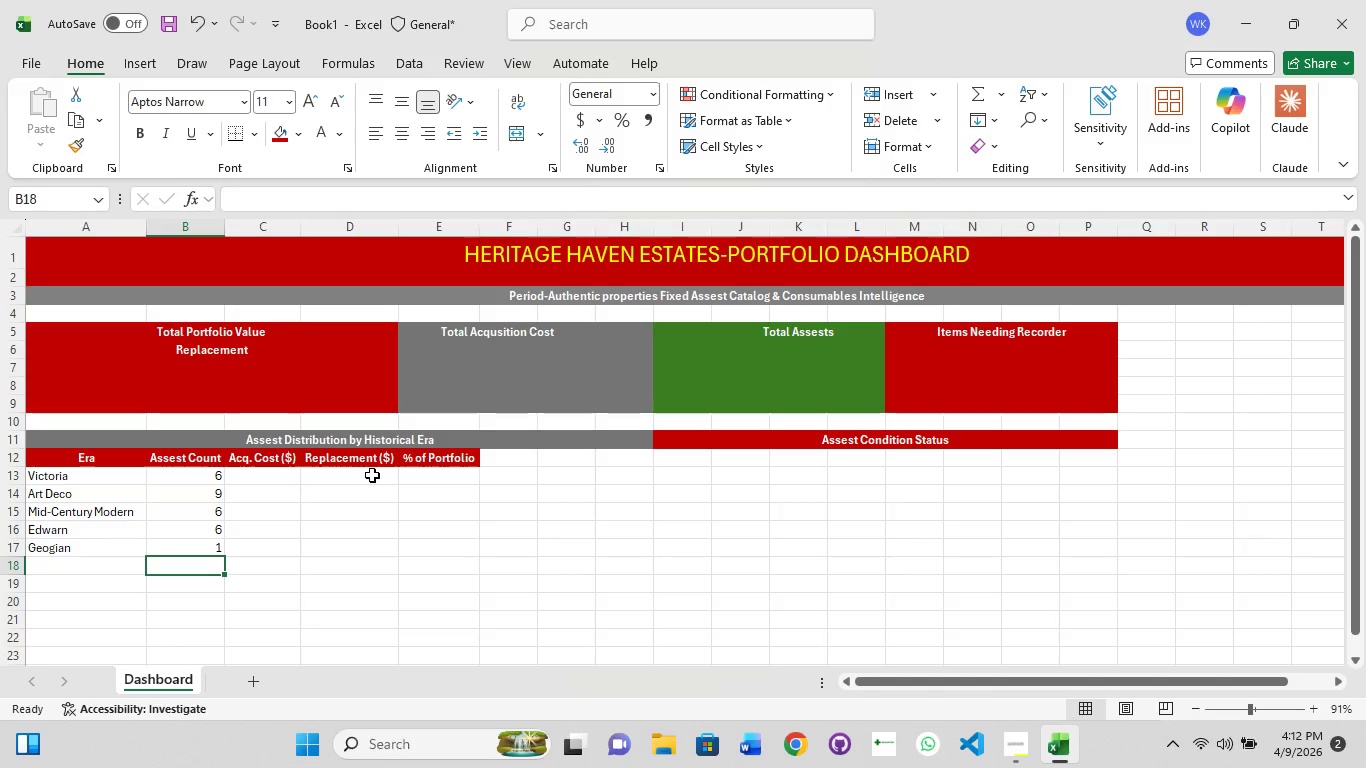 
double_click([248, 677])
 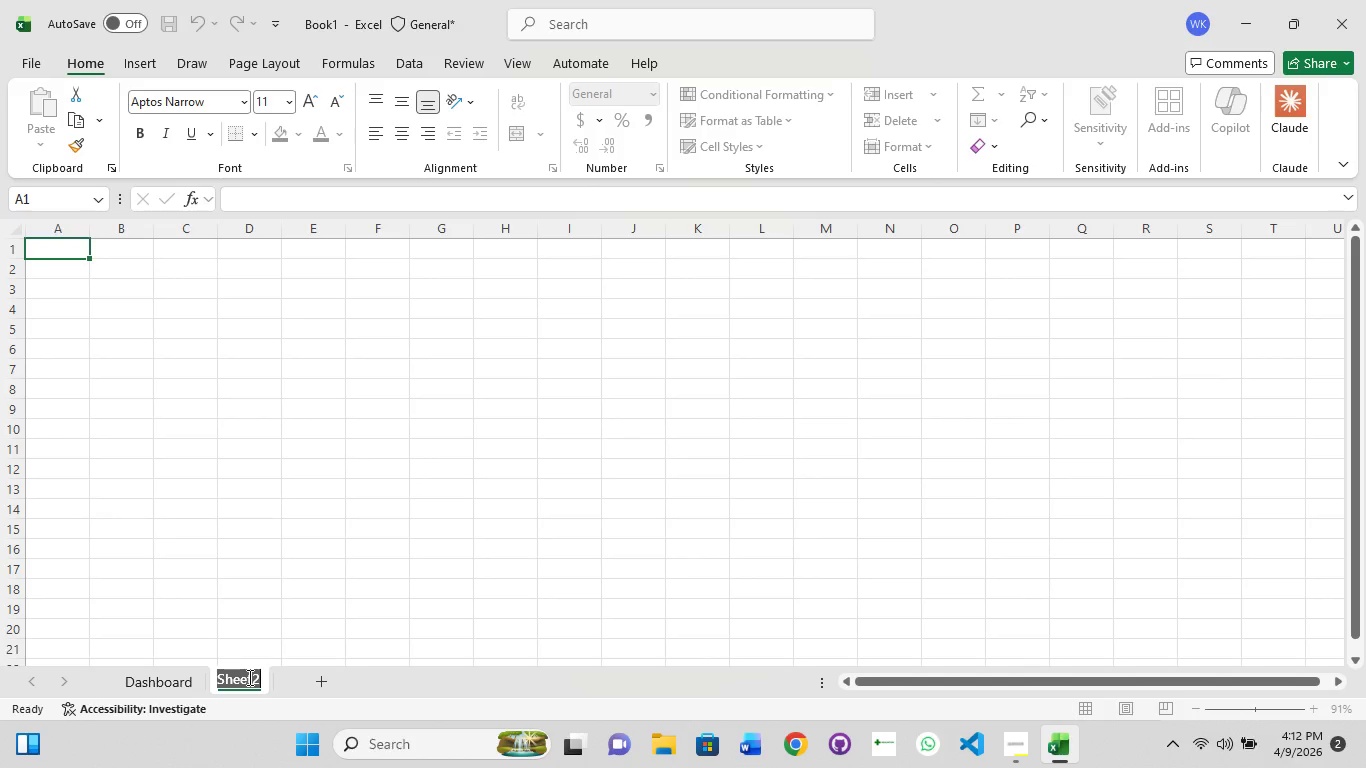 
type(Fixed Assest)
 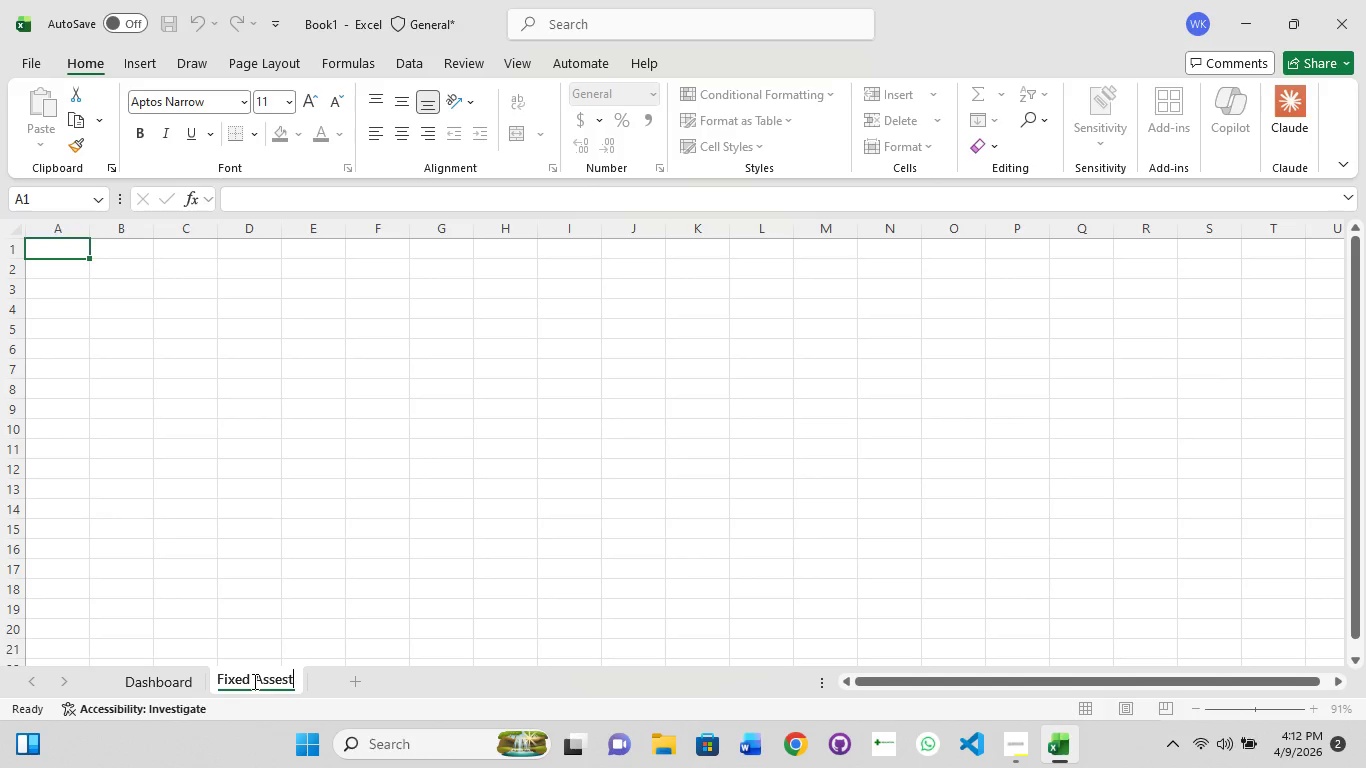 
key(Enter)
 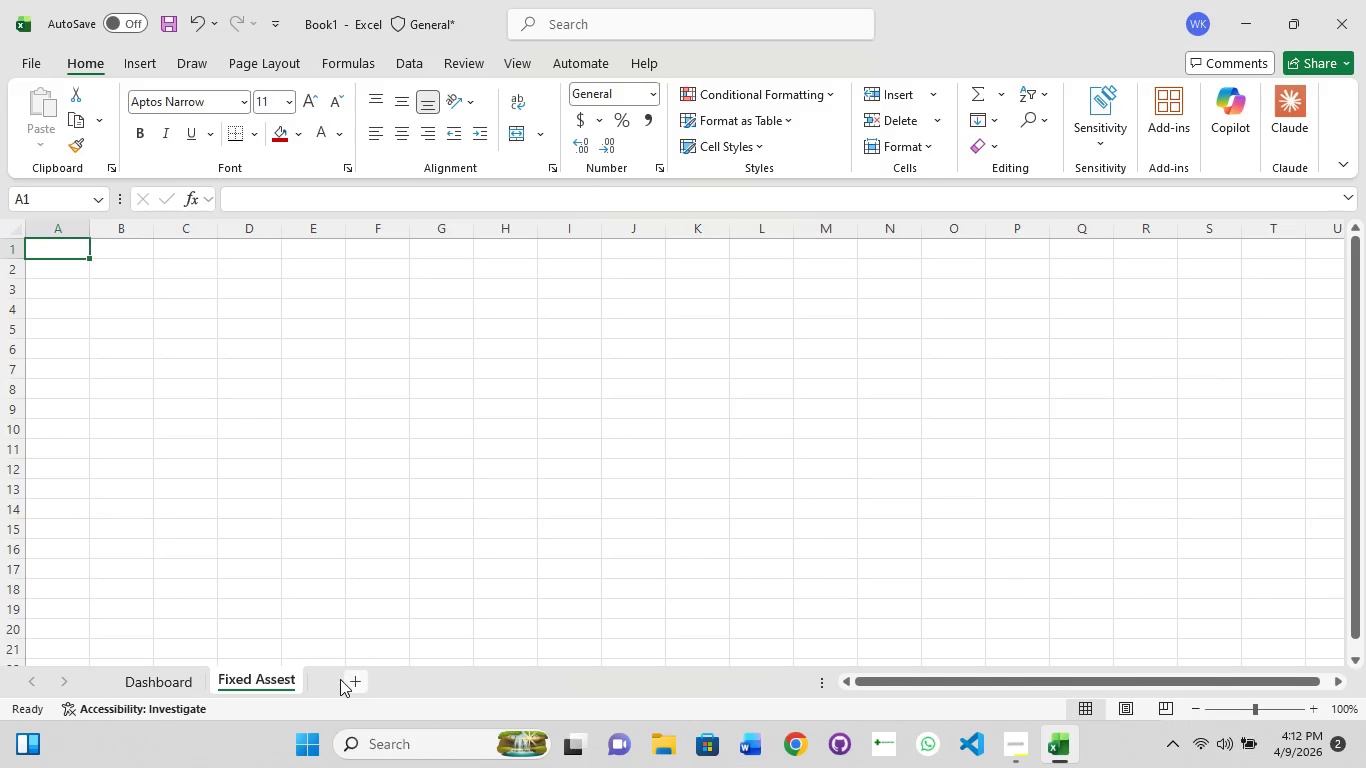 
left_click([344, 680])
 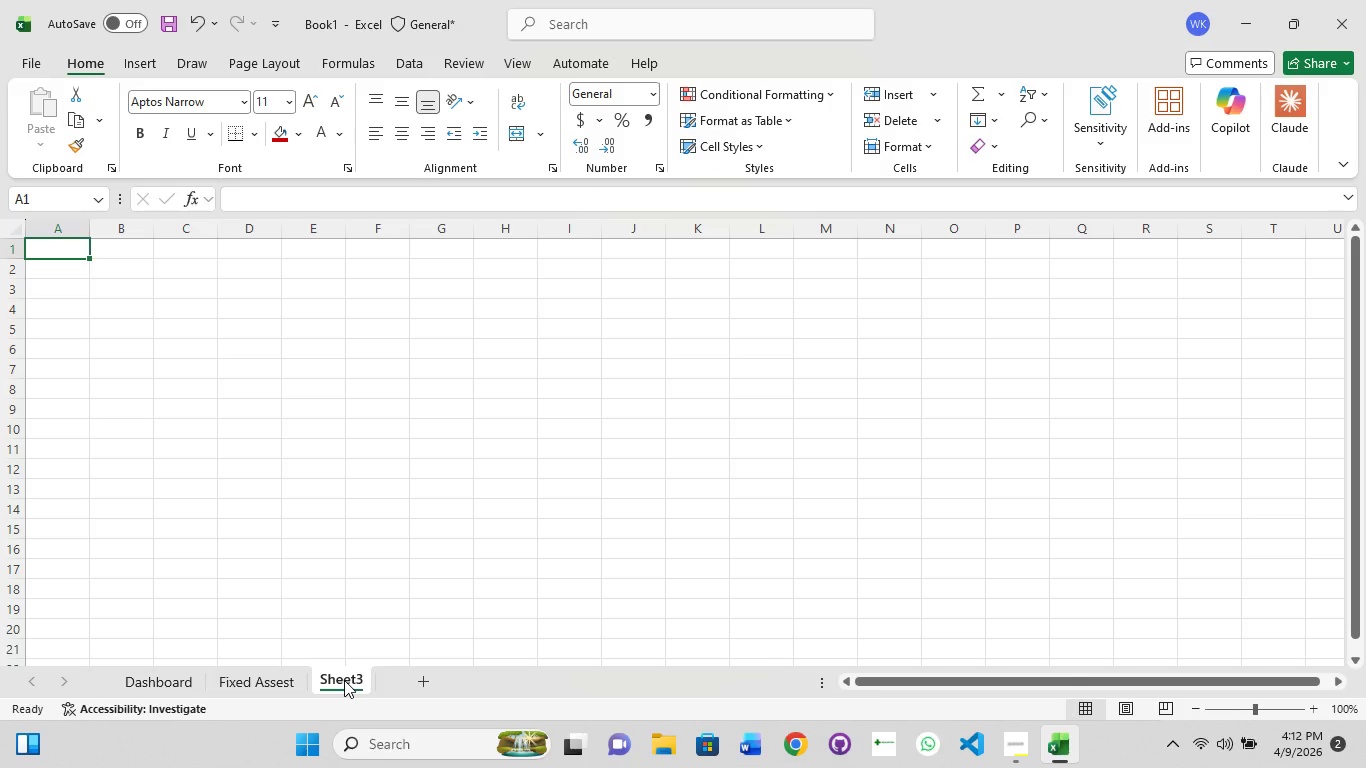 
double_click([344, 680])
 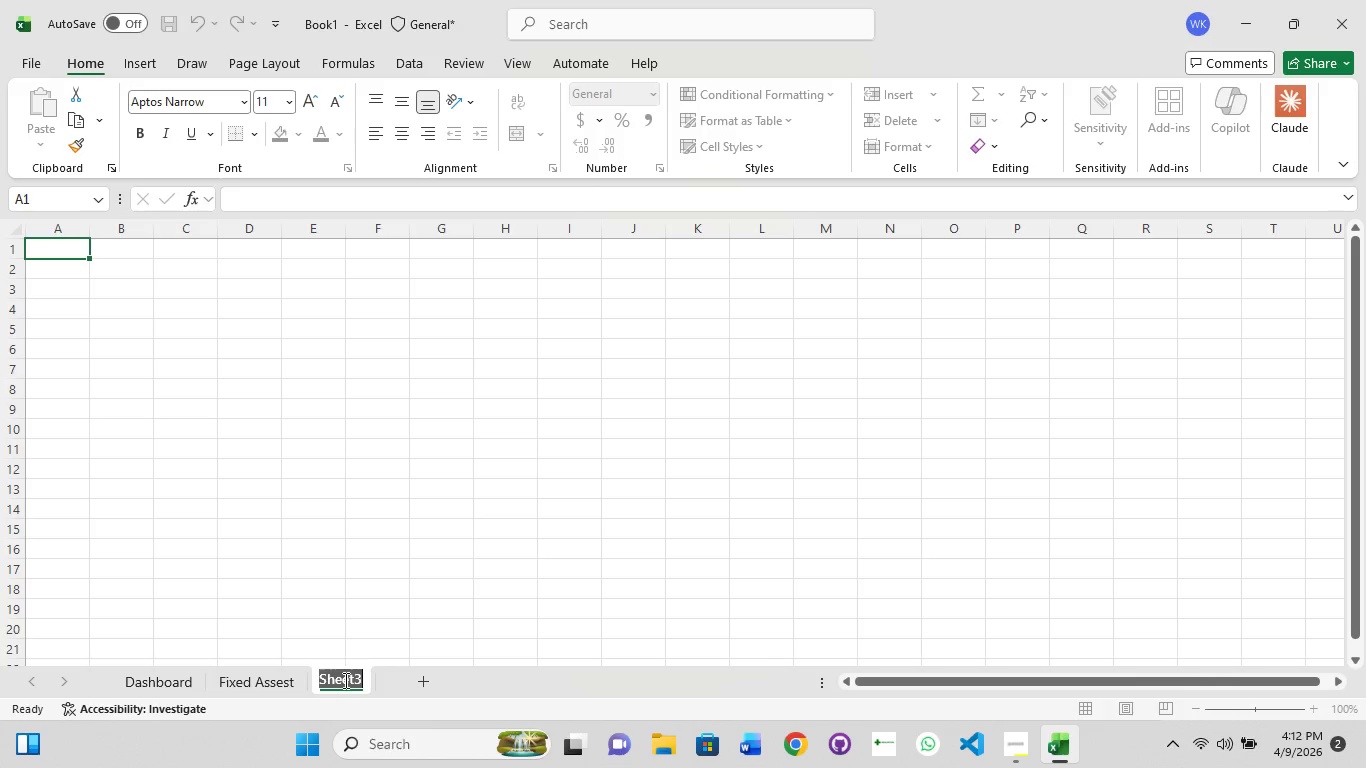 
type(Consumables)
 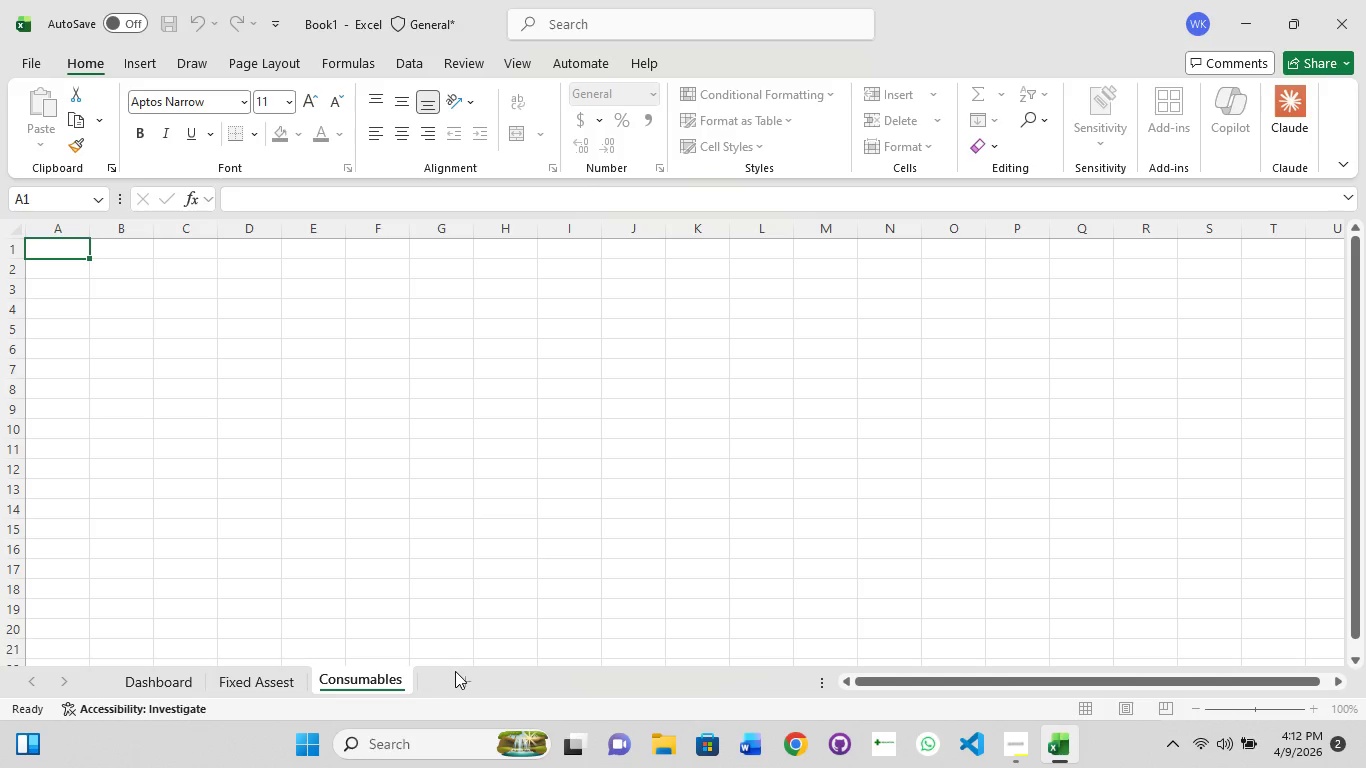 
left_click([463, 678])
 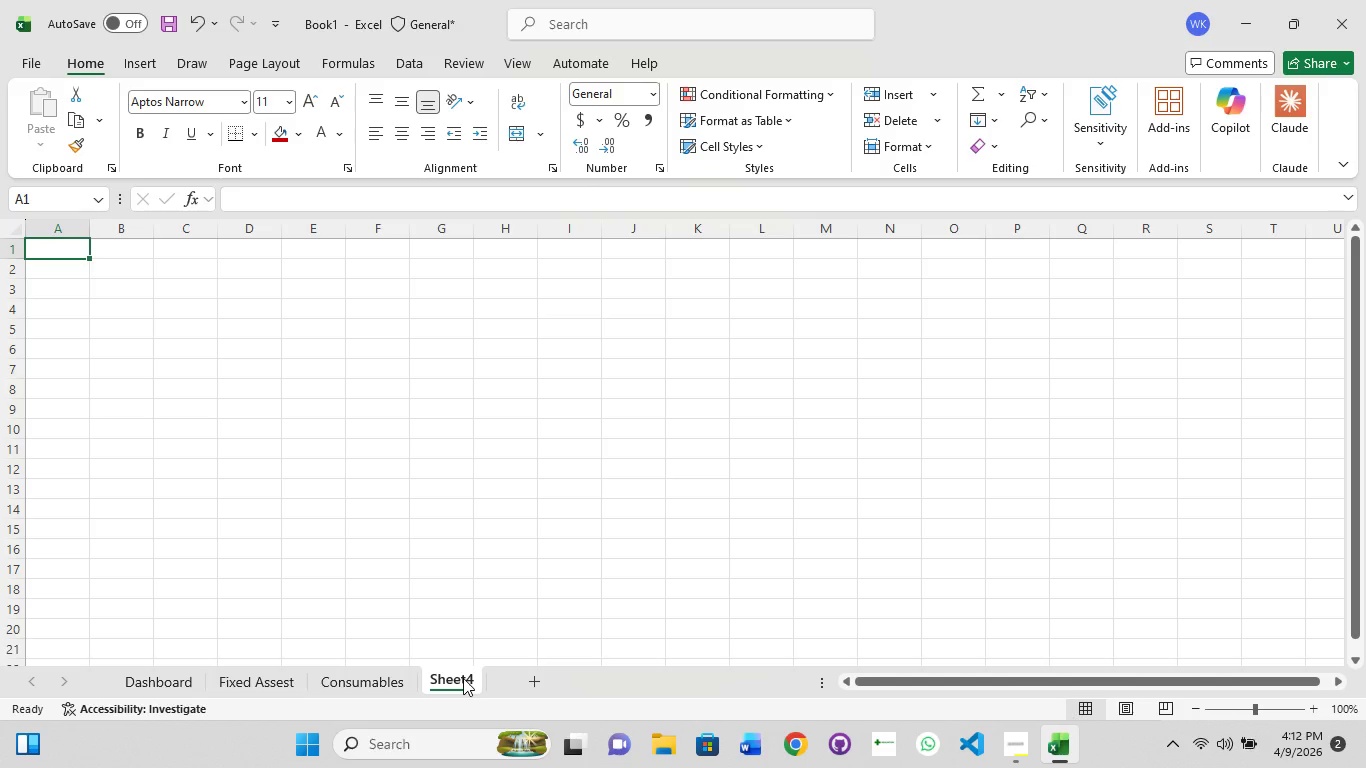 
double_click([463, 678])
 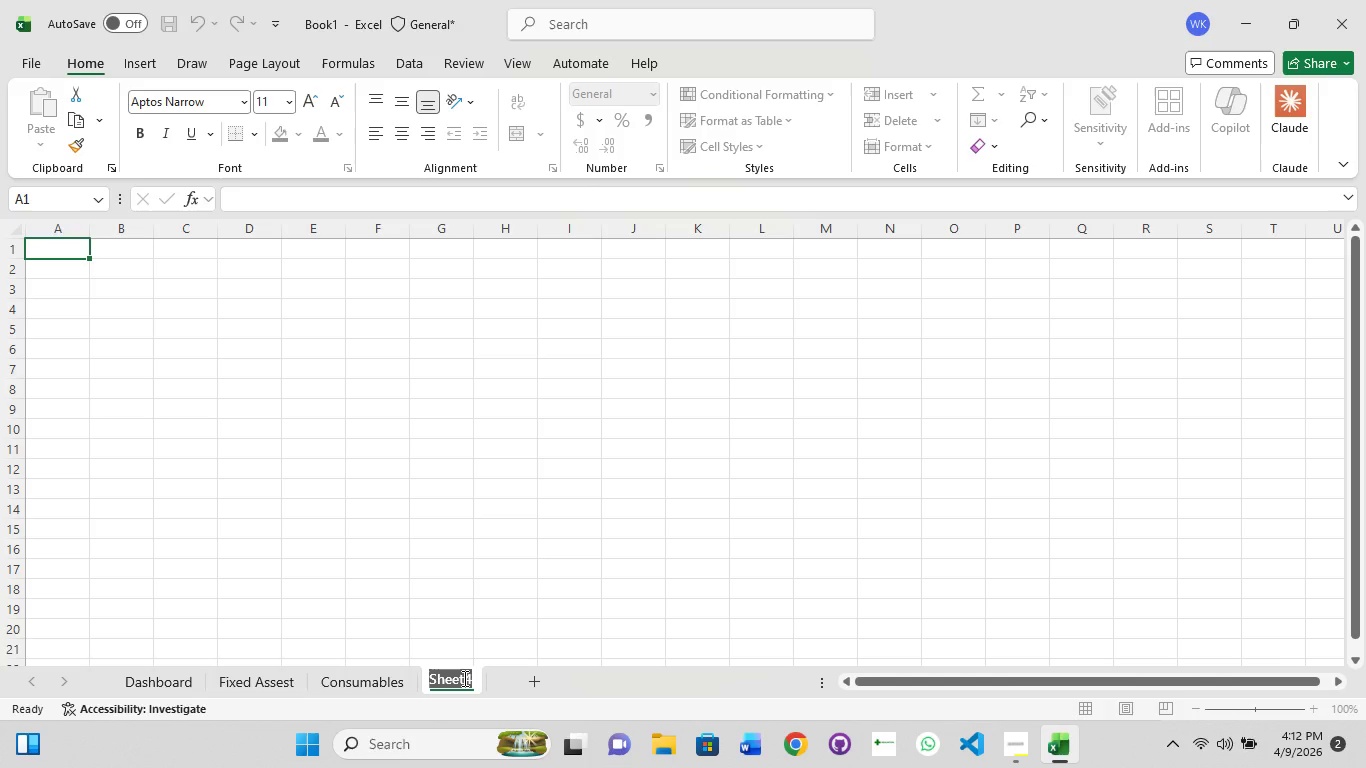 
type(Reference)
 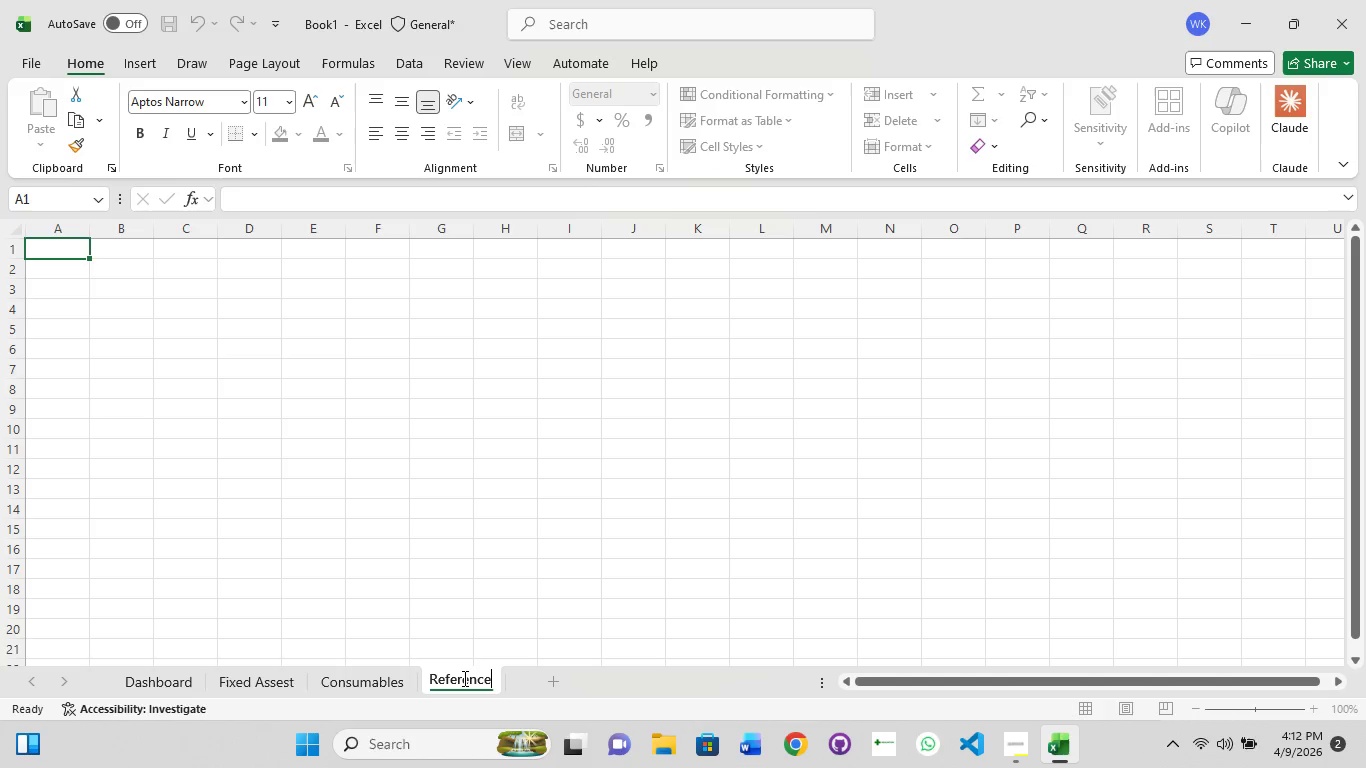 
type( Tan)
key(Backspace)
type(bles)
 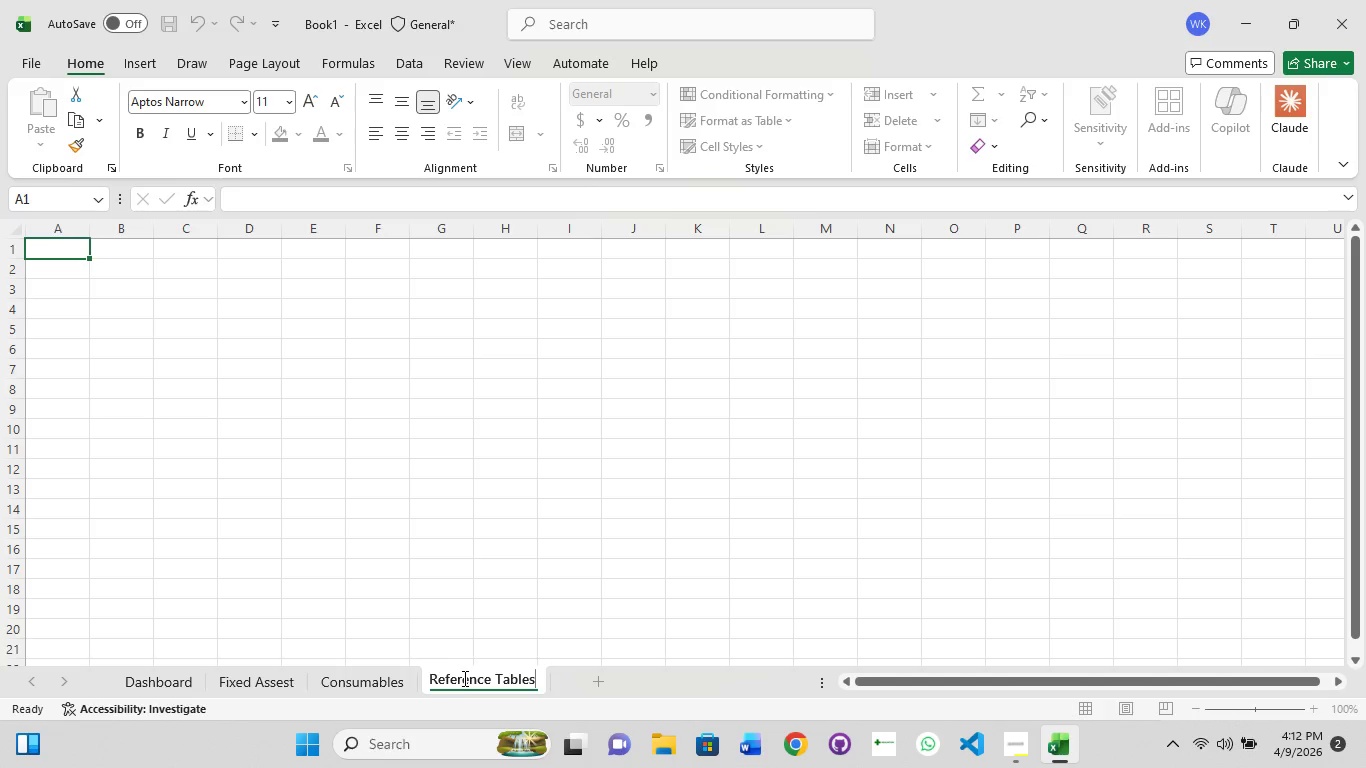 
key(Enter)
 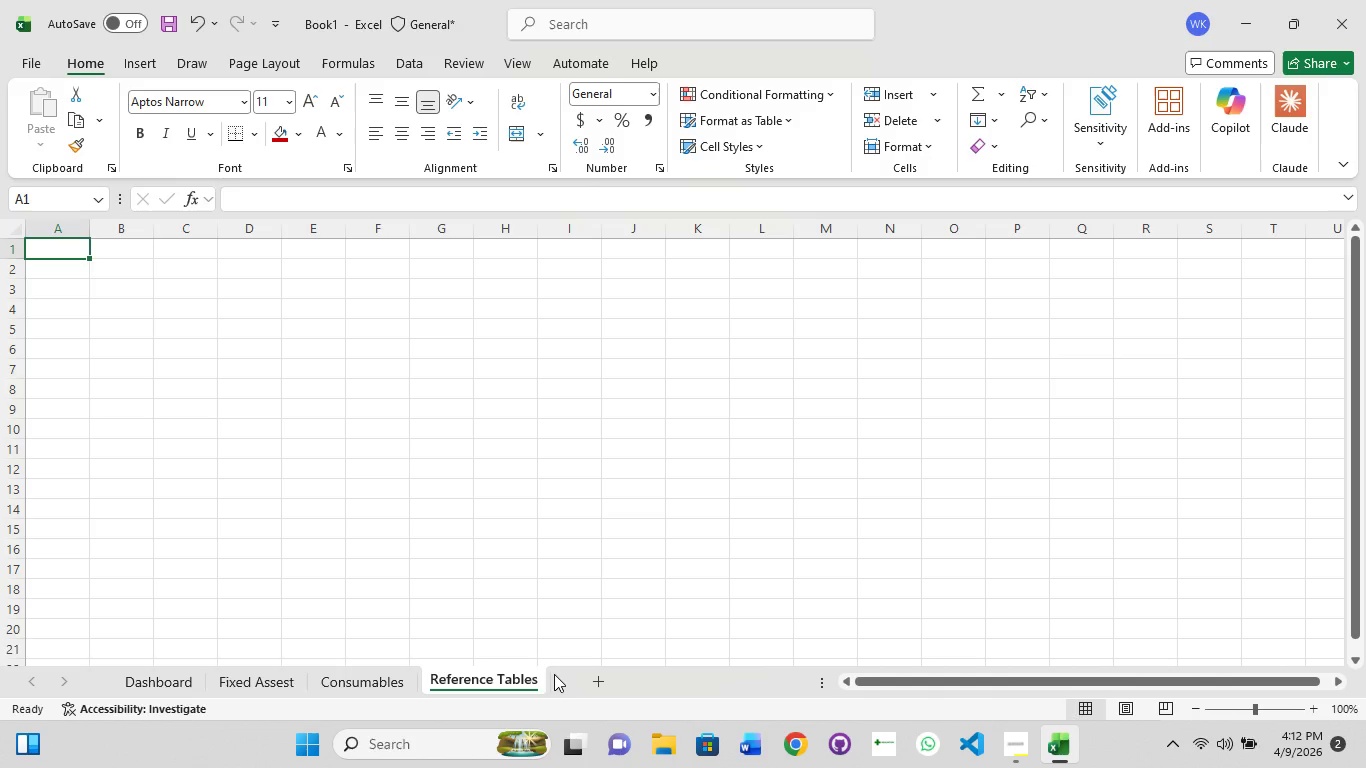 
double_click([593, 677])
 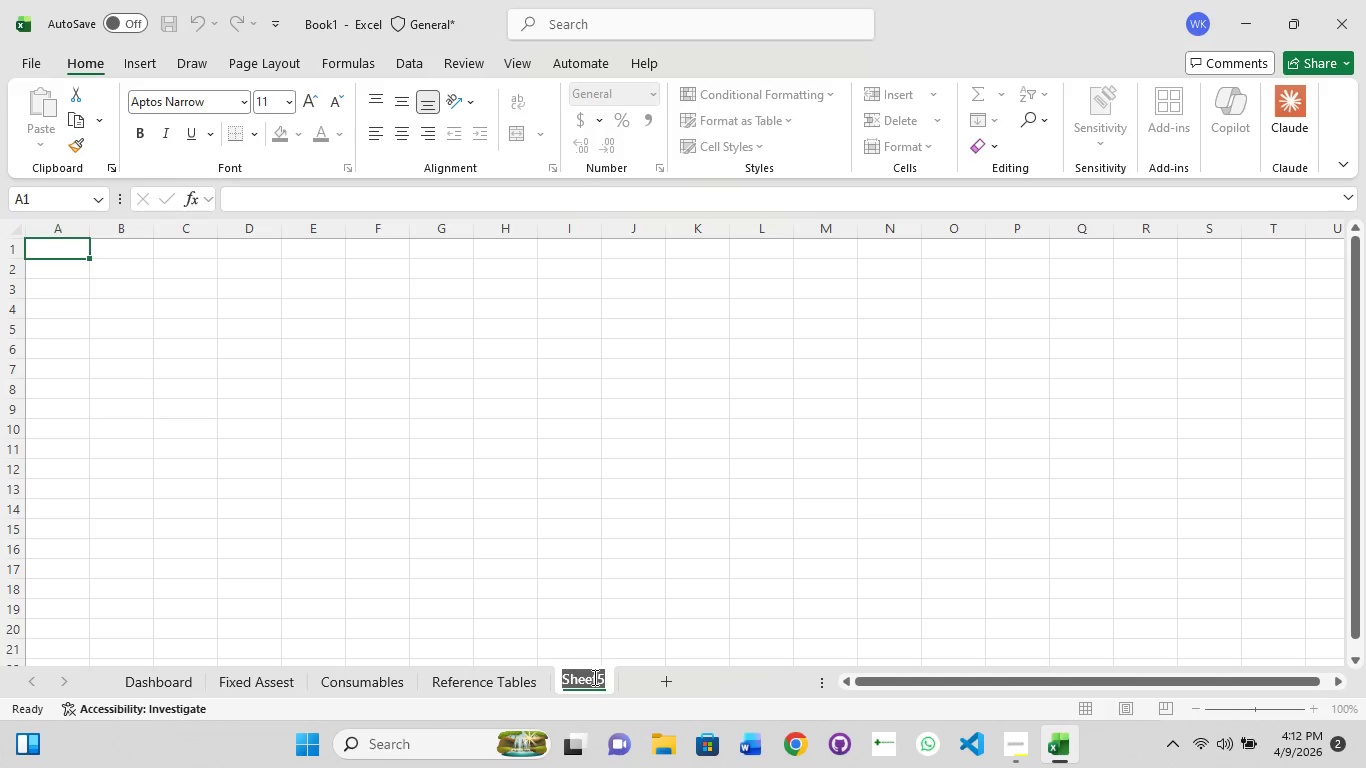 
type(Properties l)
key(Backspace)
type(Lookup)
 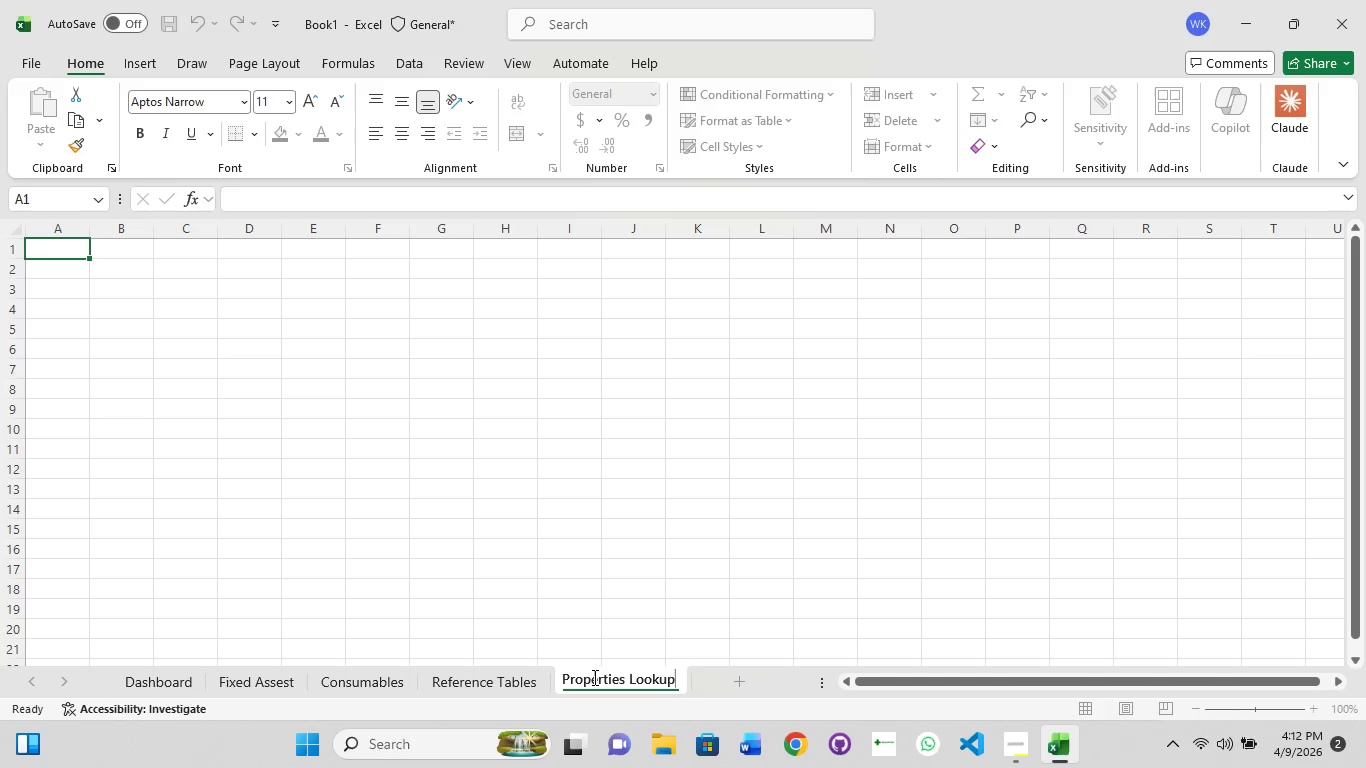 
key(Enter)
 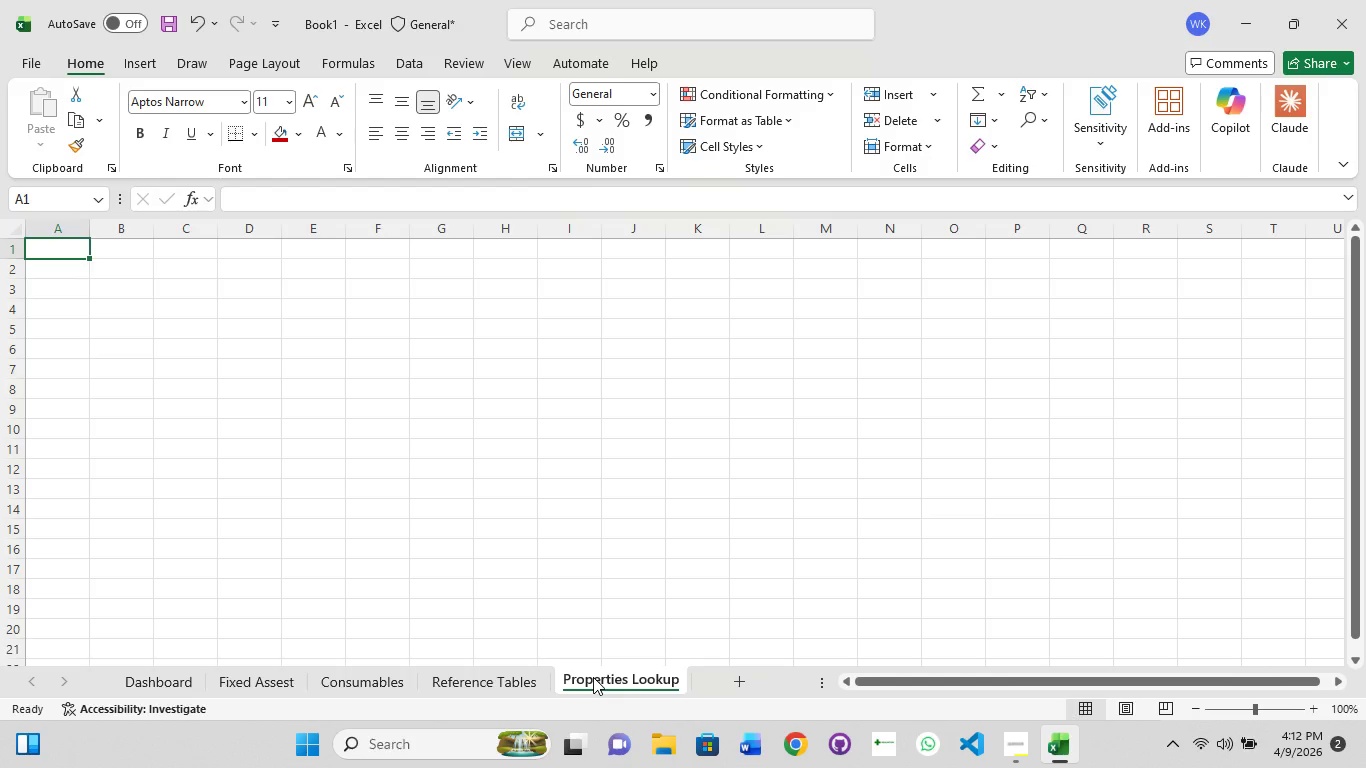 
wait(6.97)
 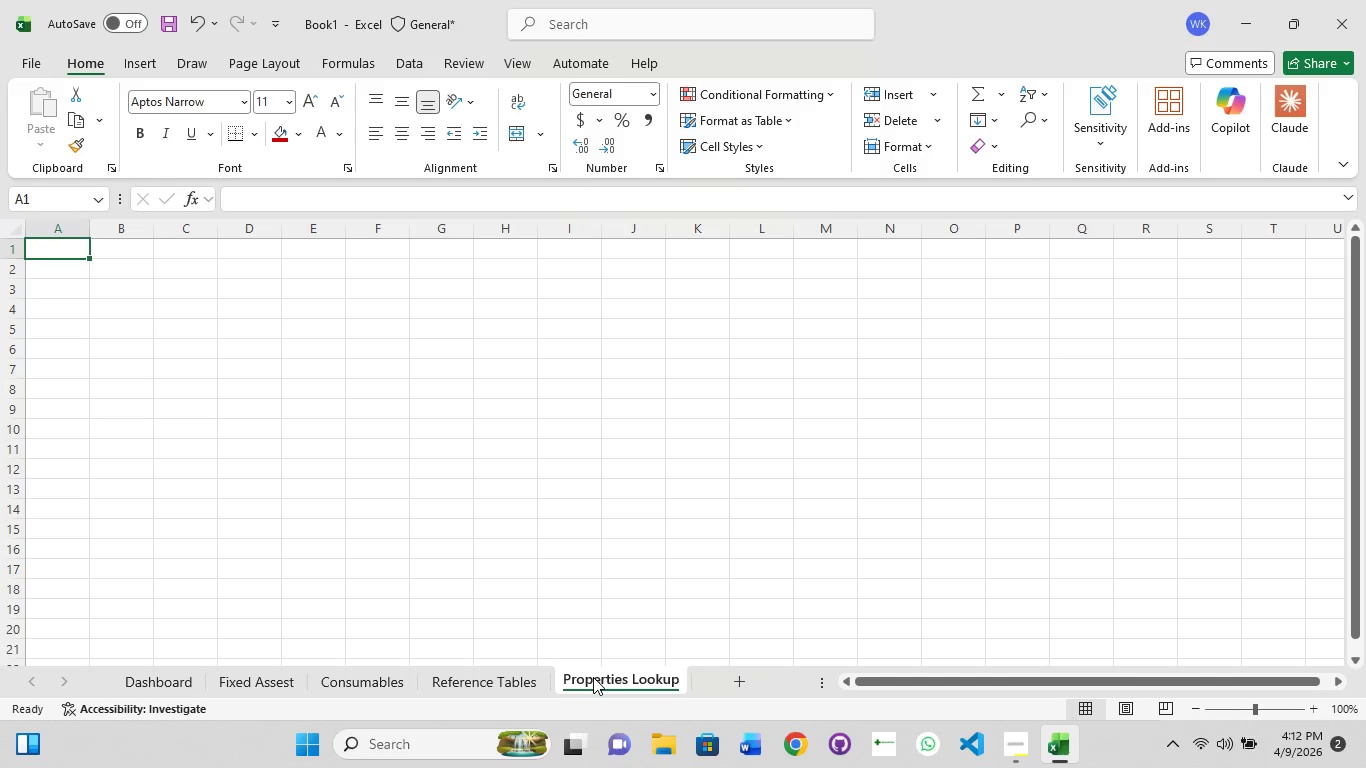 
left_click([272, 687])
 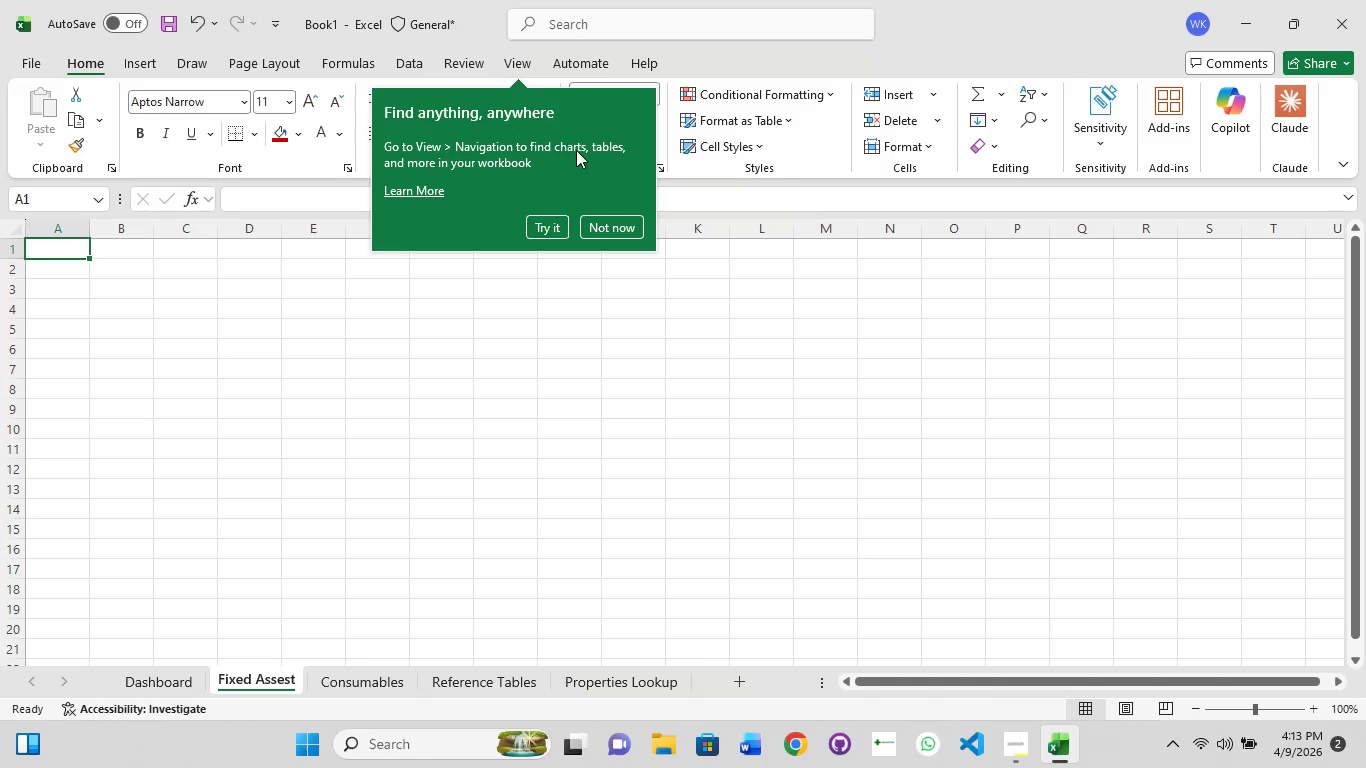 
wait(5.53)
 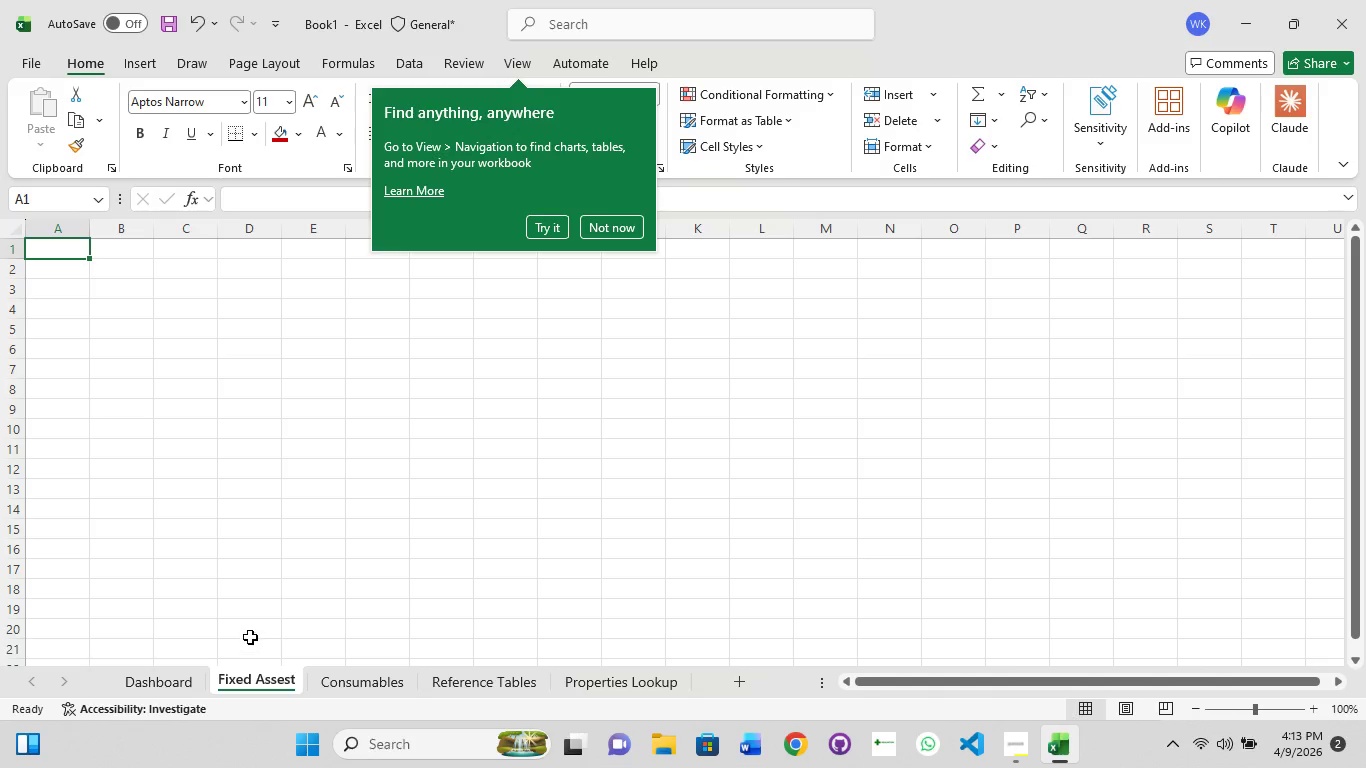 
left_click([606, 226])
 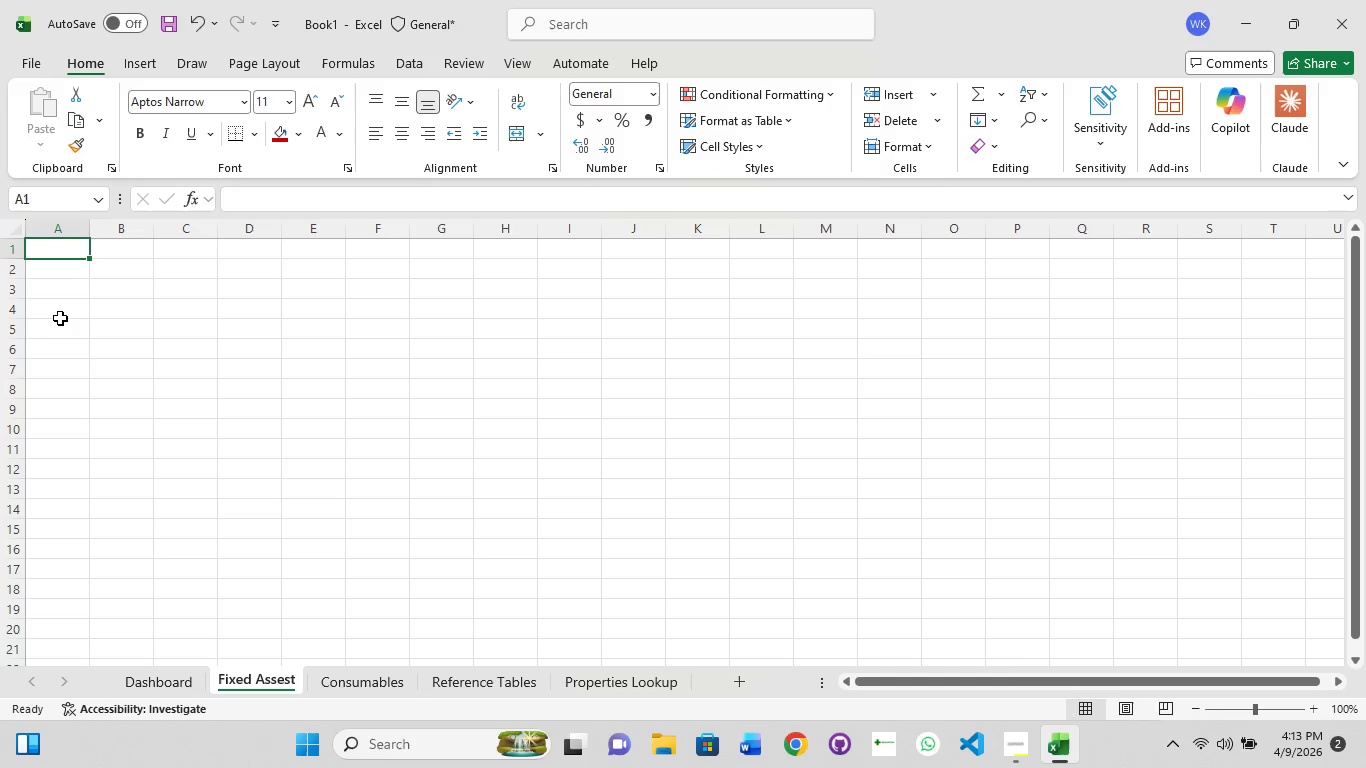 
wait(48.8)
 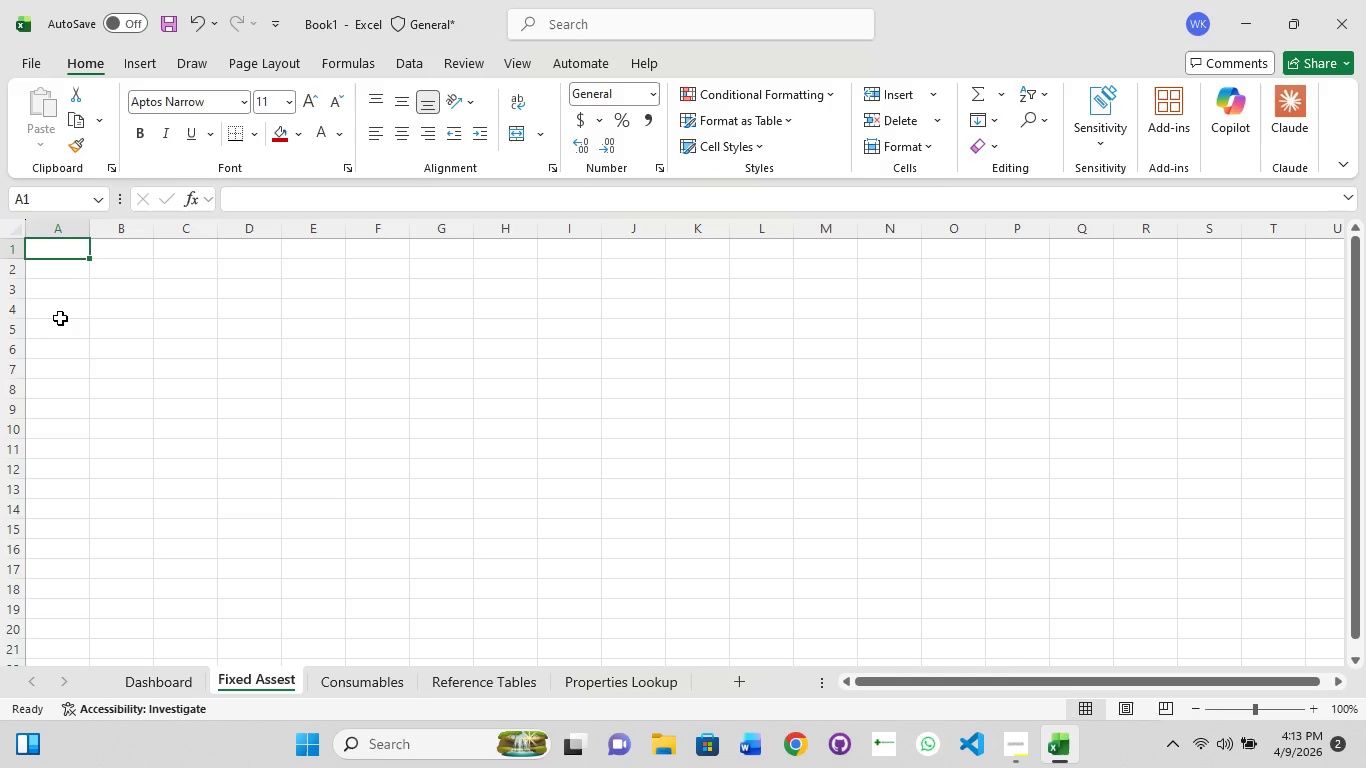 
left_click([171, 684])
 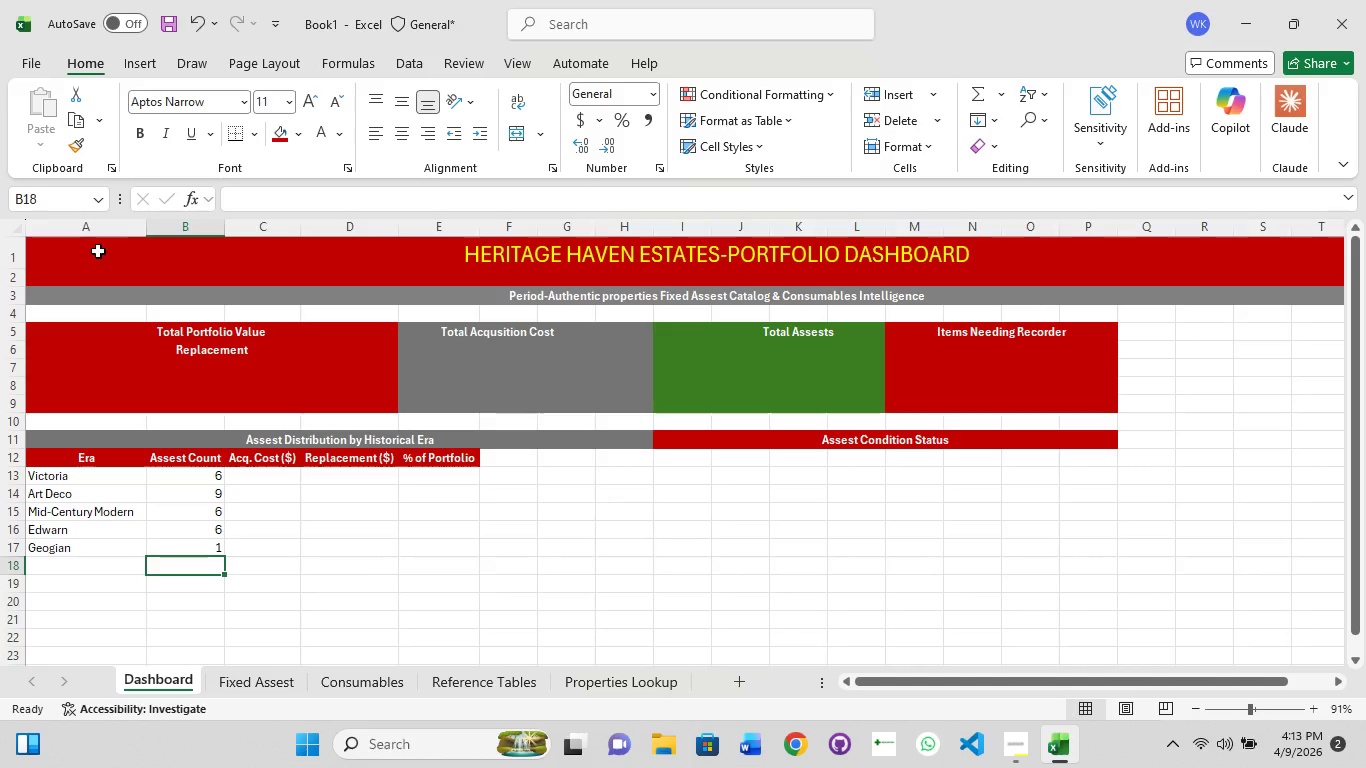 
left_click([76, 251])
 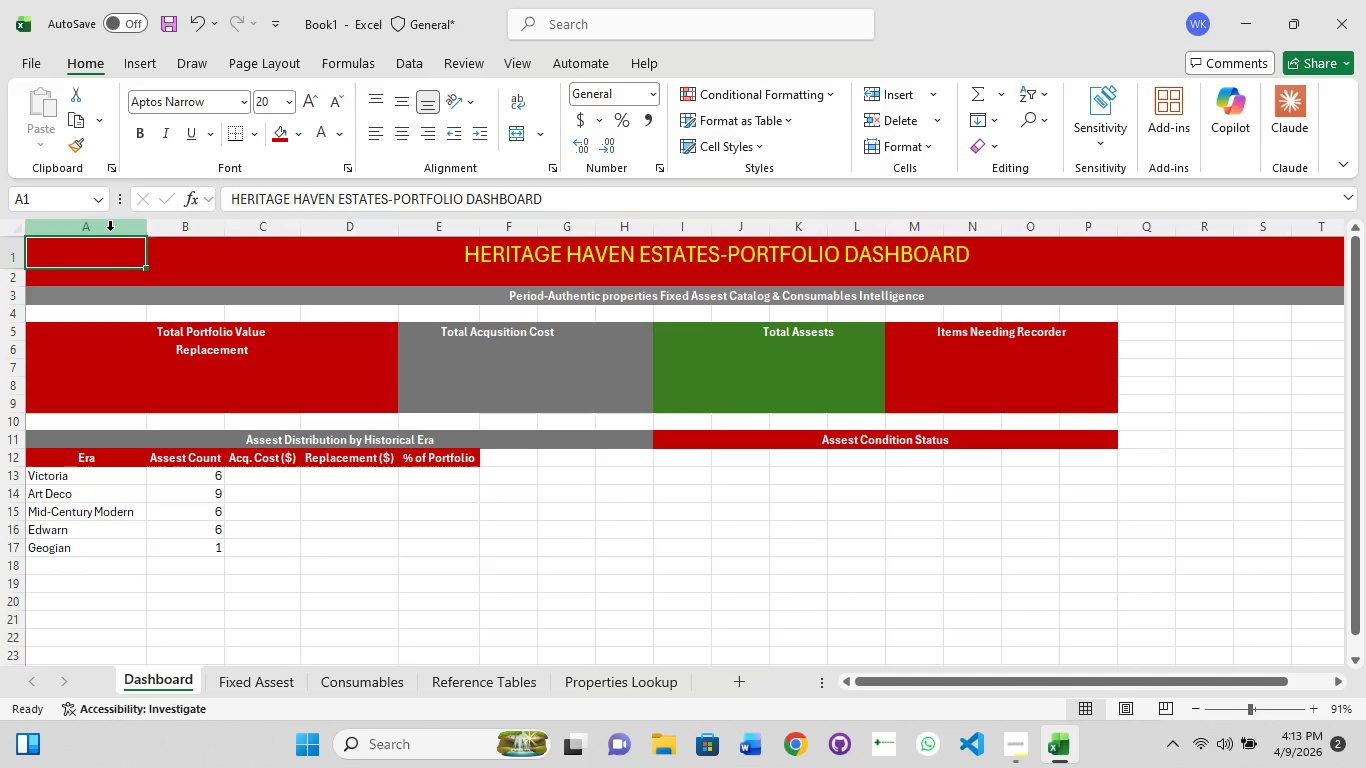 
hold_key(key=ShiftLeft, duration=1.5)
 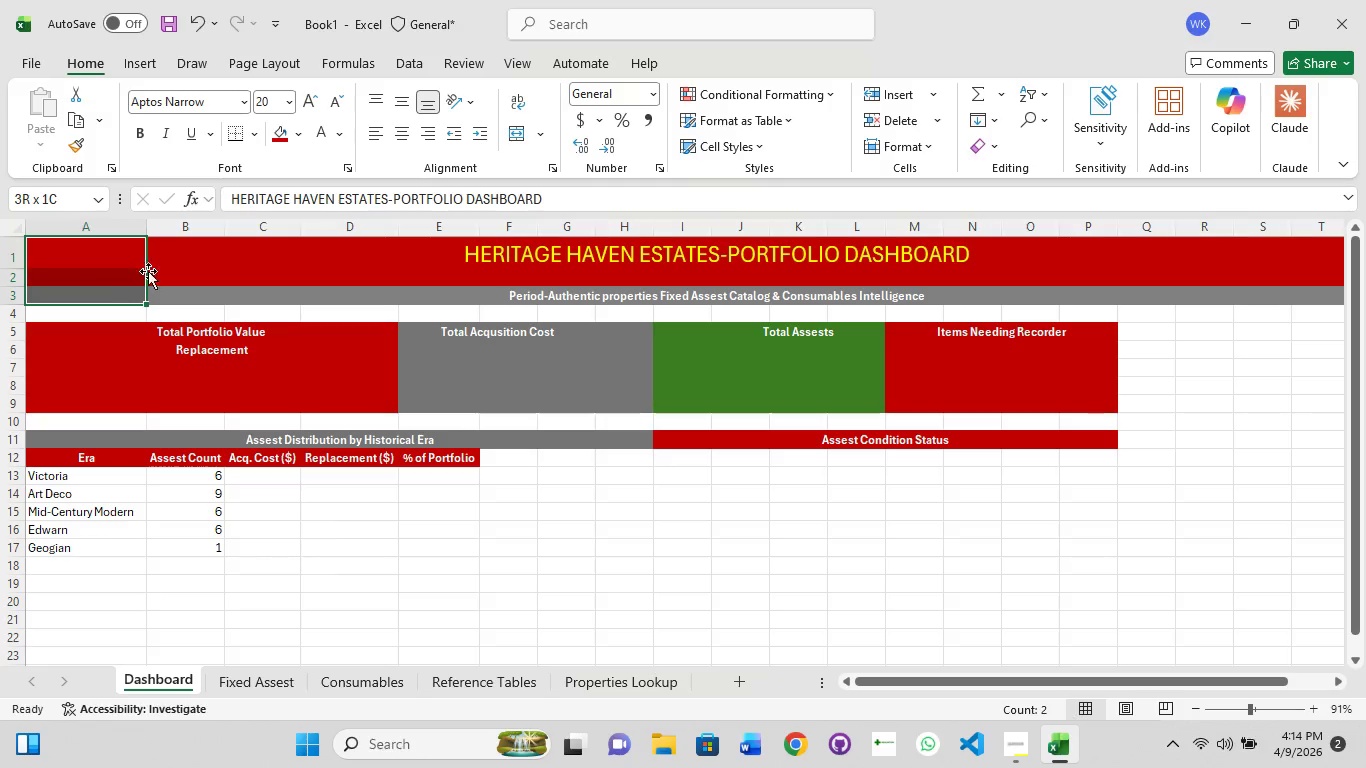 
hold_key(key=ShiftLeft, duration=1.31)
left_click([116, 288])
 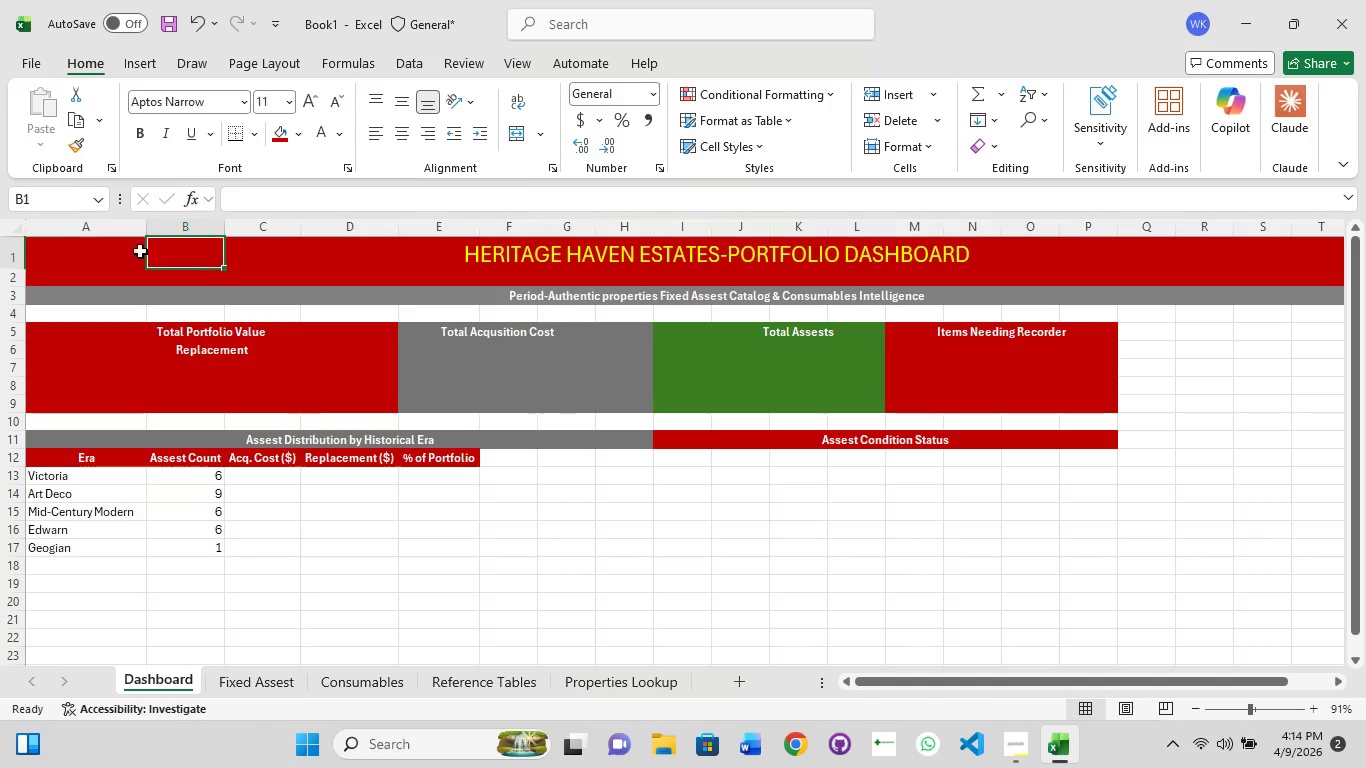 
hold_key(key=ShiftLeft, duration=1.5)
 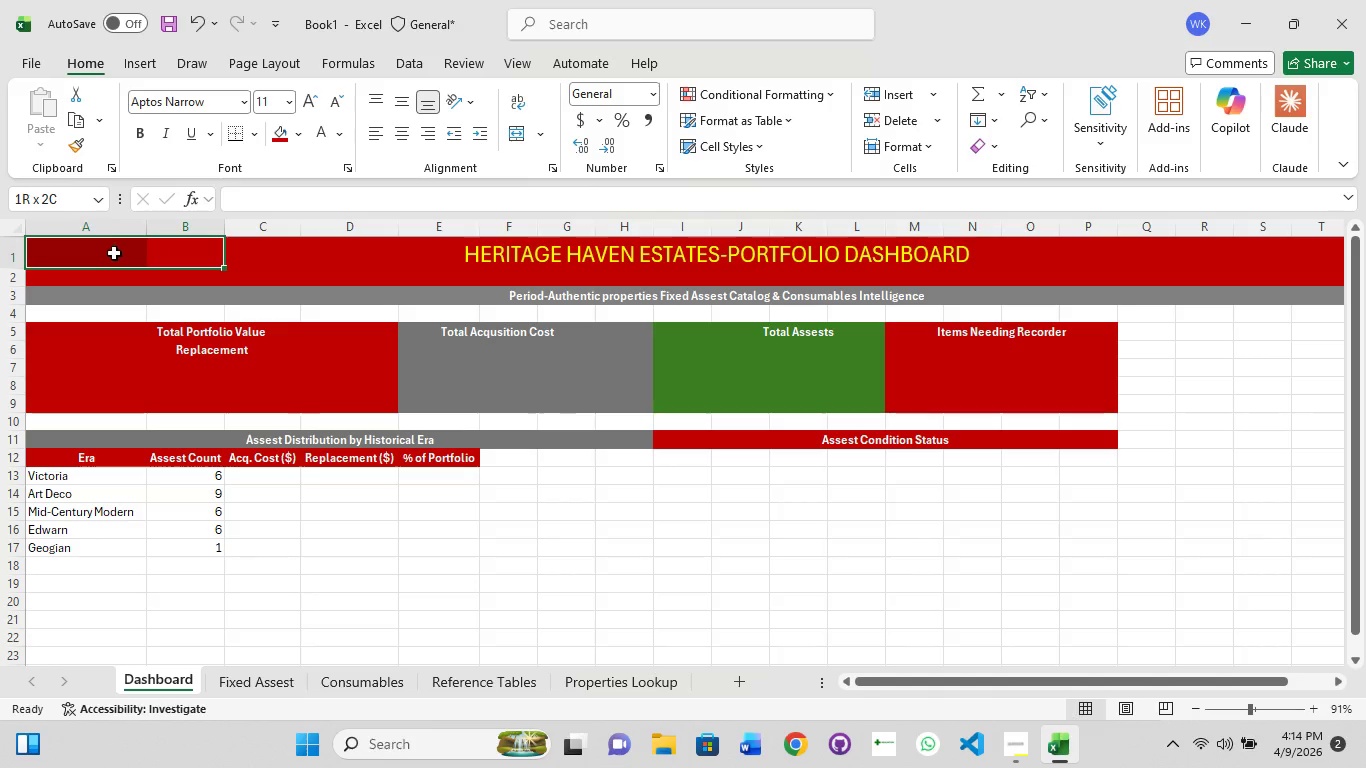 
hold_key(key=ShiftLeft, duration=1.52)
left_click([115, 250])
 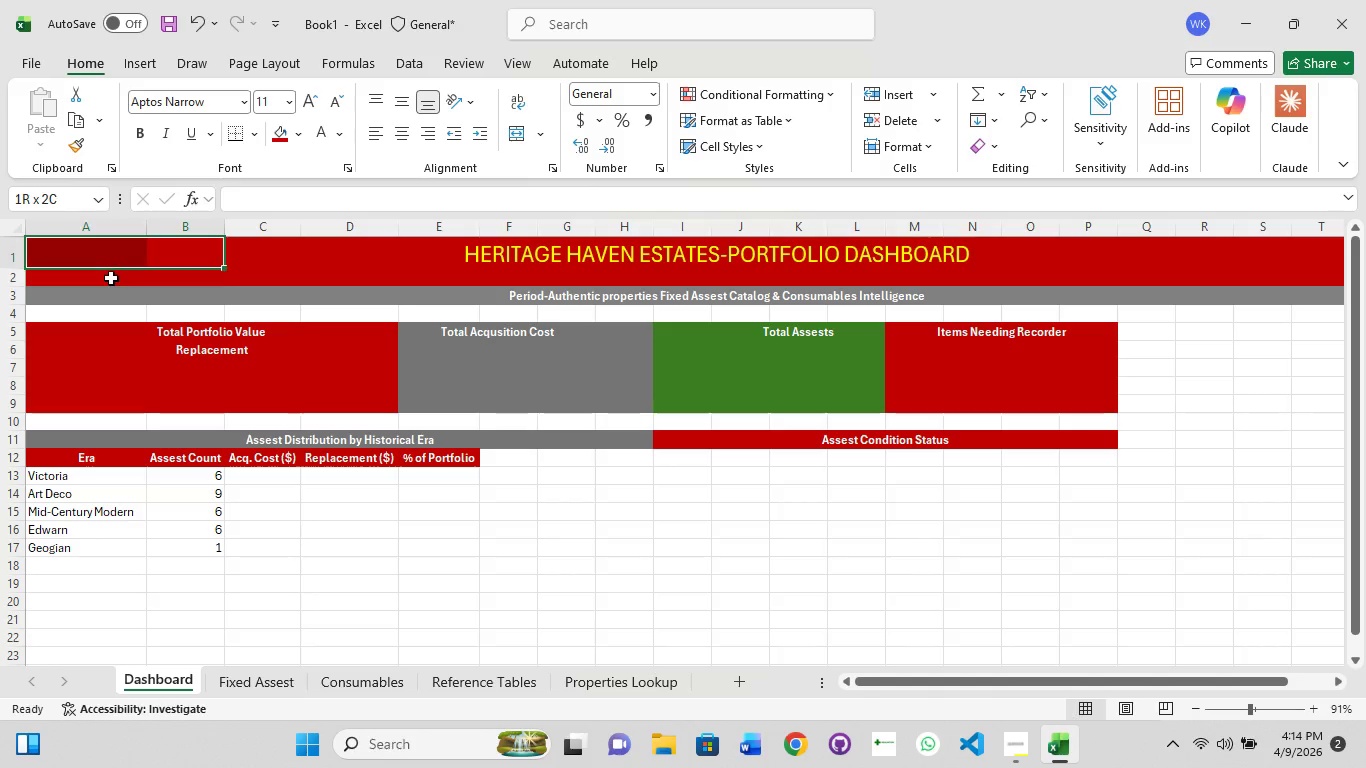 
left_click([111, 278])
 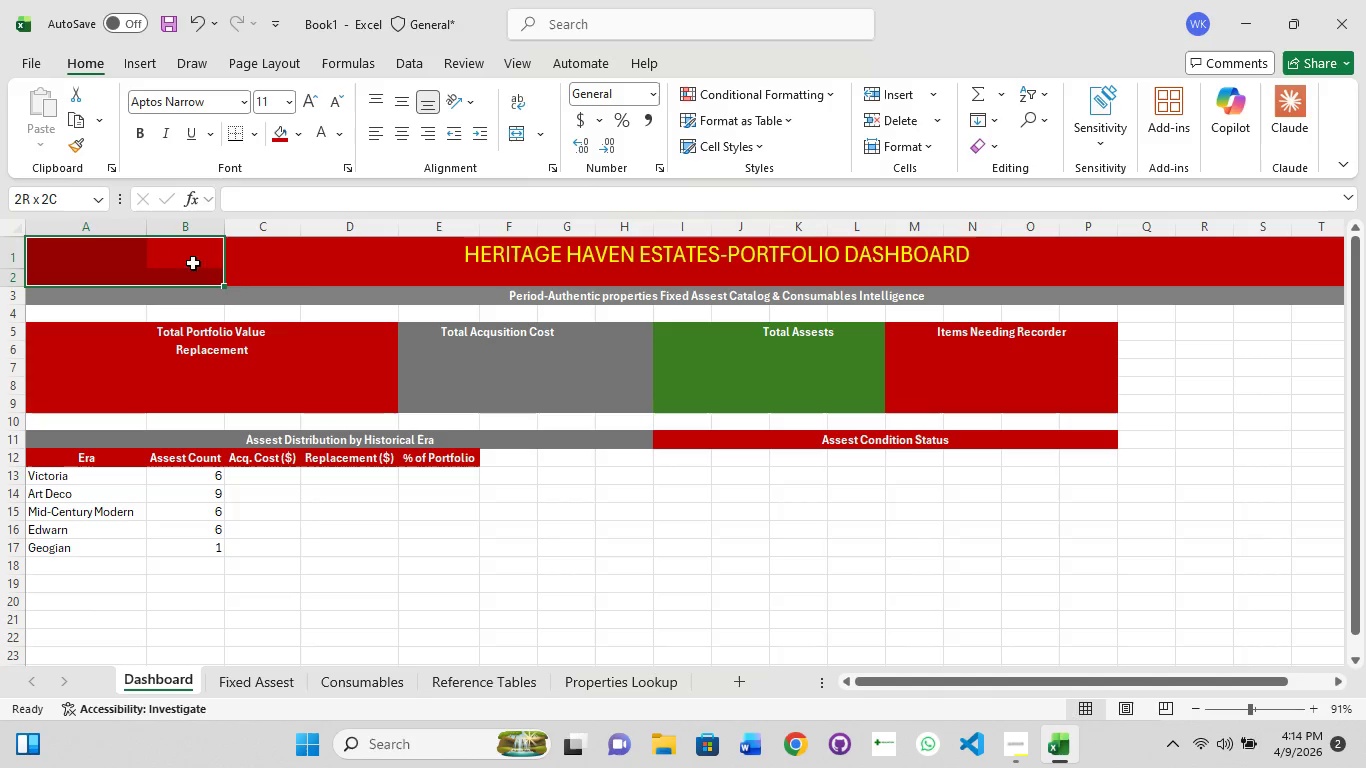 
hold_key(key=ShiftLeft, duration=1.5)
 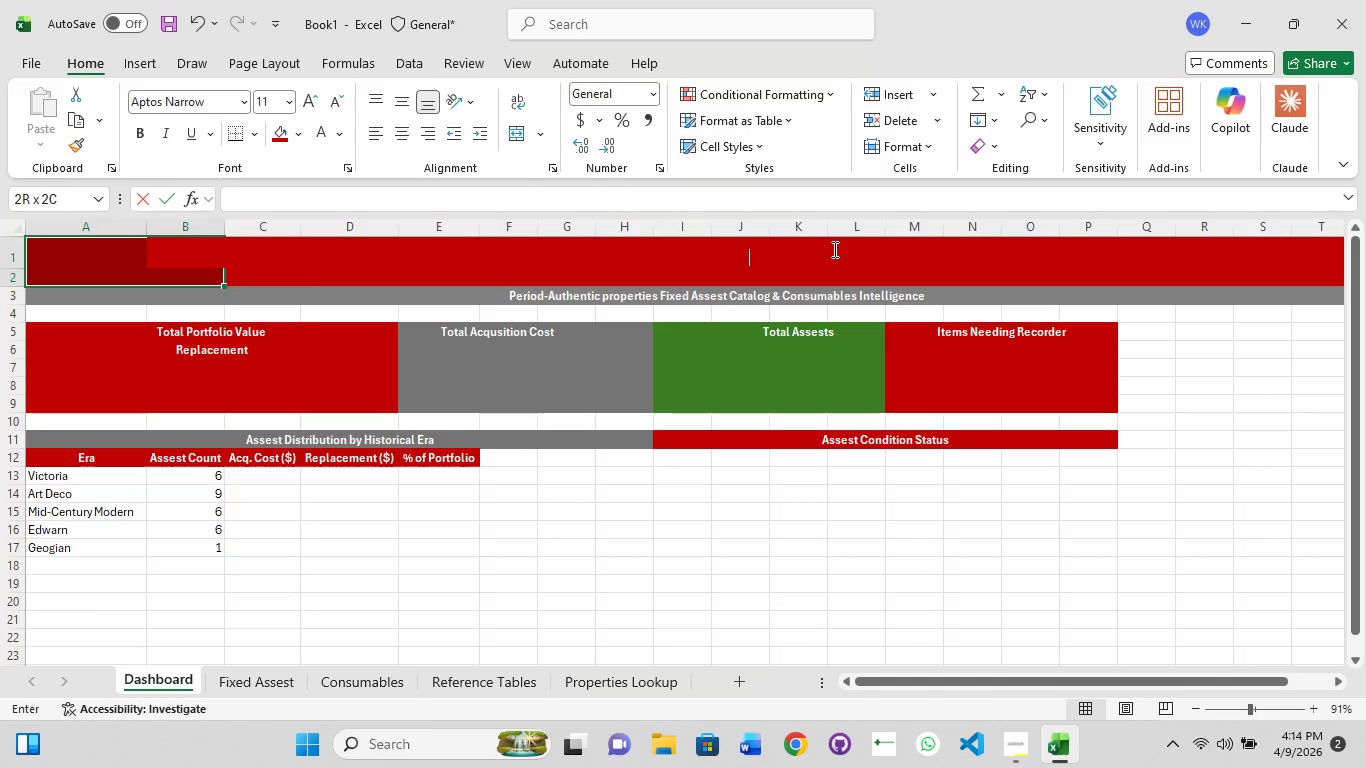 
type(L!)
key(Backspace)
type(1)
 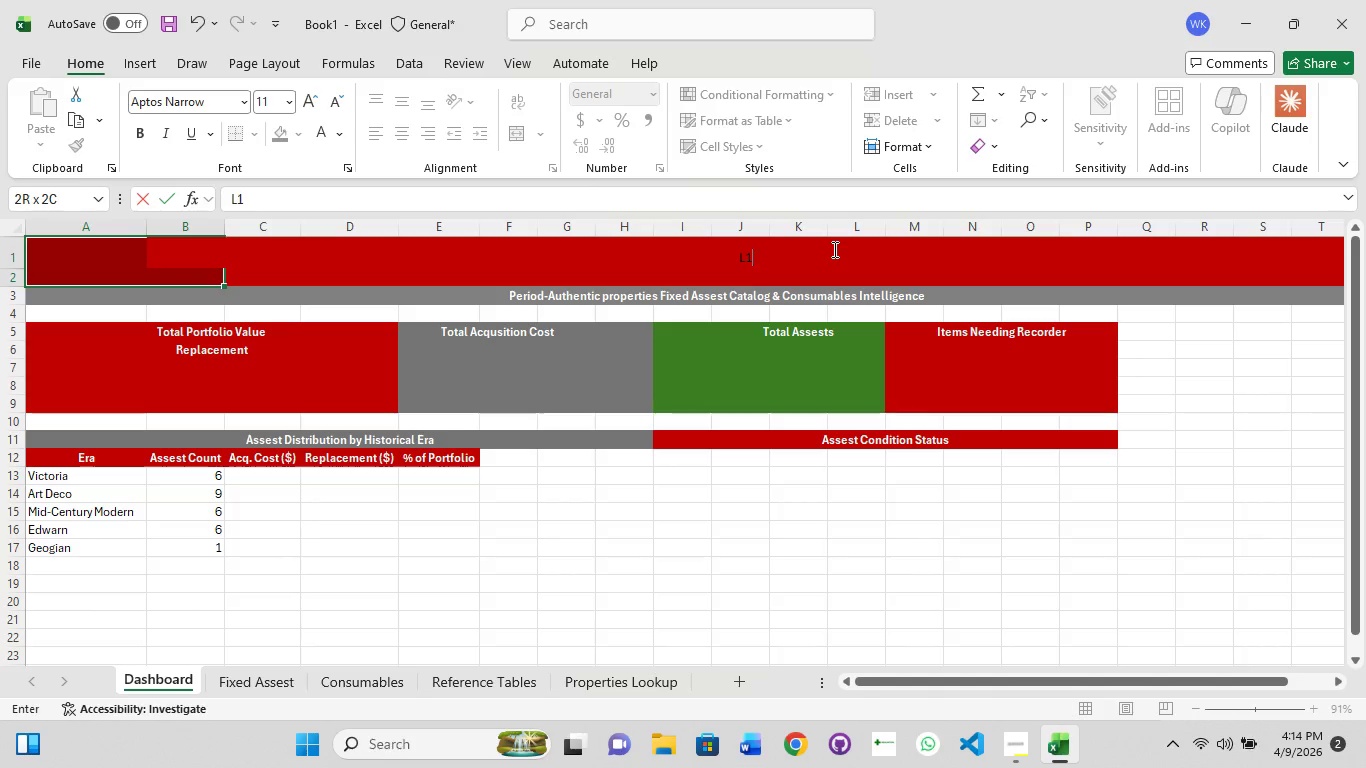 
key(Enter)
 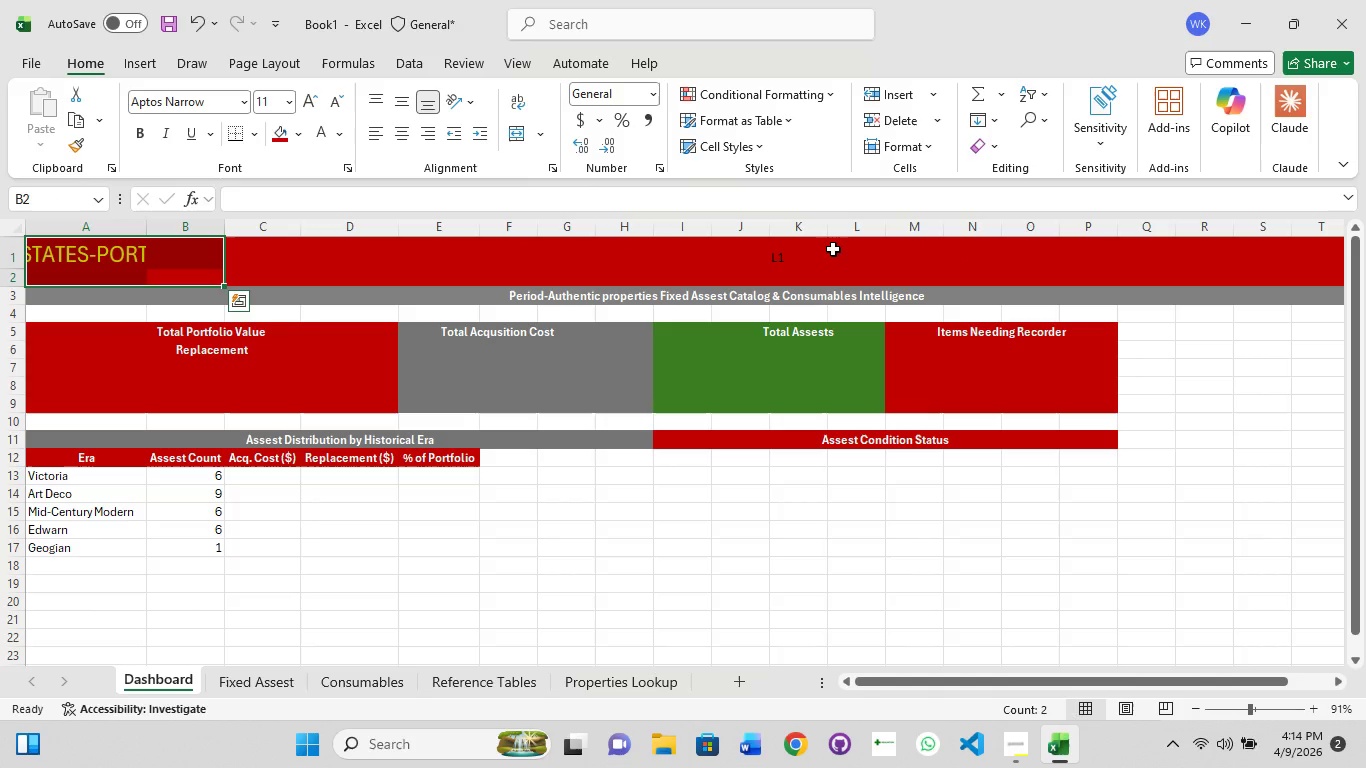 
key(Control+Z)
 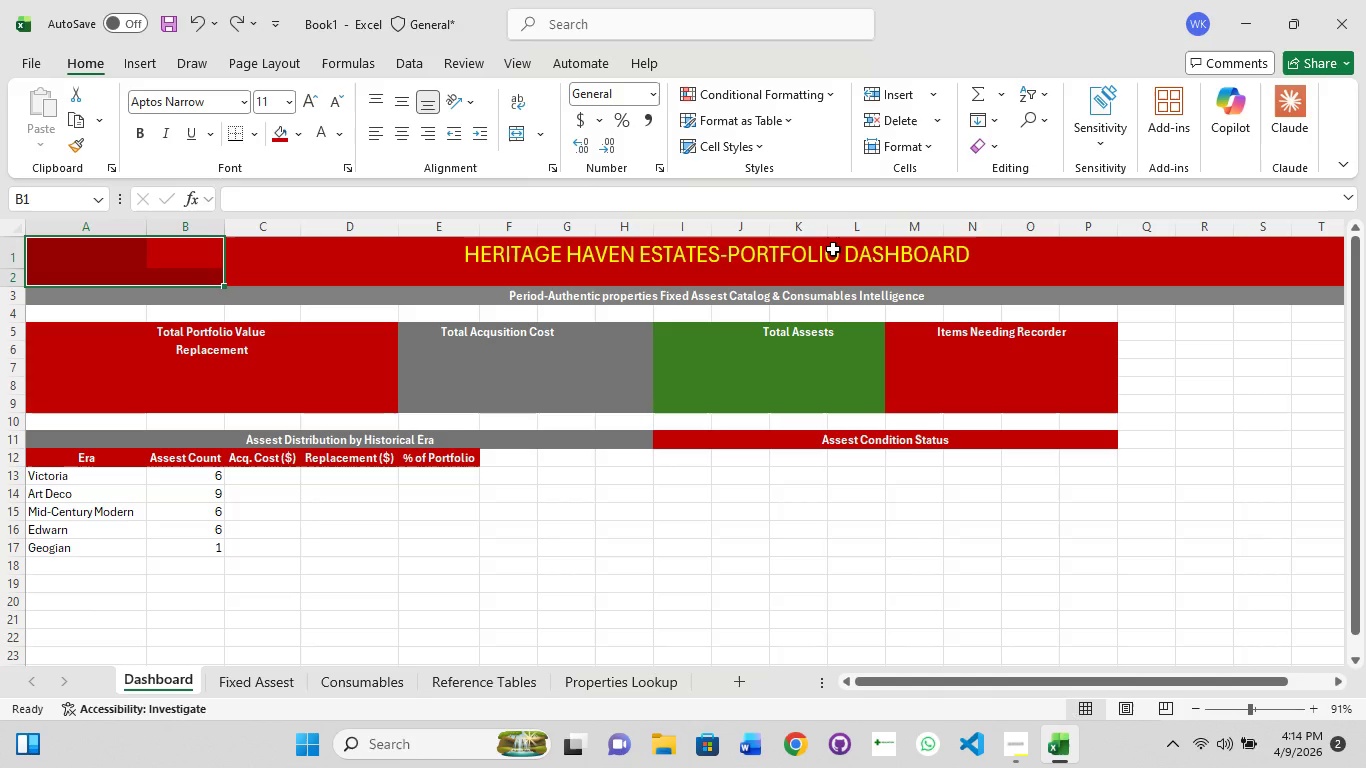 
hold_key(key=ShiftLeft, duration=1.5)
 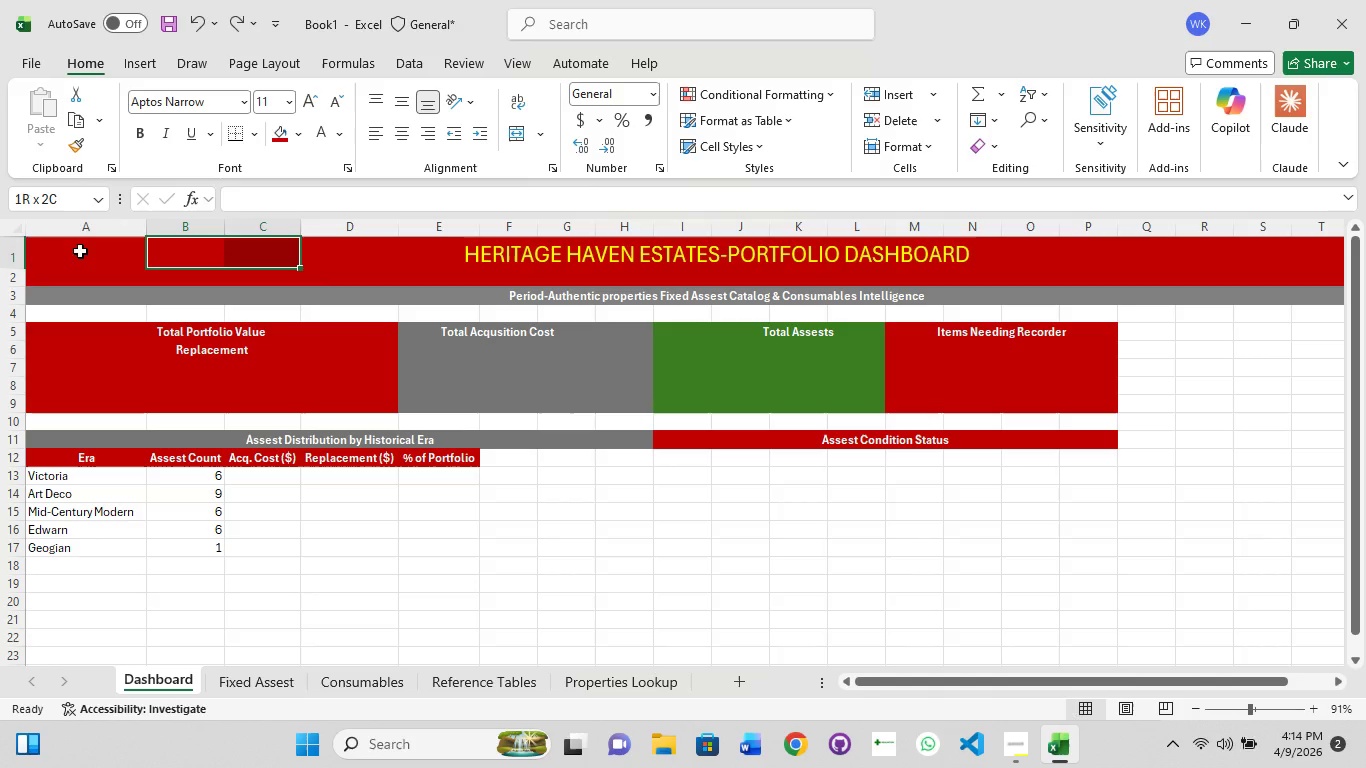 
hold_key(key=ShiftLeft, duration=0.8)
left_click([268, 246])
 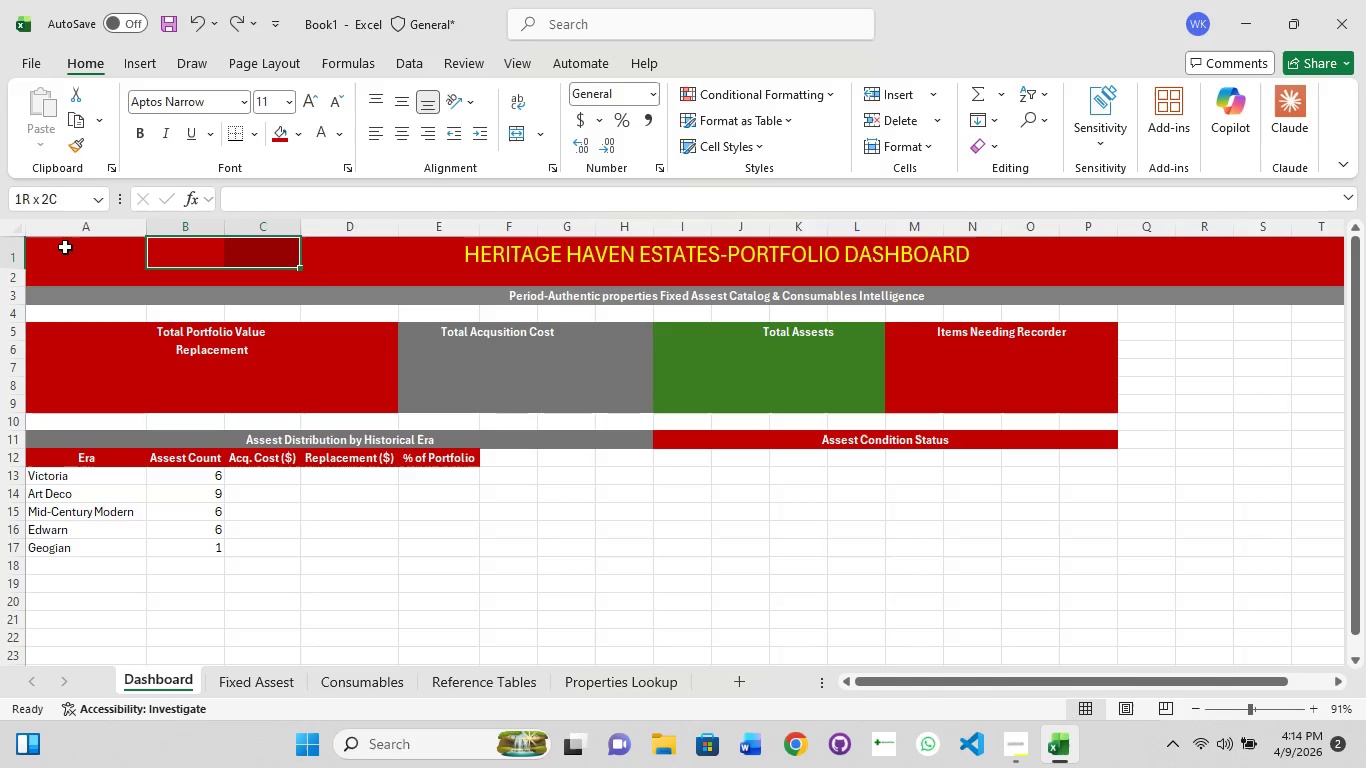 
left_click([64, 246])
 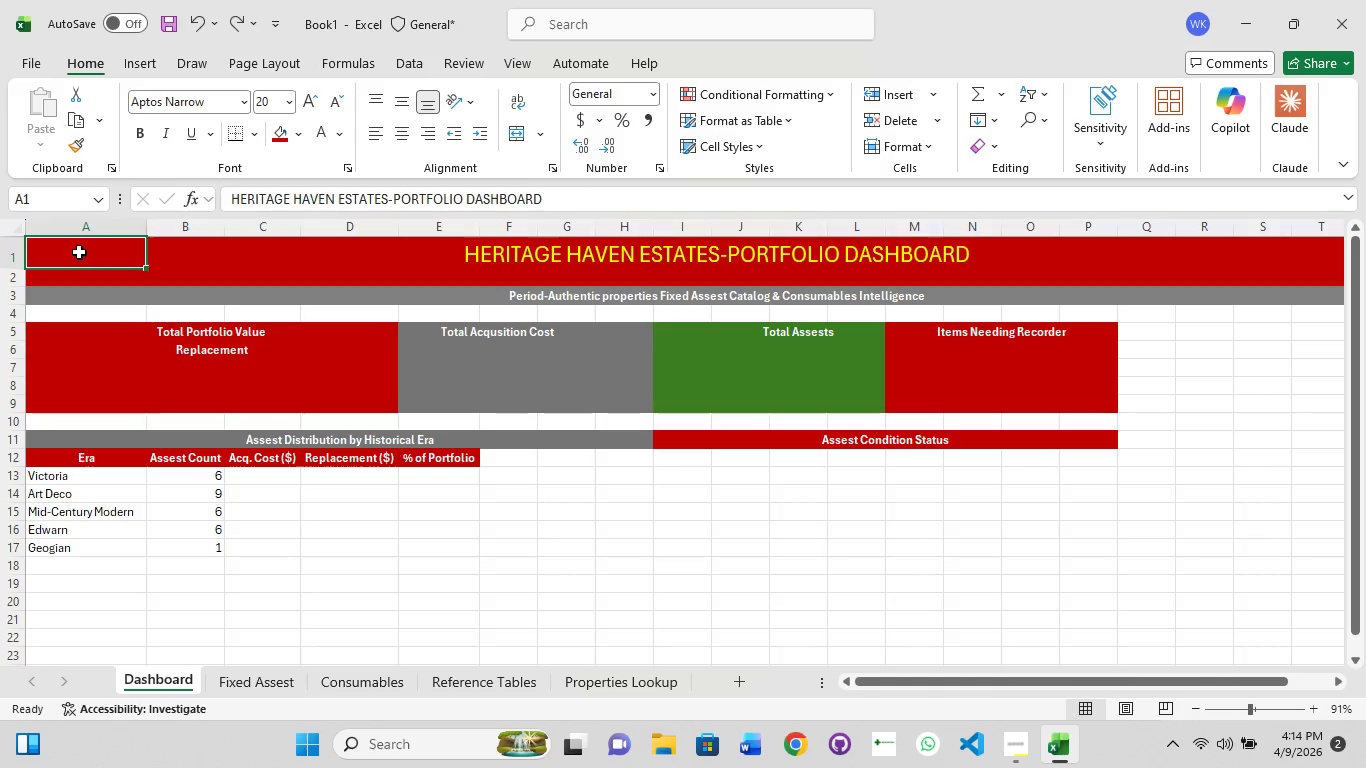 
hold_key(key=ShiftLeft, duration=1.5)
left_click([102, 274])
 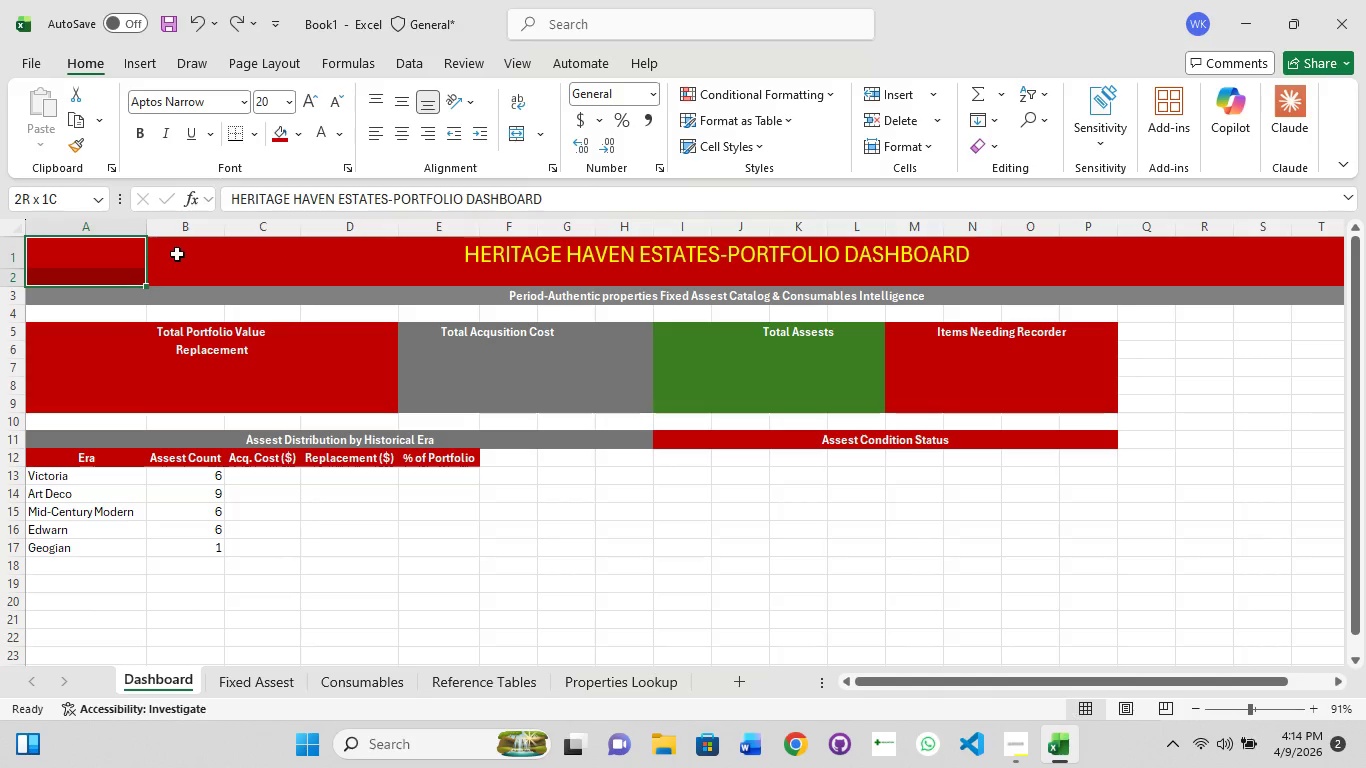 
hold_key(key=ShiftLeft, duration=1.52)
 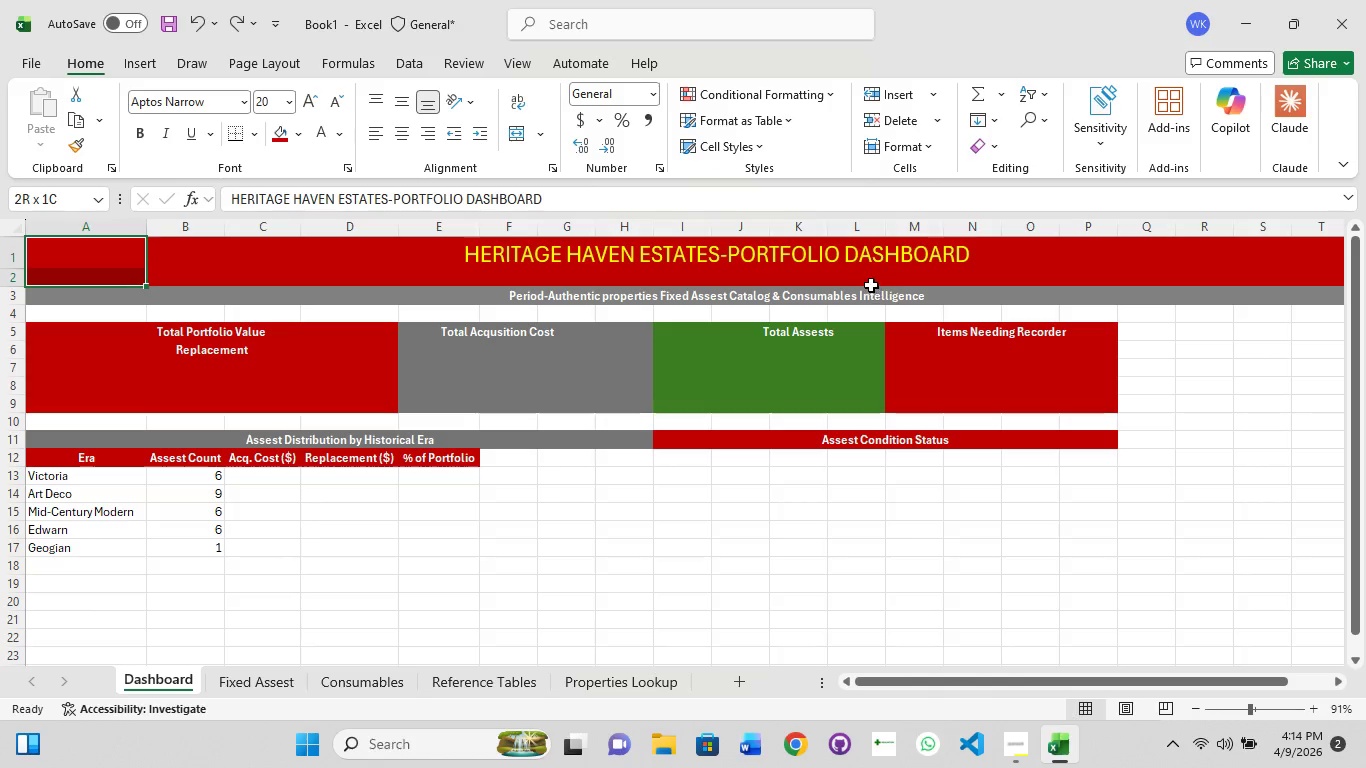 
hold_key(key=ShiftLeft, duration=1.5)
left_click([870, 282])
 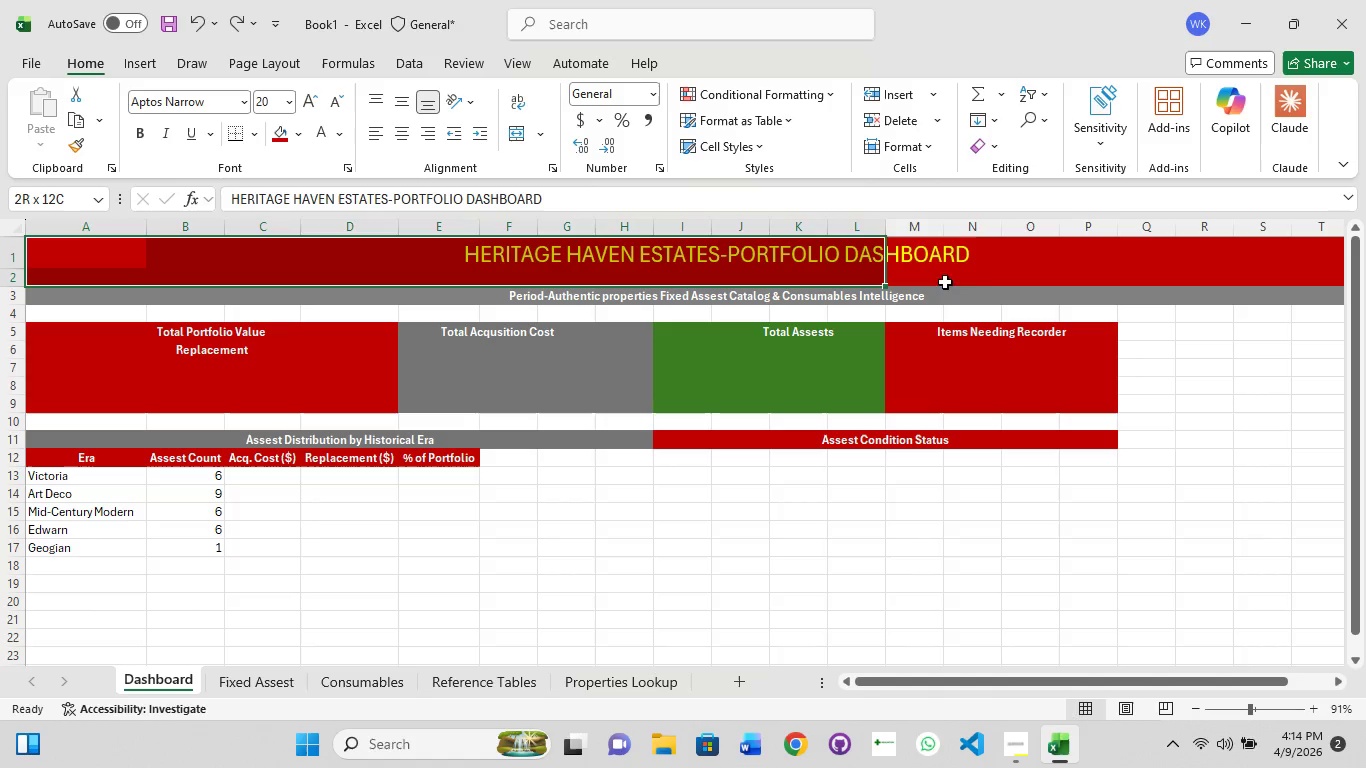 
hold_key(key=ShiftLeft, duration=1.5)
 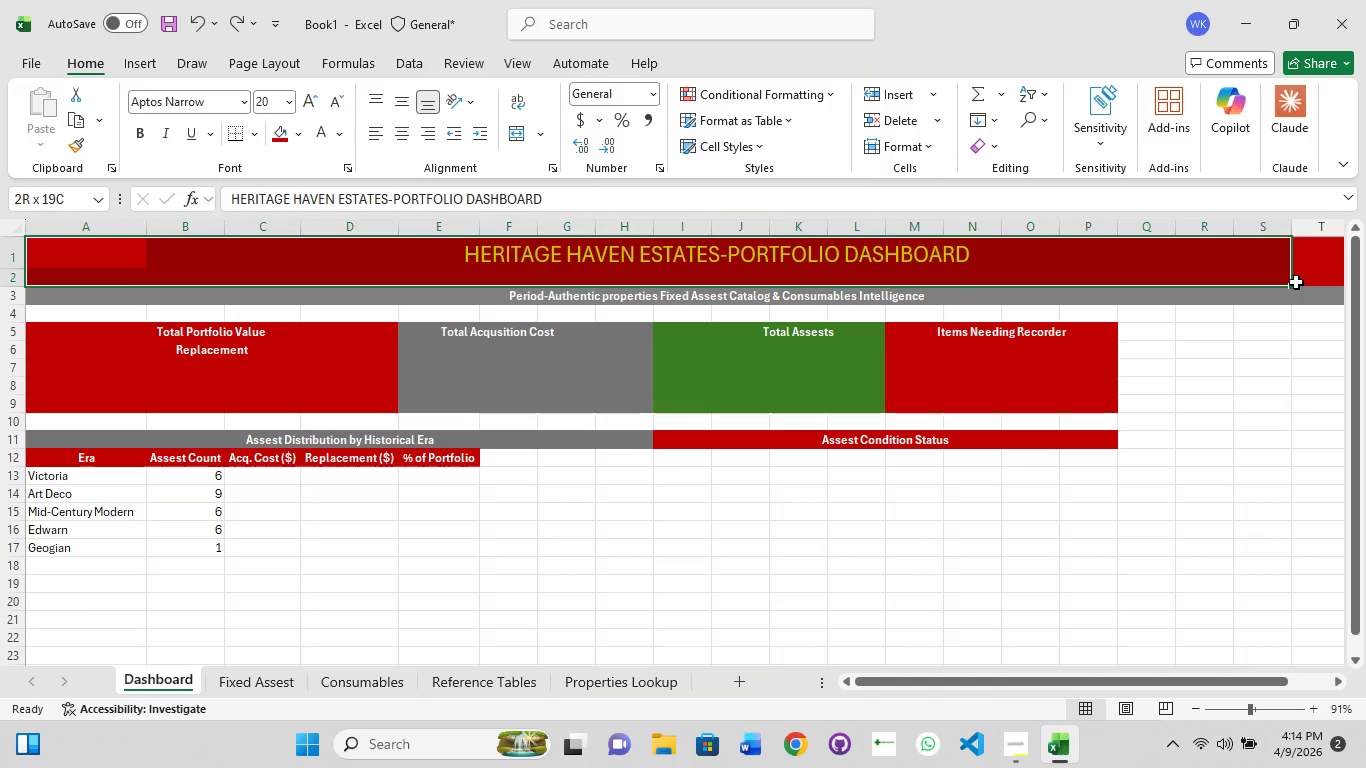 
hold_key(key=ShiftLeft, duration=1.51)
 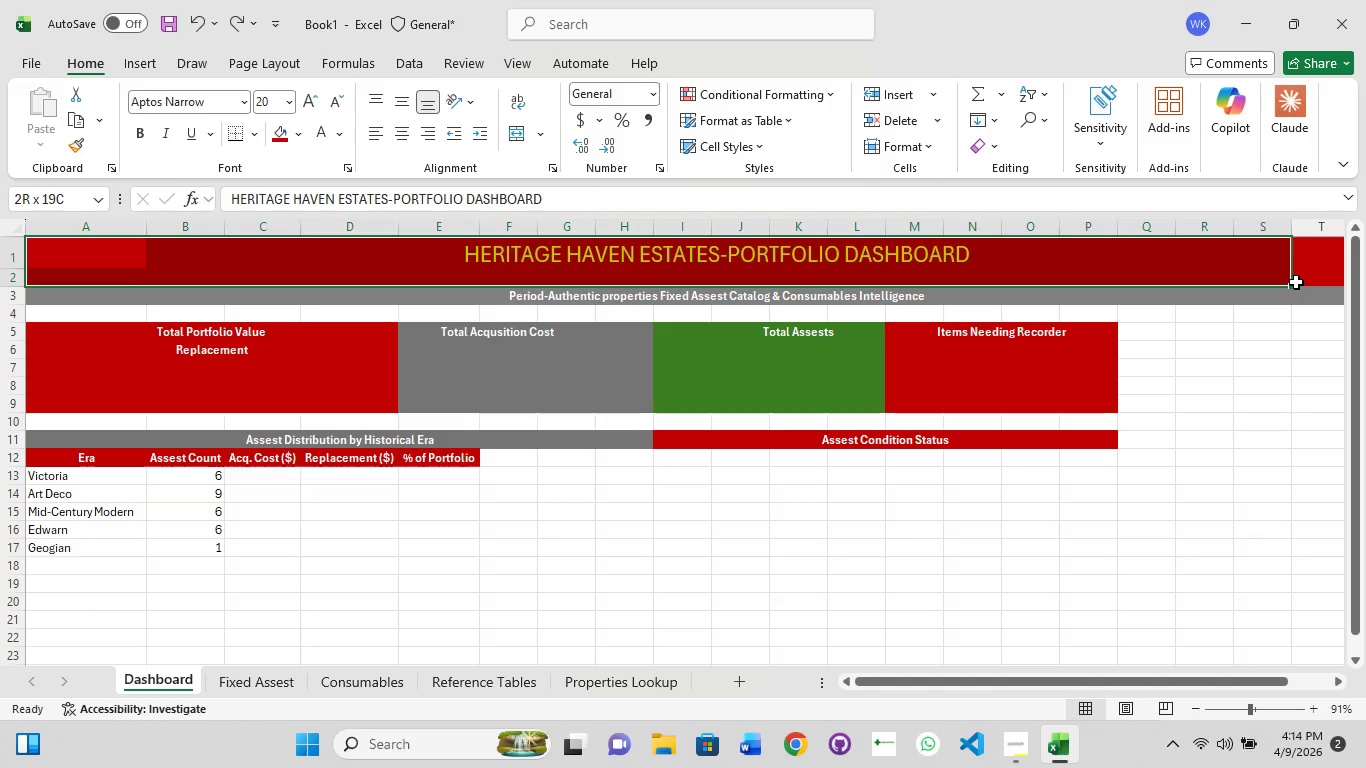 
hold_key(key=ShiftLeft, duration=1.5)
left_click([1330, 285])
 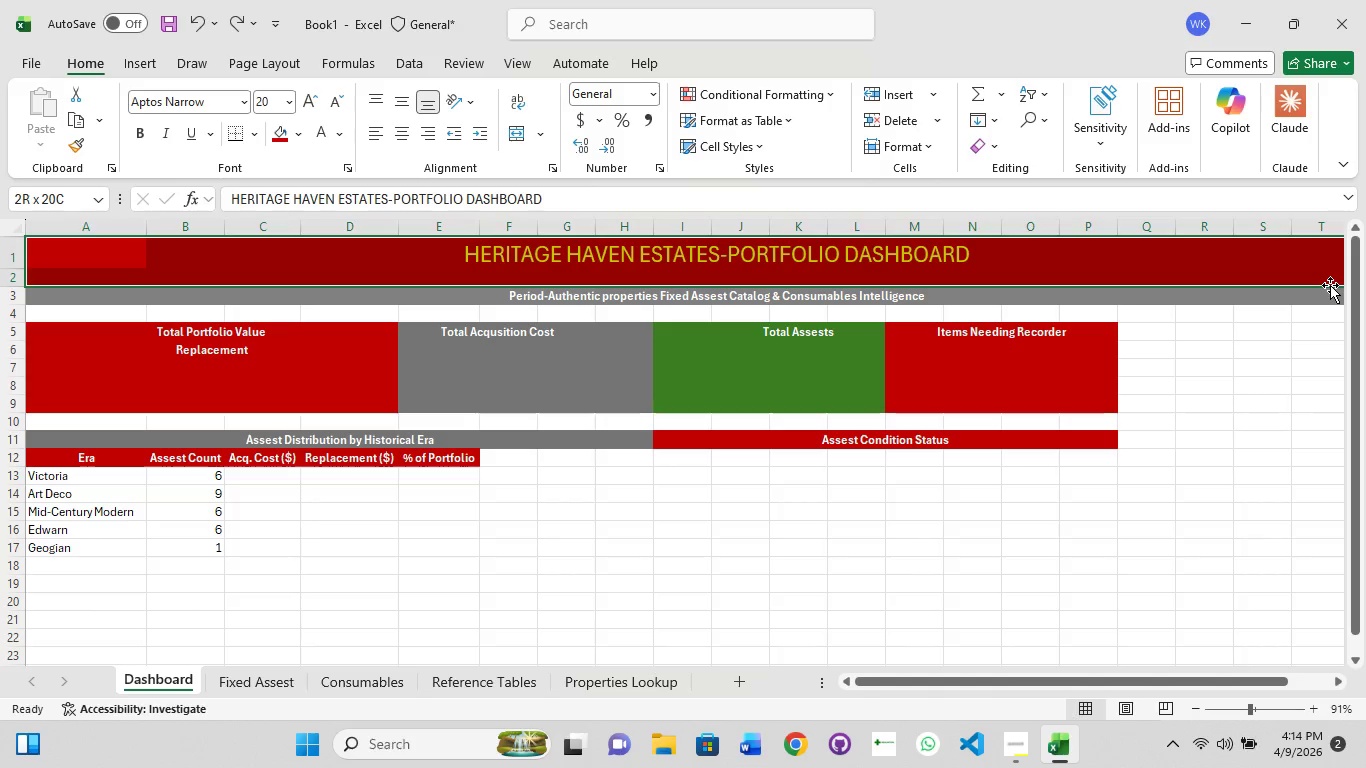 
hold_key(key=ShiftLeft, duration=1.52)
 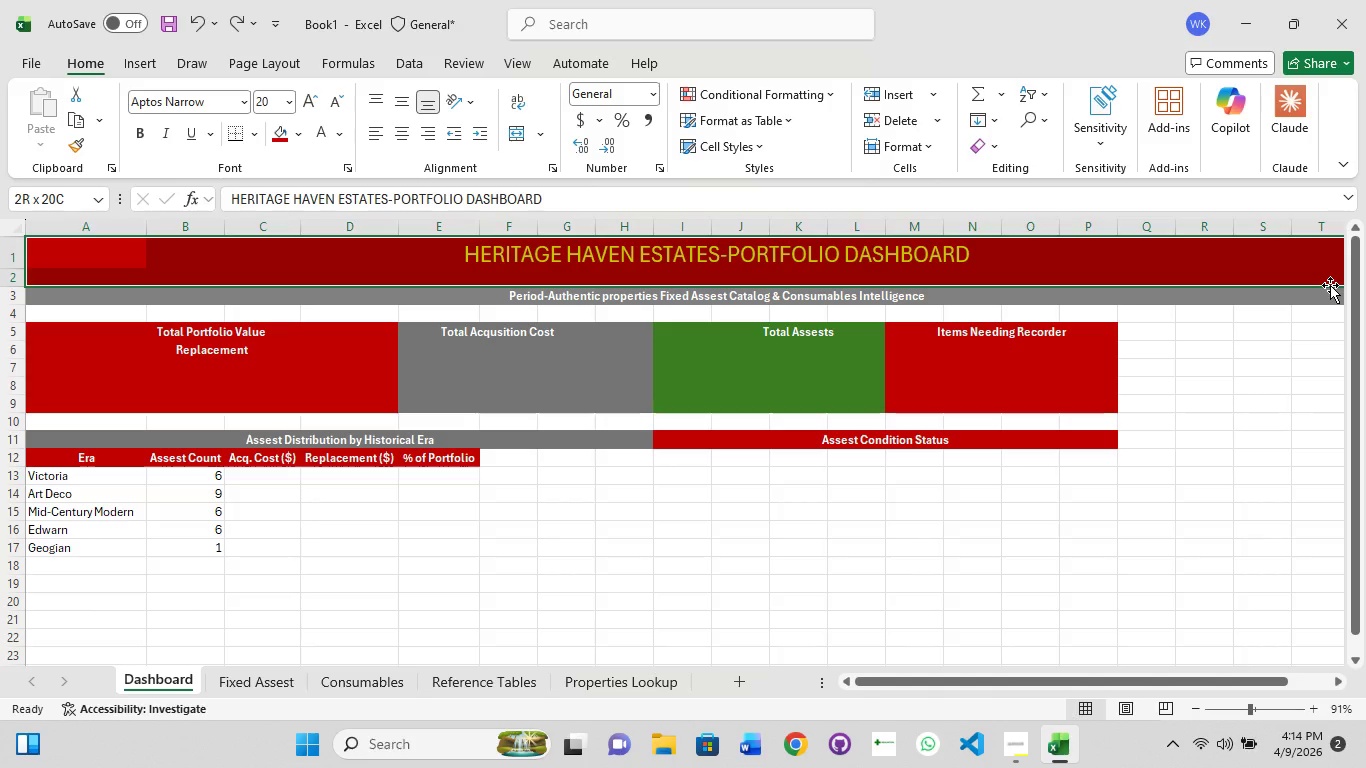 
hold_key(key=ShiftLeft, duration=0.62)
 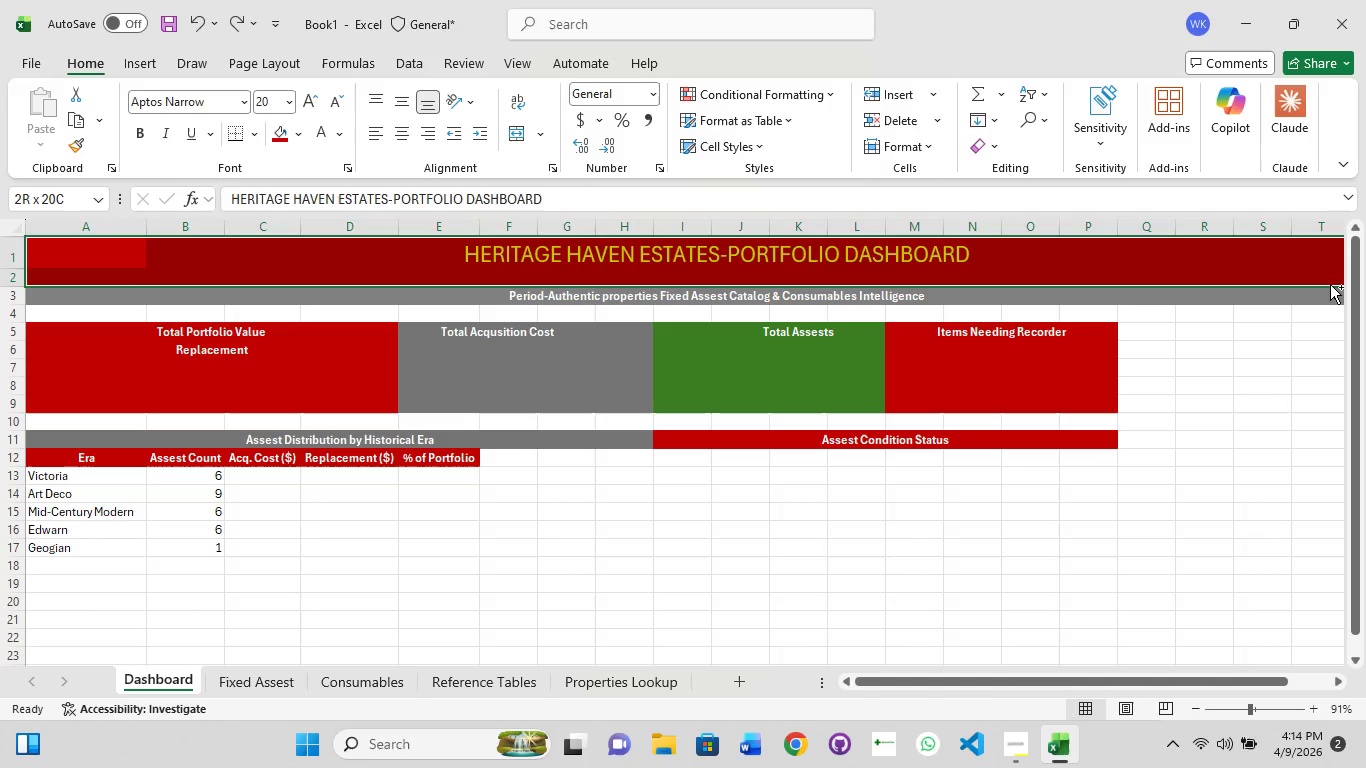 
hold_key(key=ControlLeft, duration=1.33)
 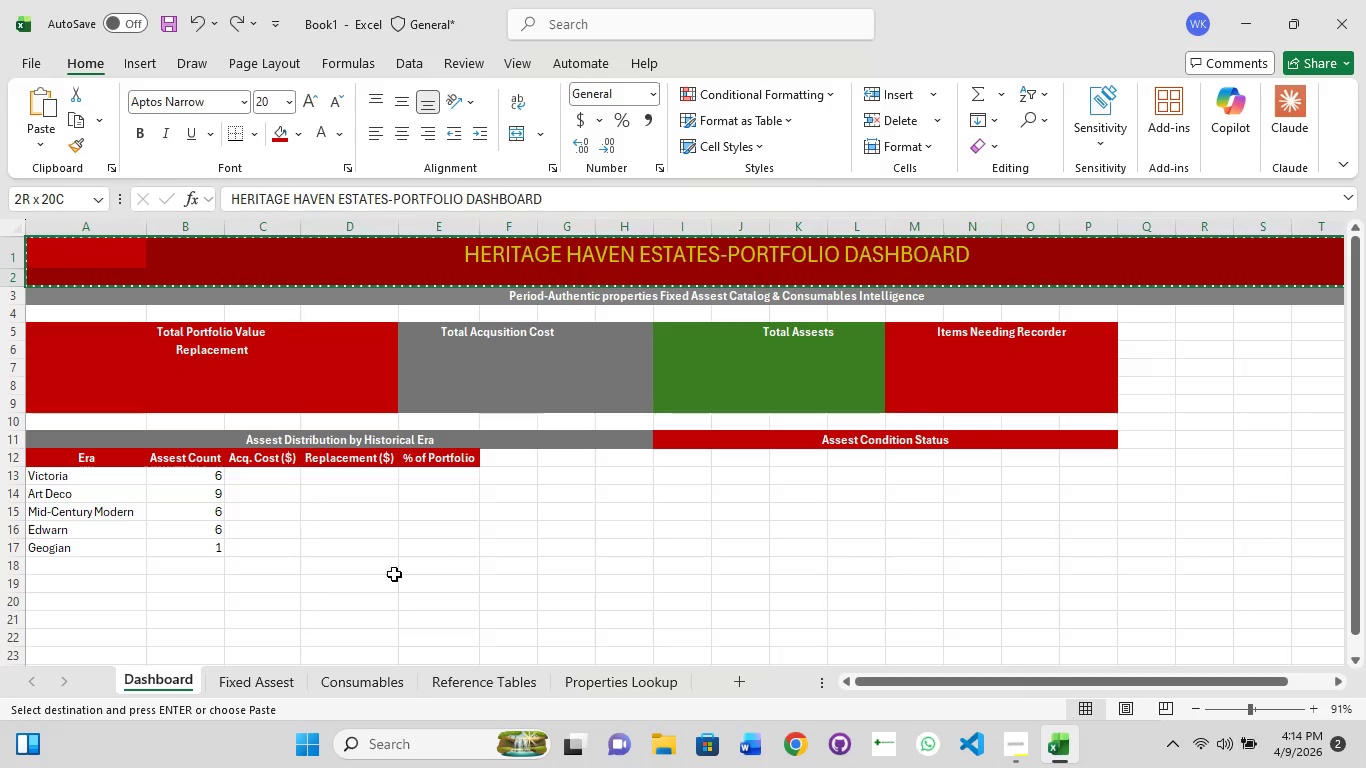 
hold_key(key=C, duration=0.31)
 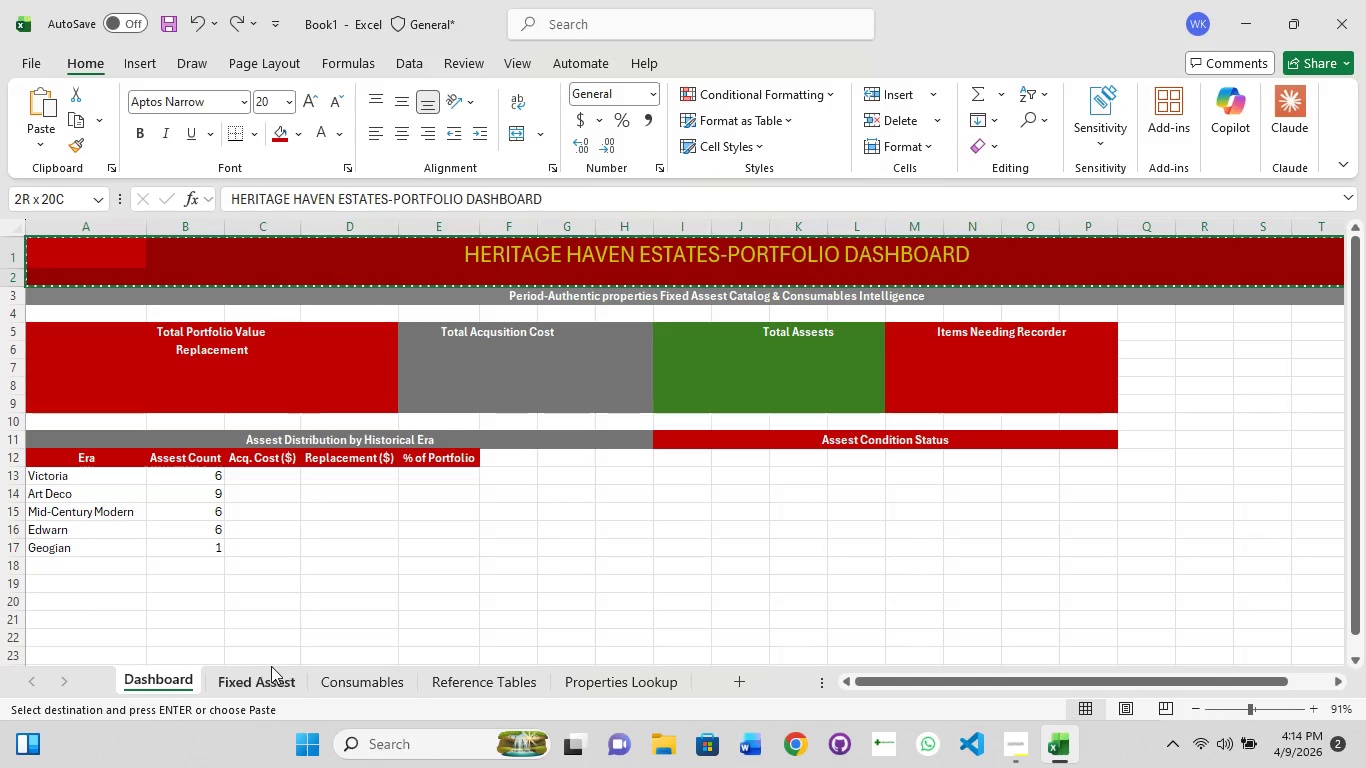 
left_click([254, 673])
 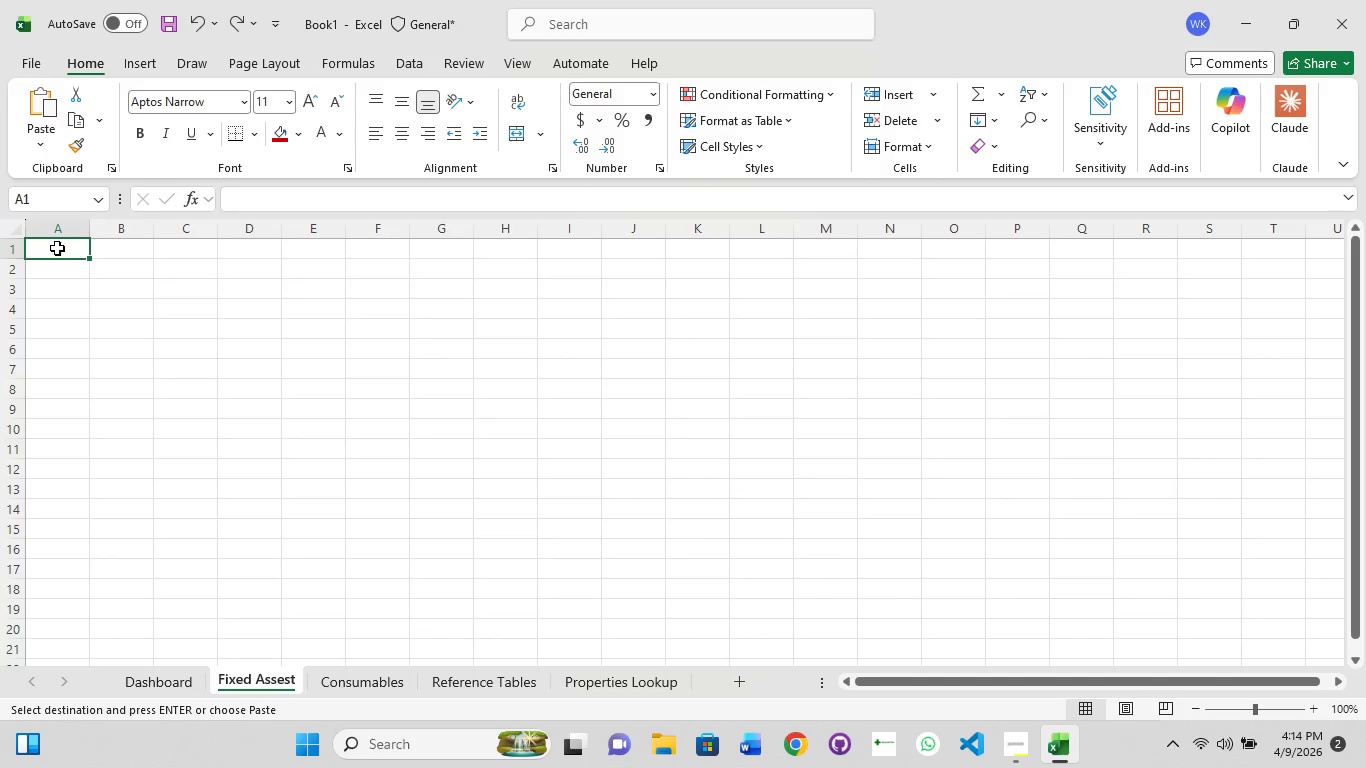 
left_click([57, 248])
 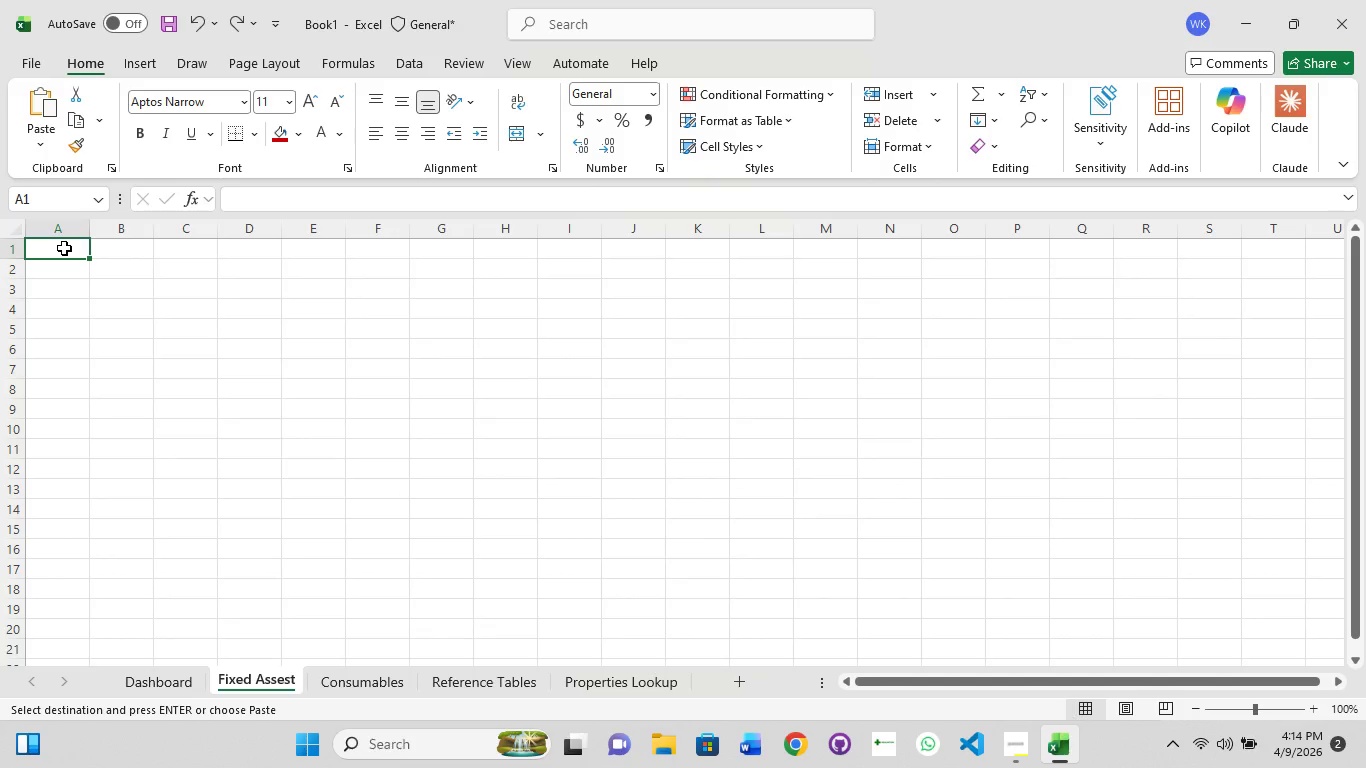 
key(Control+V)
 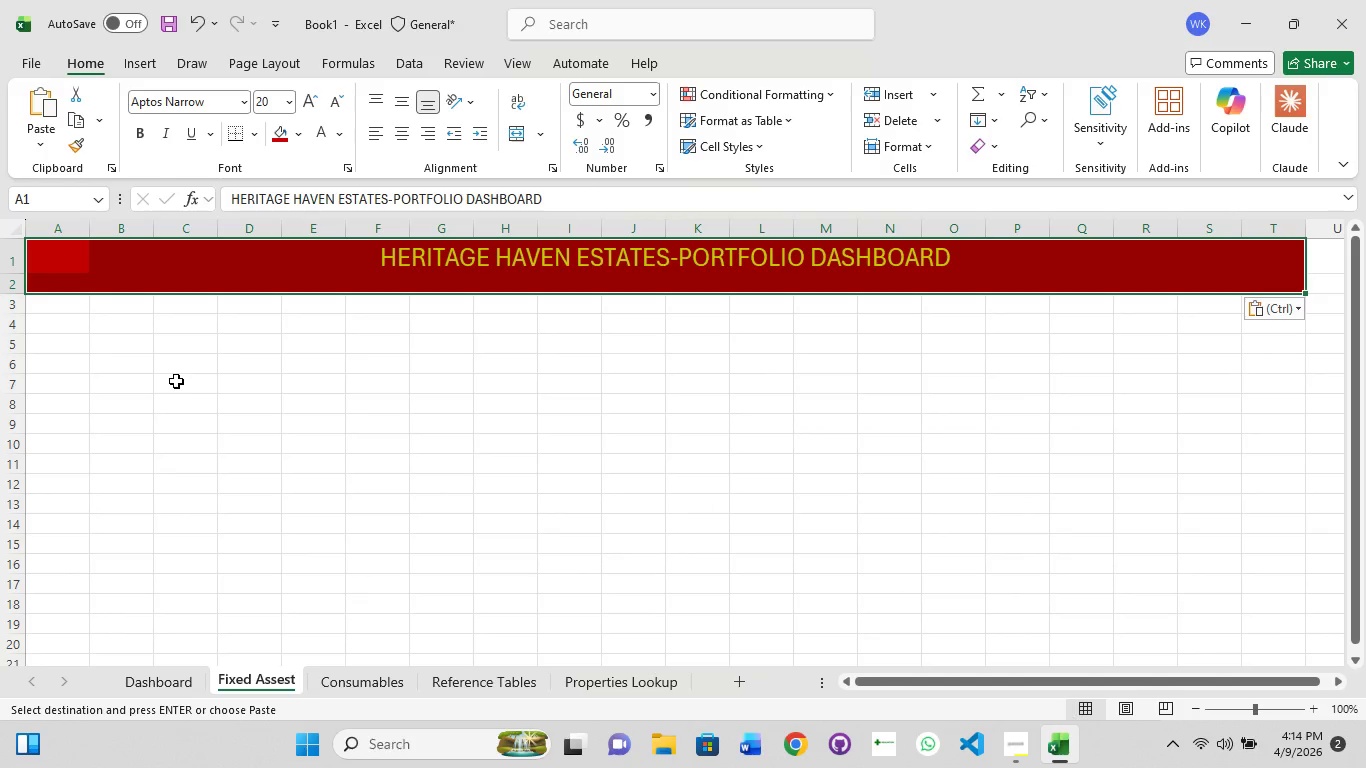 
left_click([1001, 268])
 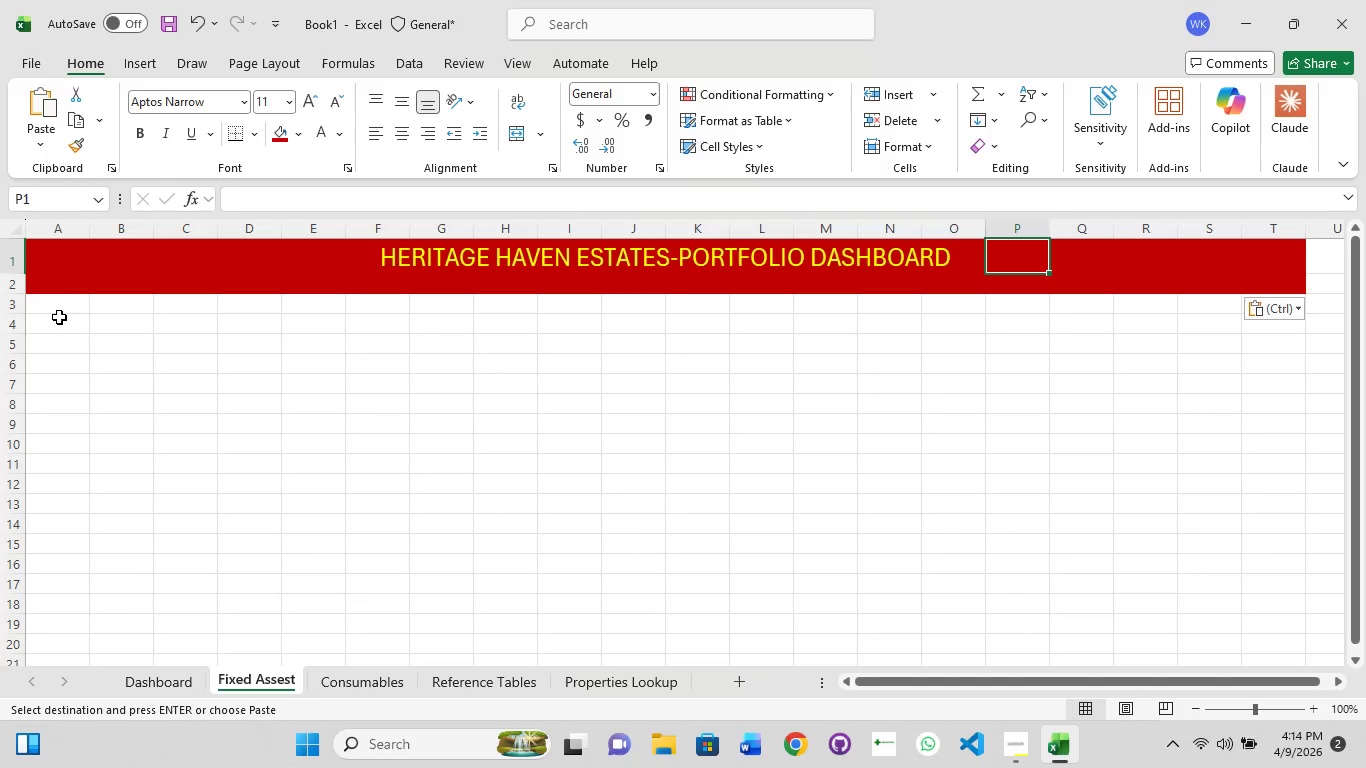 
left_click([59, 304])
 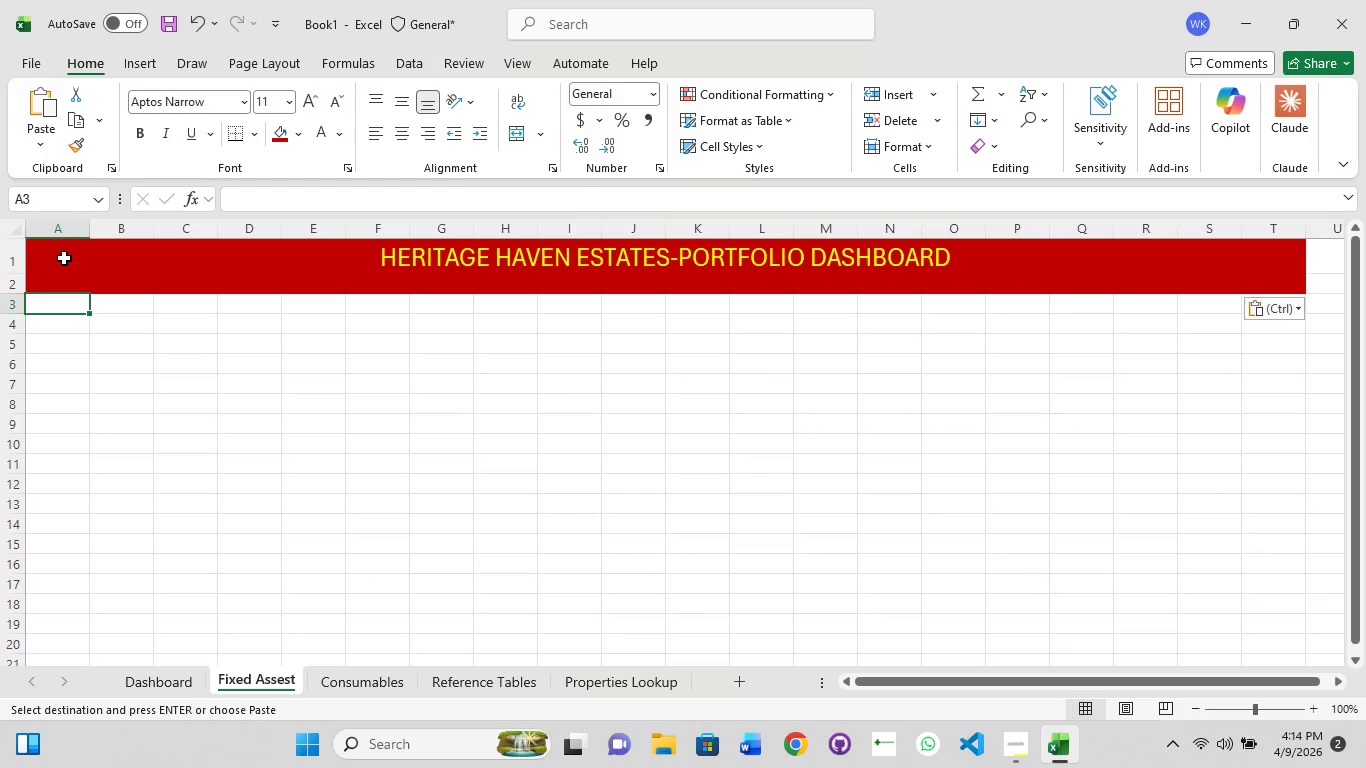 
left_click([50, 282])
 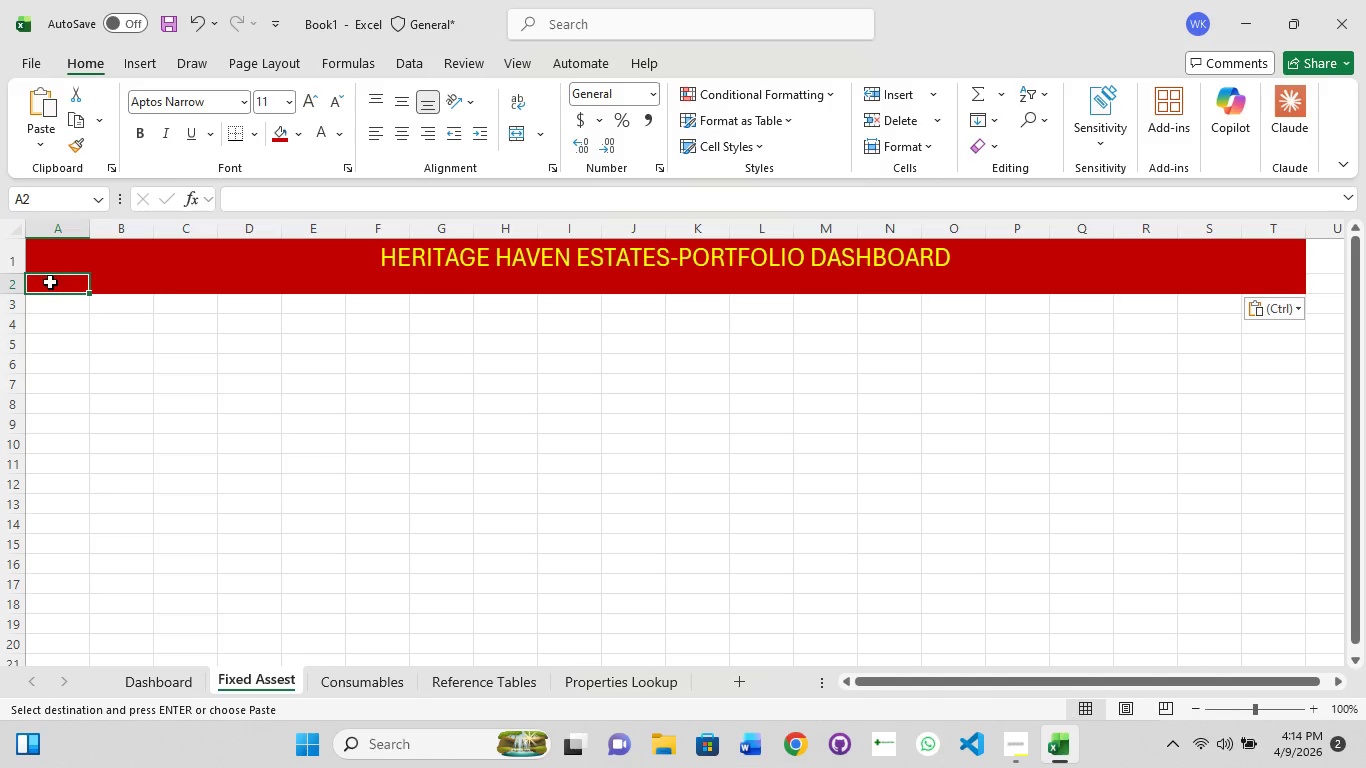 
hold_key(key=ShiftLeft, duration=1.5)
 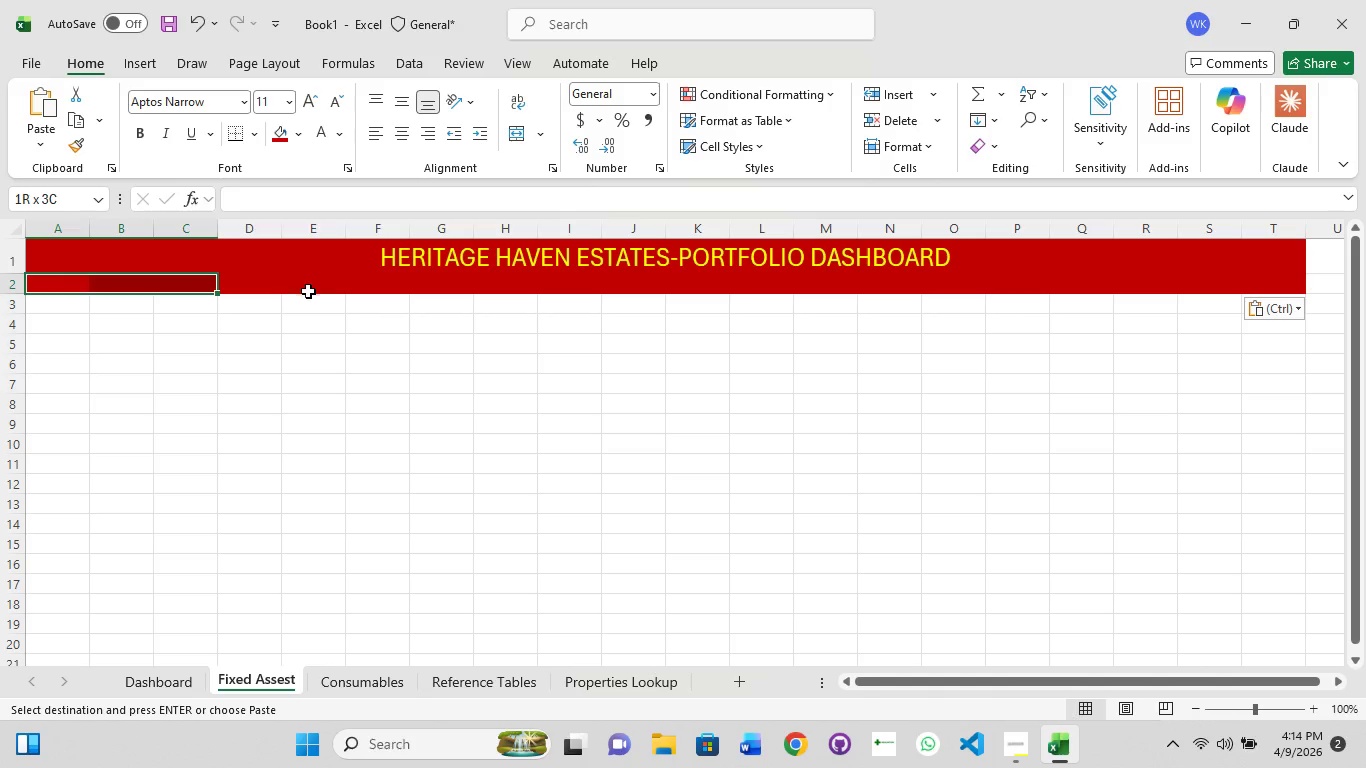 
hold_key(key=ShiftLeft, duration=1.51)
left_click_drag(start_coordinate=[208, 284], to_coordinate=[213, 284])
 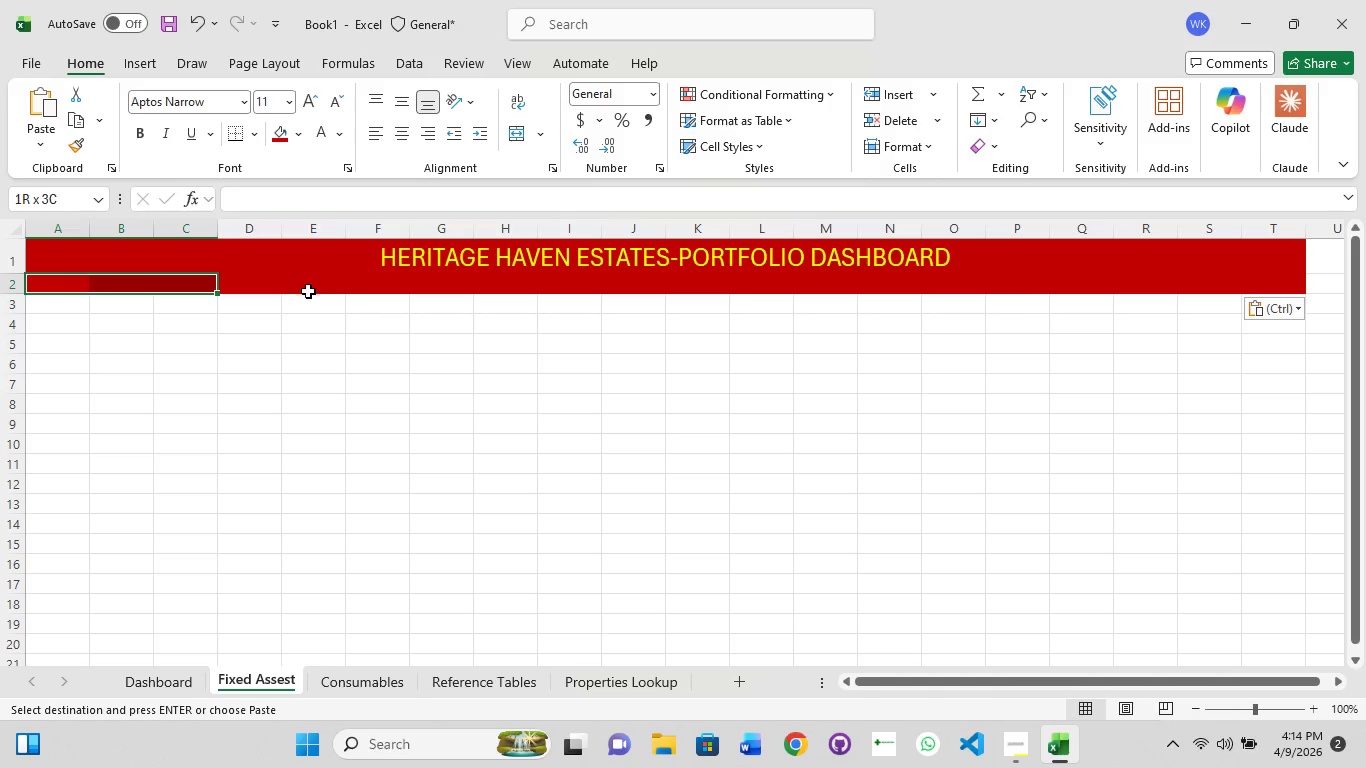 
left_click_drag(start_coordinate=[308, 291], to_coordinate=[318, 292])
 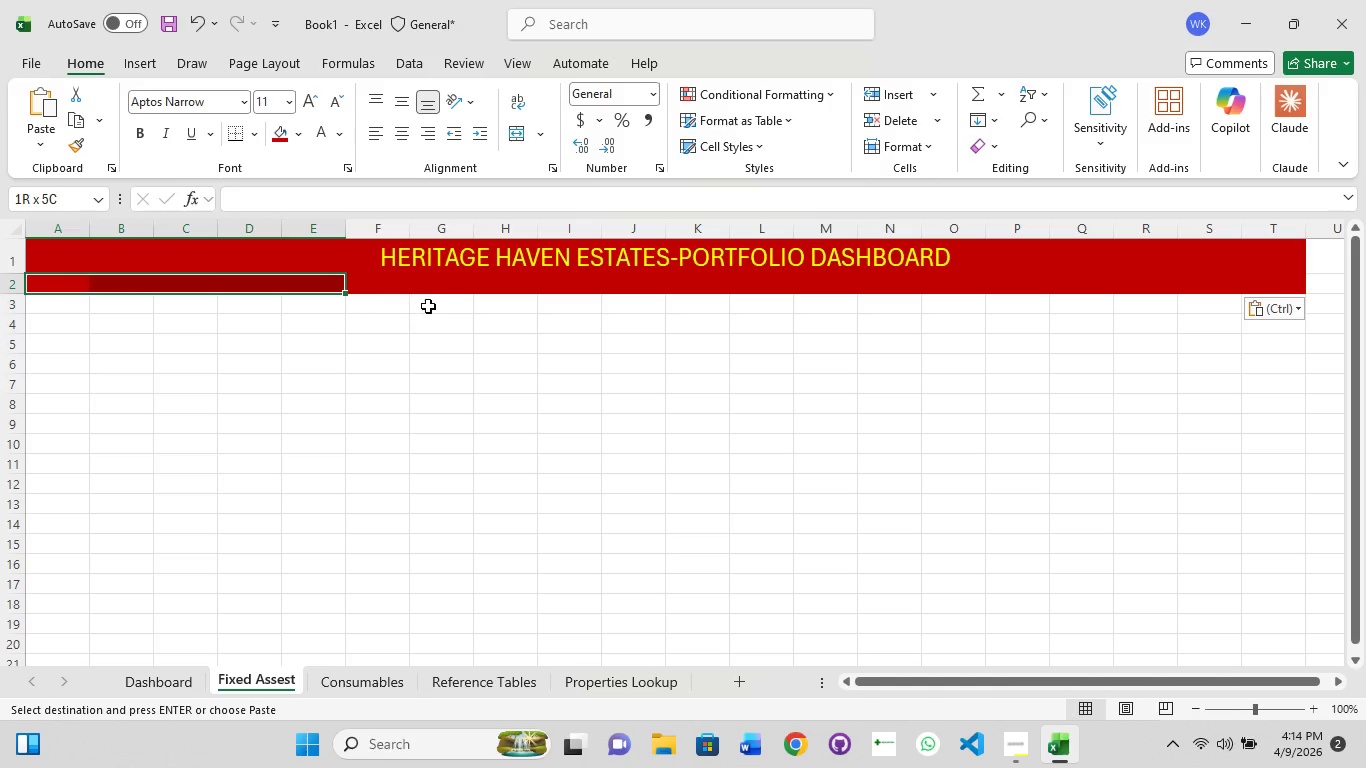 
left_click_drag(start_coordinate=[431, 306], to_coordinate=[438, 306])
 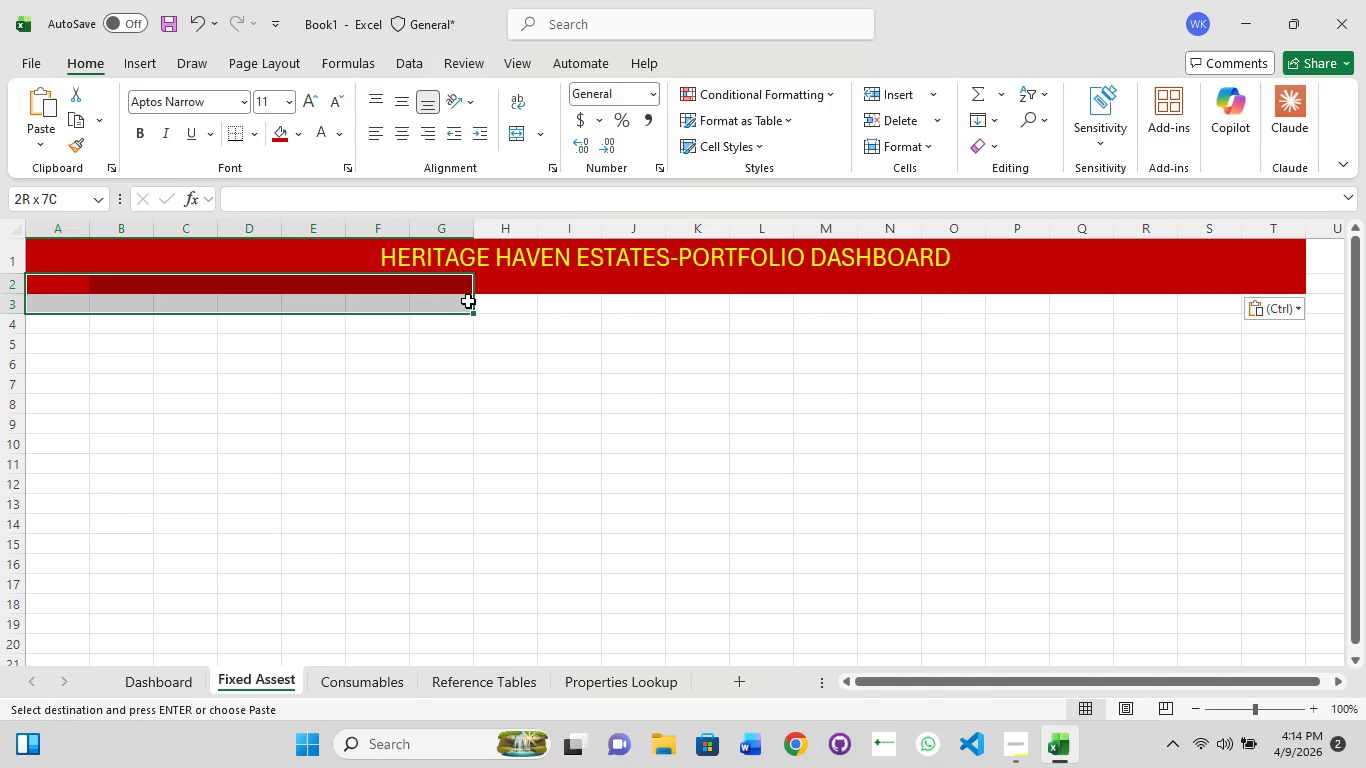 
hold_key(key=ShiftLeft, duration=1.52)
left_click([479, 287])
 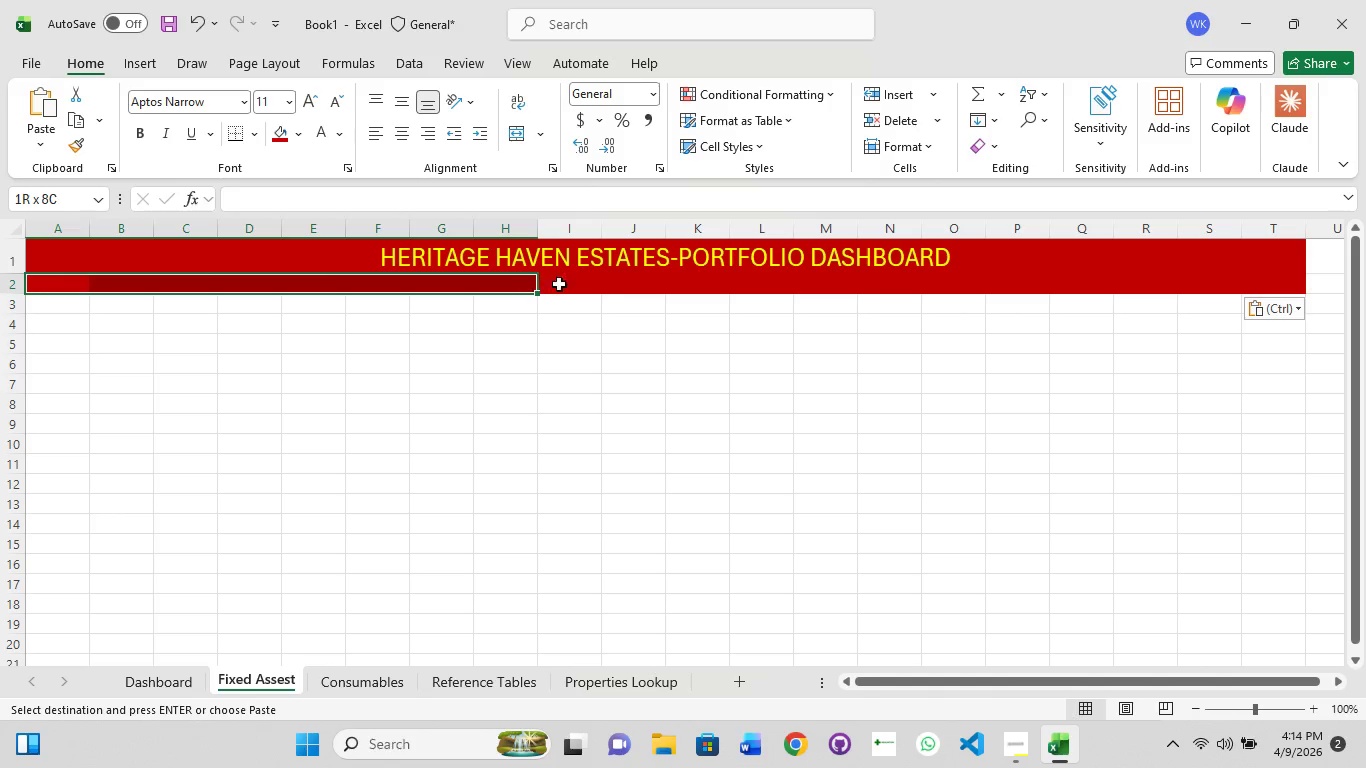 
left_click_drag(start_coordinate=[603, 284], to_coordinate=[617, 284])
 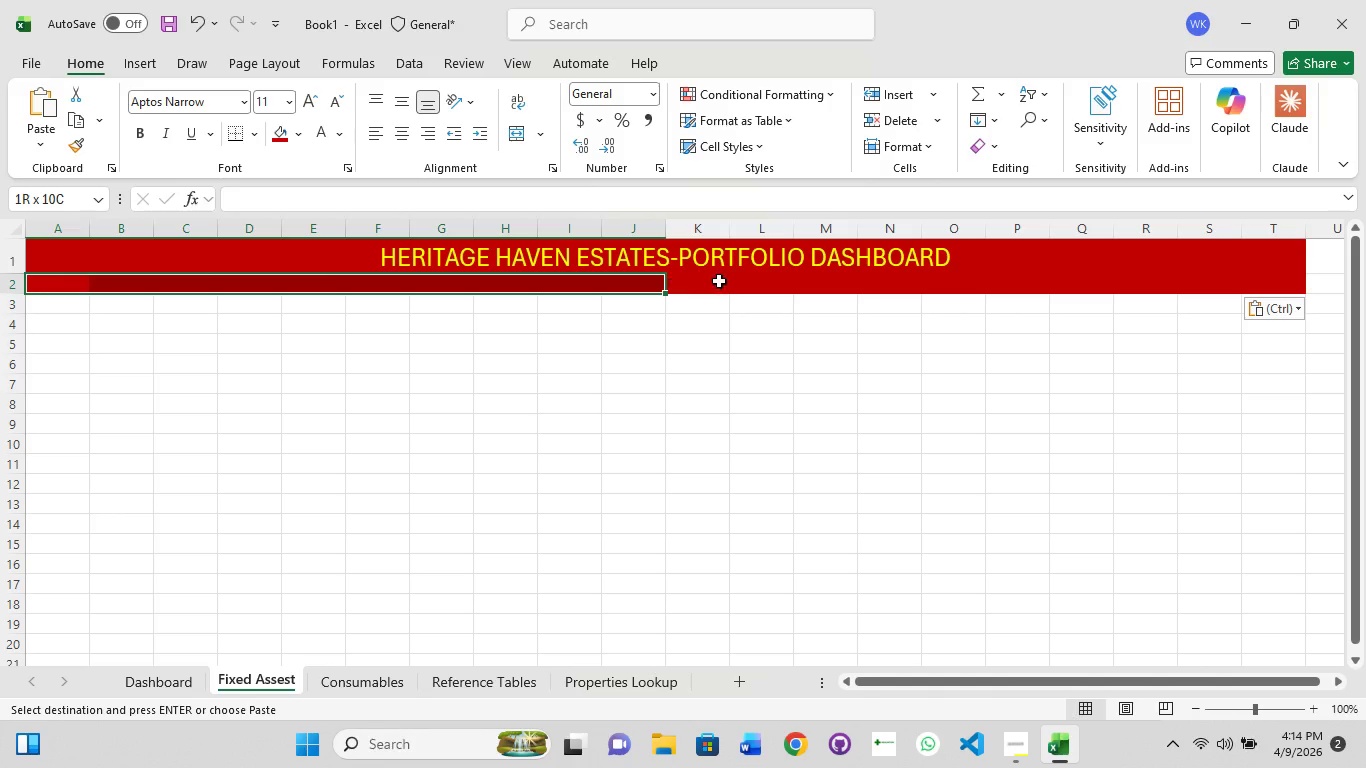 
hold_key(key=ShiftLeft, duration=1.5)
left_click_drag(start_coordinate=[882, 284], to_coordinate=[887, 284])
 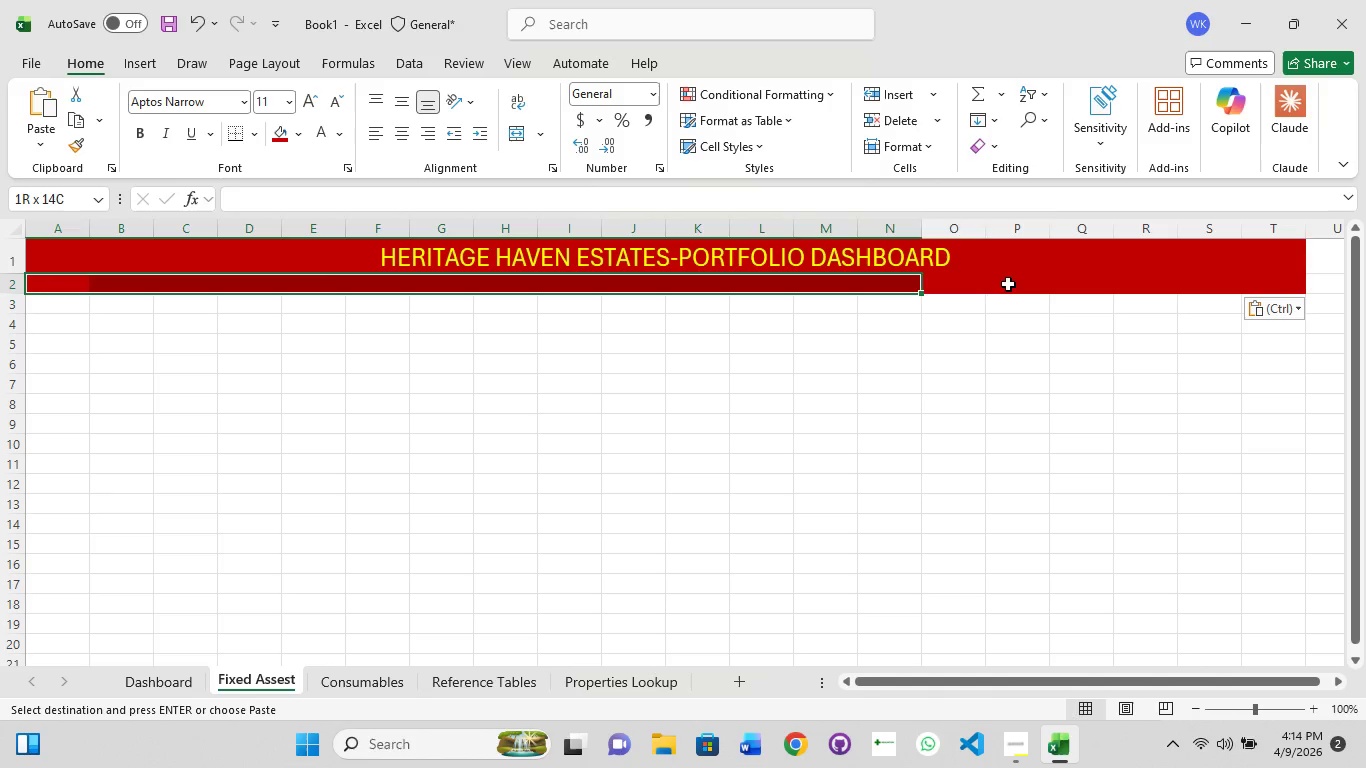 
left_click_drag(start_coordinate=[1008, 284], to_coordinate=[1015, 284])
 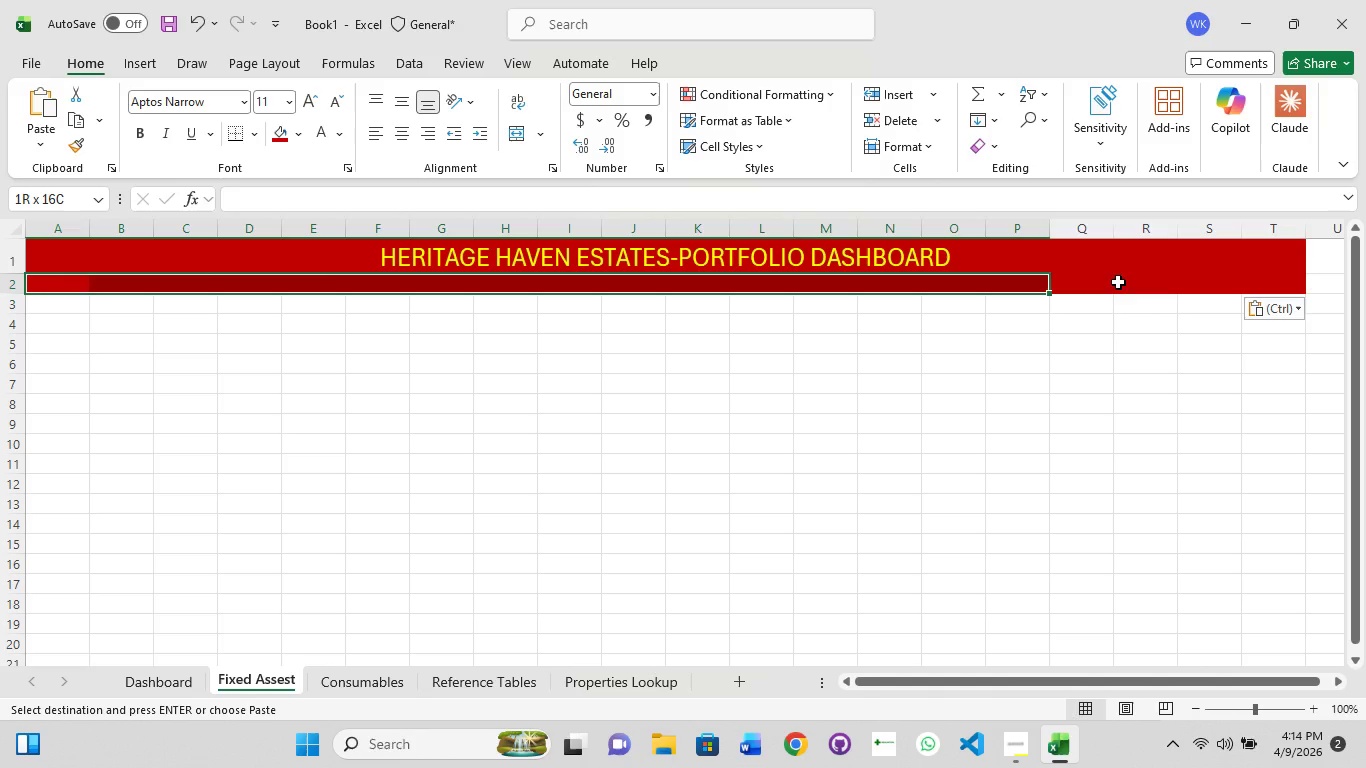 
left_click_drag(start_coordinate=[1123, 282], to_coordinate=[1149, 282])
 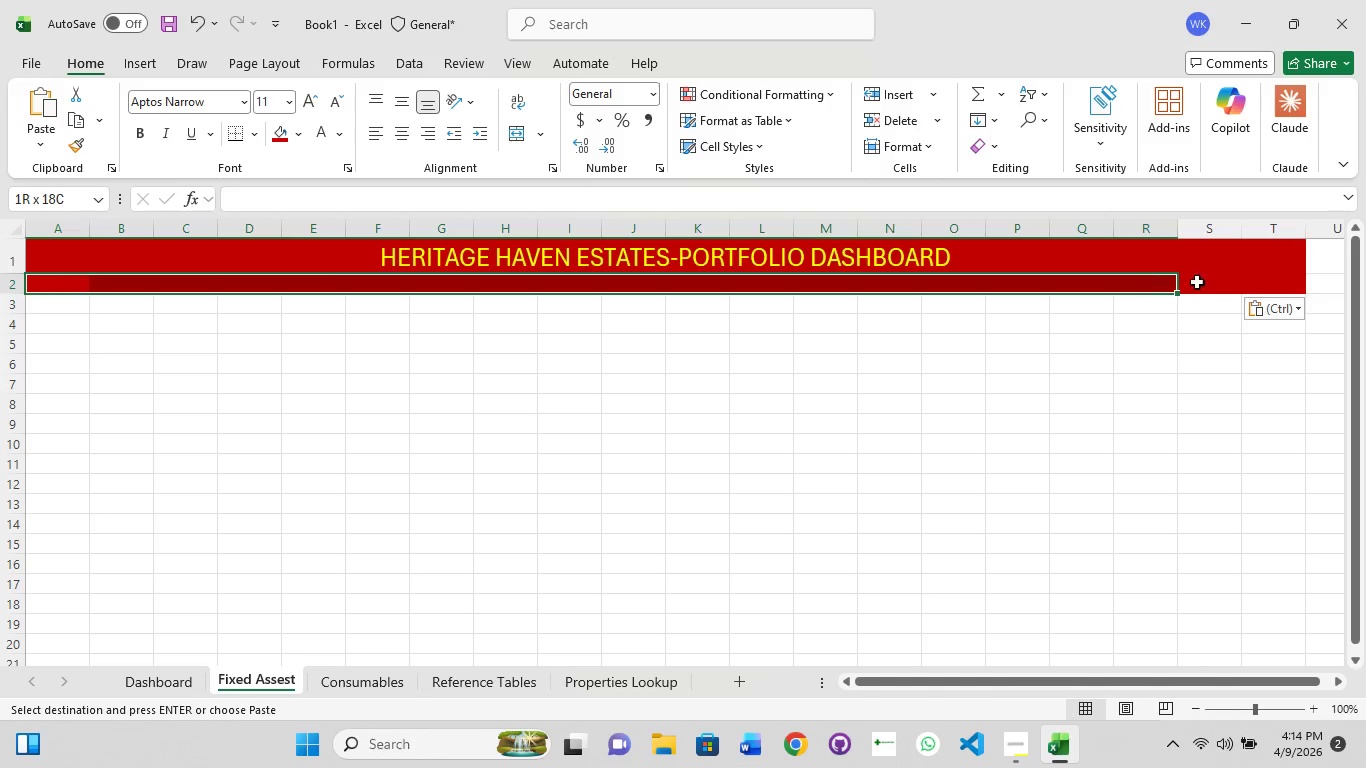 
hold_key(key=ShiftLeft, duration=1.02)
left_click_drag(start_coordinate=[1243, 281], to_coordinate=[1253, 281])
 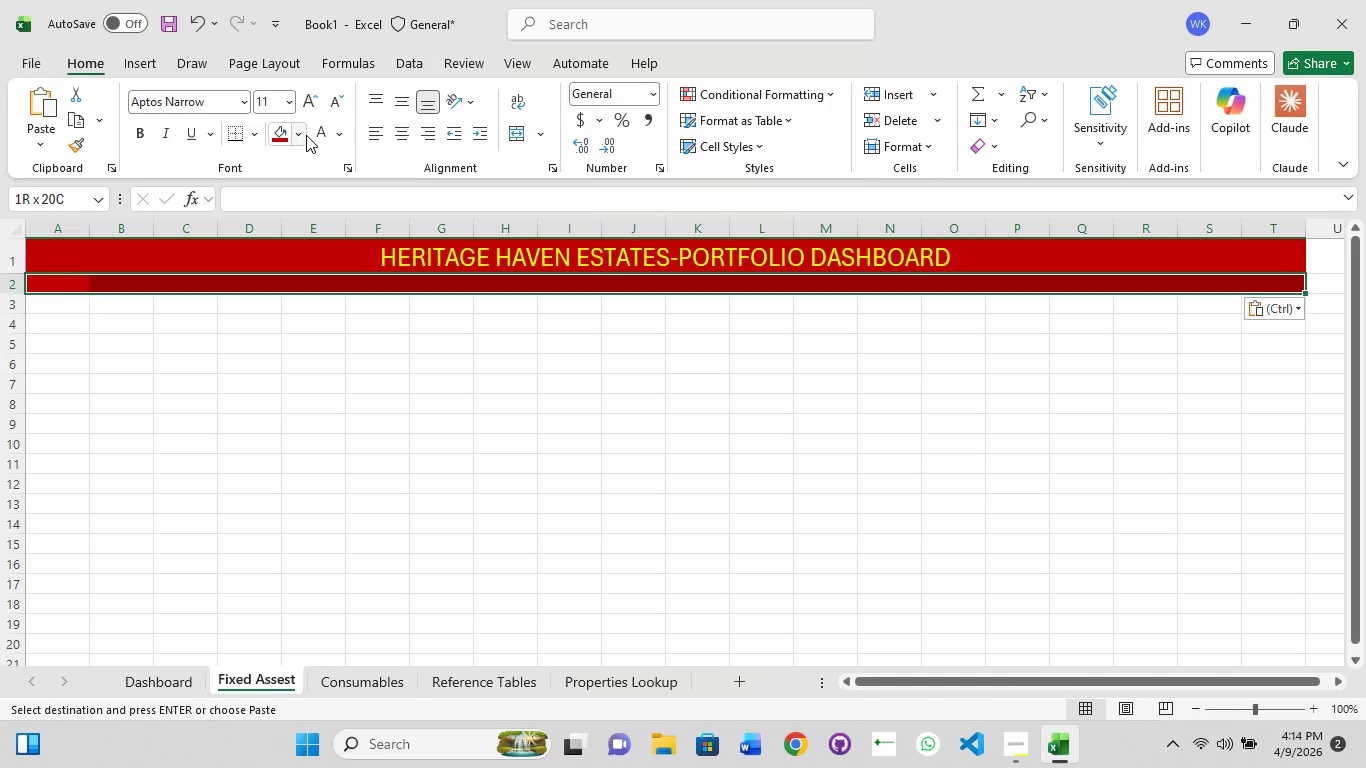 
left_click([295, 137])
 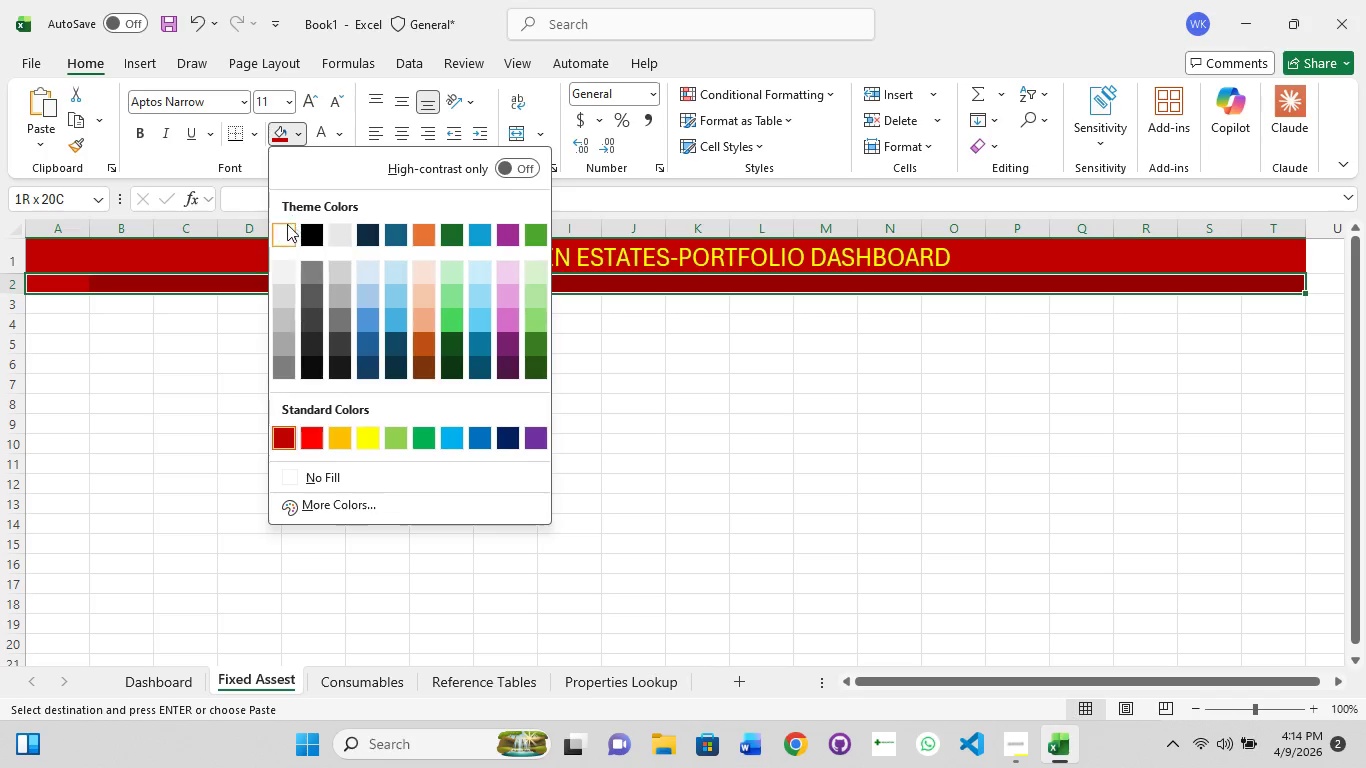 
left_click([287, 231])
 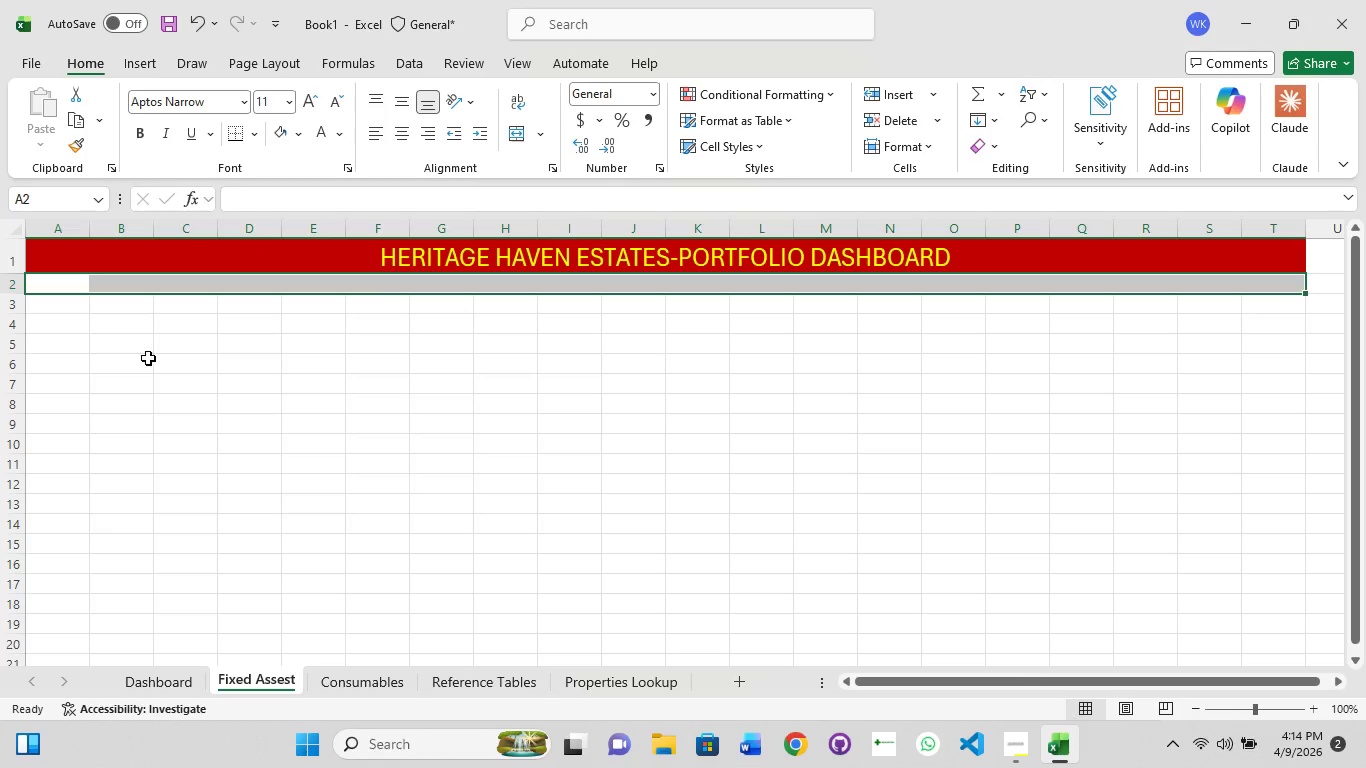 
left_click([132, 370])
 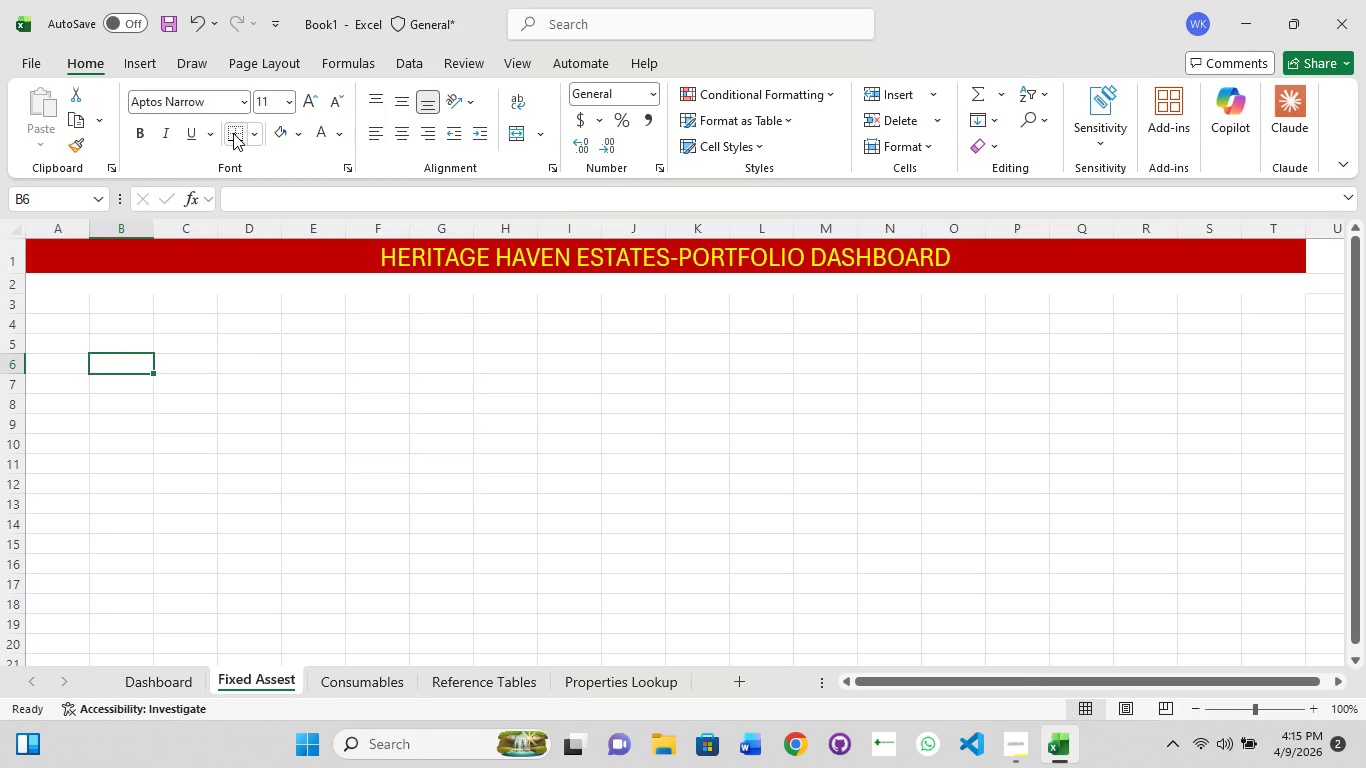 
key(Control+Z)
 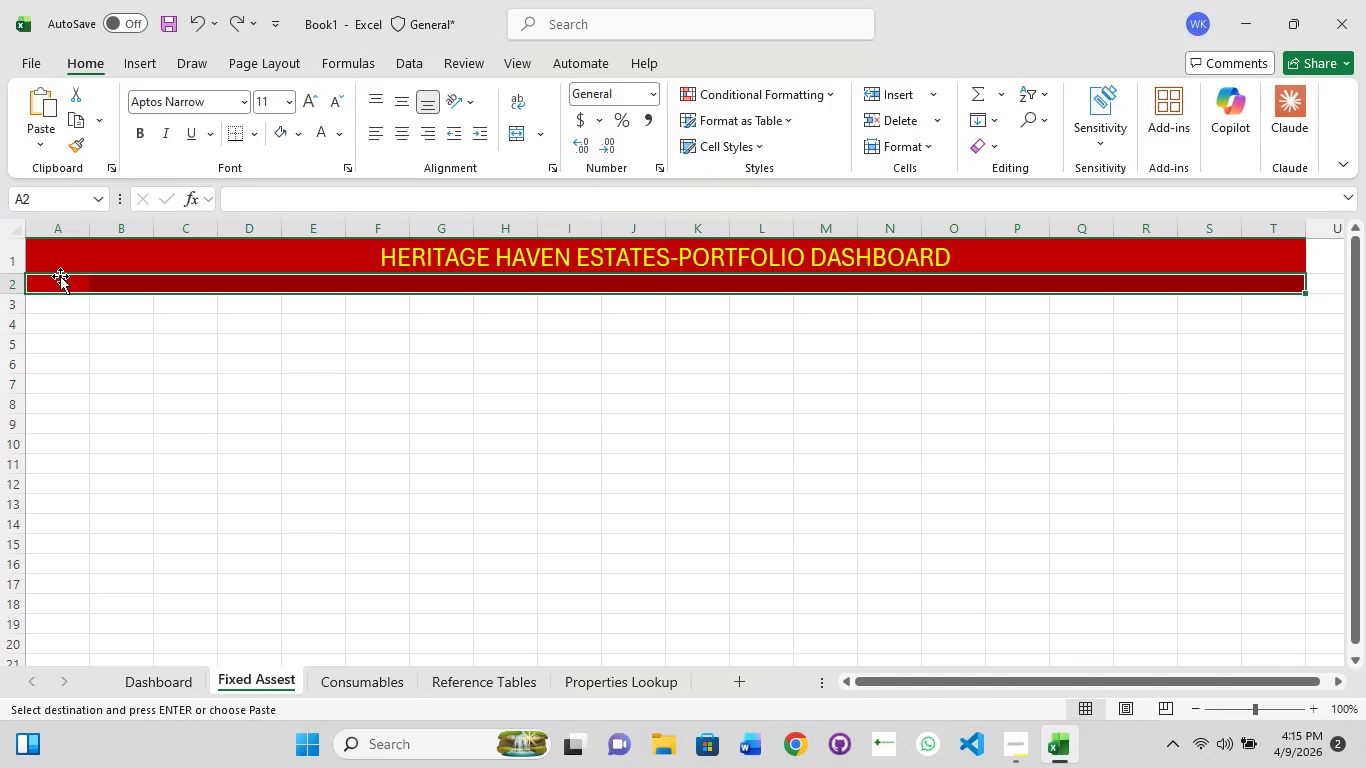 
left_click([62, 287])
 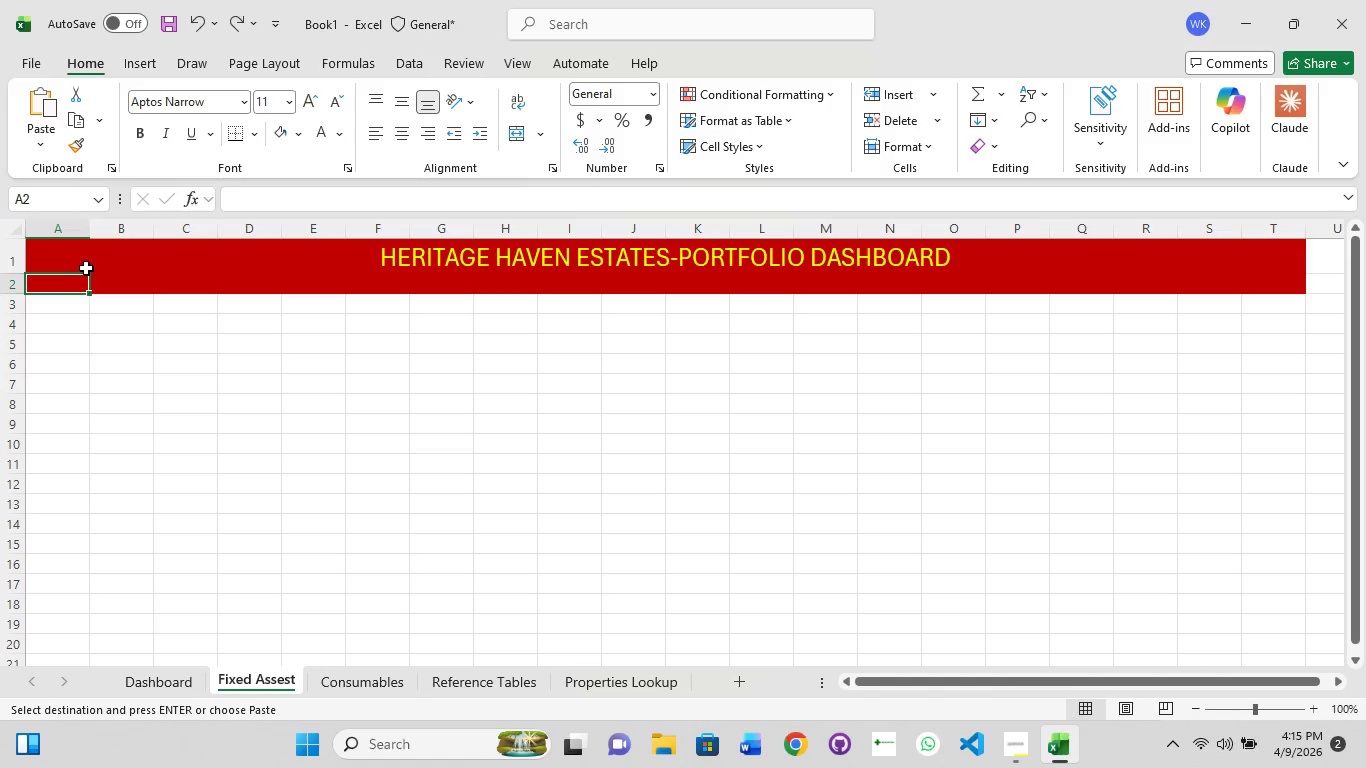 
left_click([90, 263])
 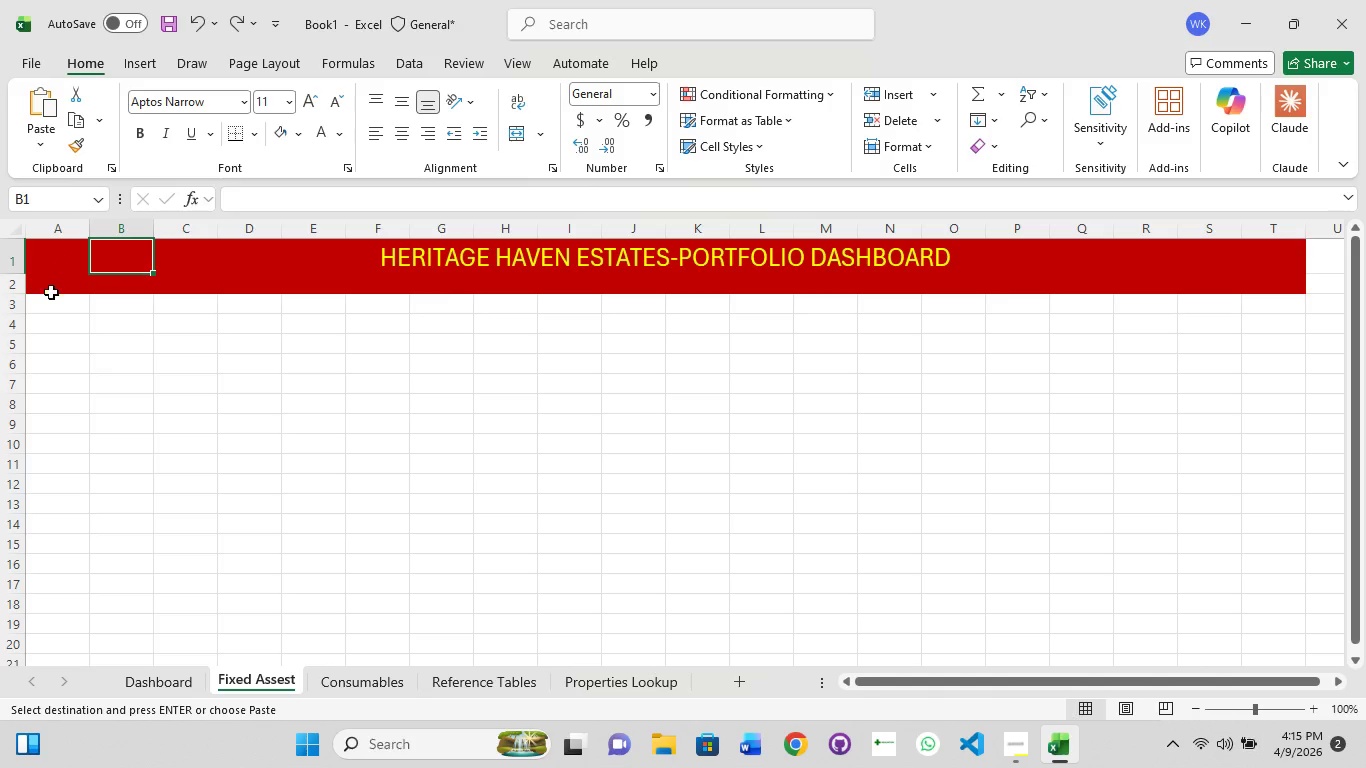 
left_click([50, 286])
 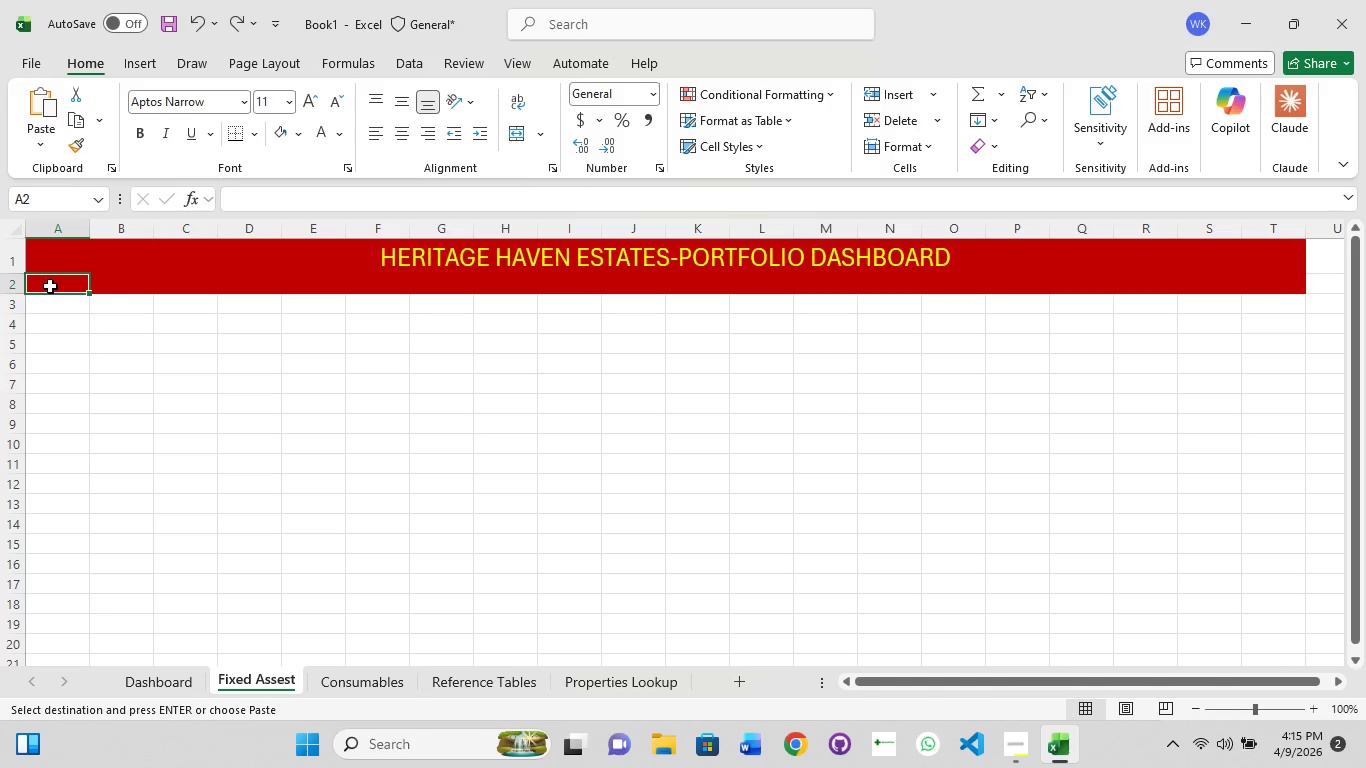 
hold_key(key=ShiftLeft, duration=1.5)
left_click([112, 285])
 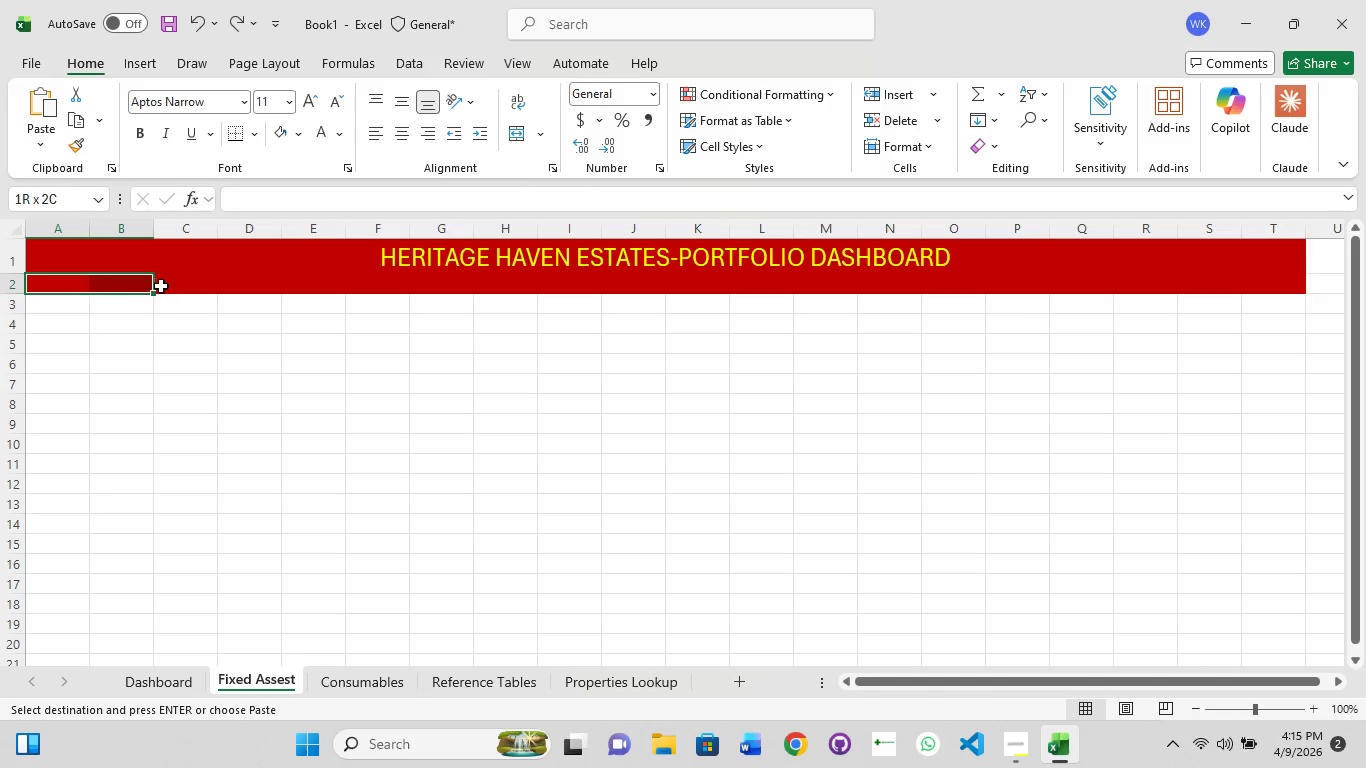 
left_click_drag(start_coordinate=[162, 286], to_coordinate=[176, 284])
 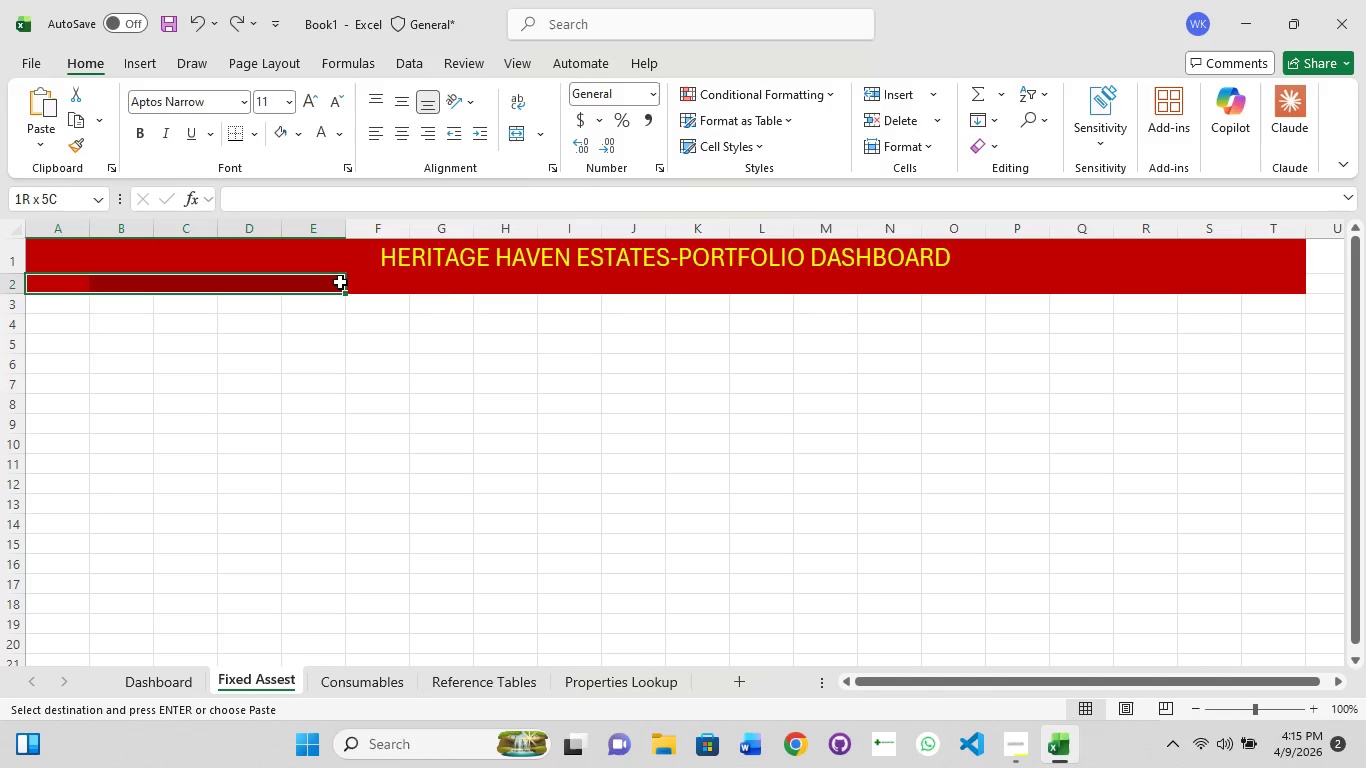 
hold_key(key=ShiftLeft, duration=1.52)
left_click_drag(start_coordinate=[295, 284], to_coordinate=[342, 282])
 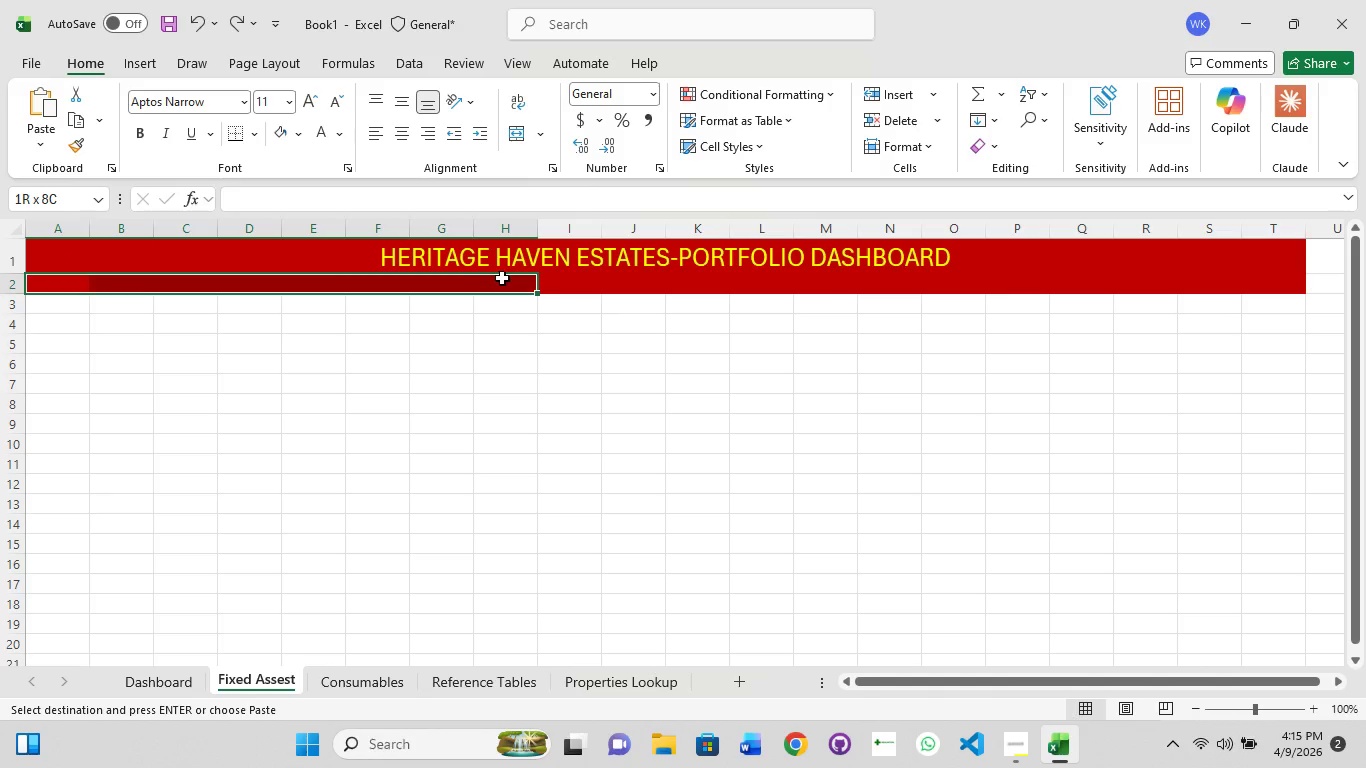 
hold_key(key=ShiftLeft, duration=1.52)
left_click_drag(start_coordinate=[632, 289], to_coordinate=[712, 296])
 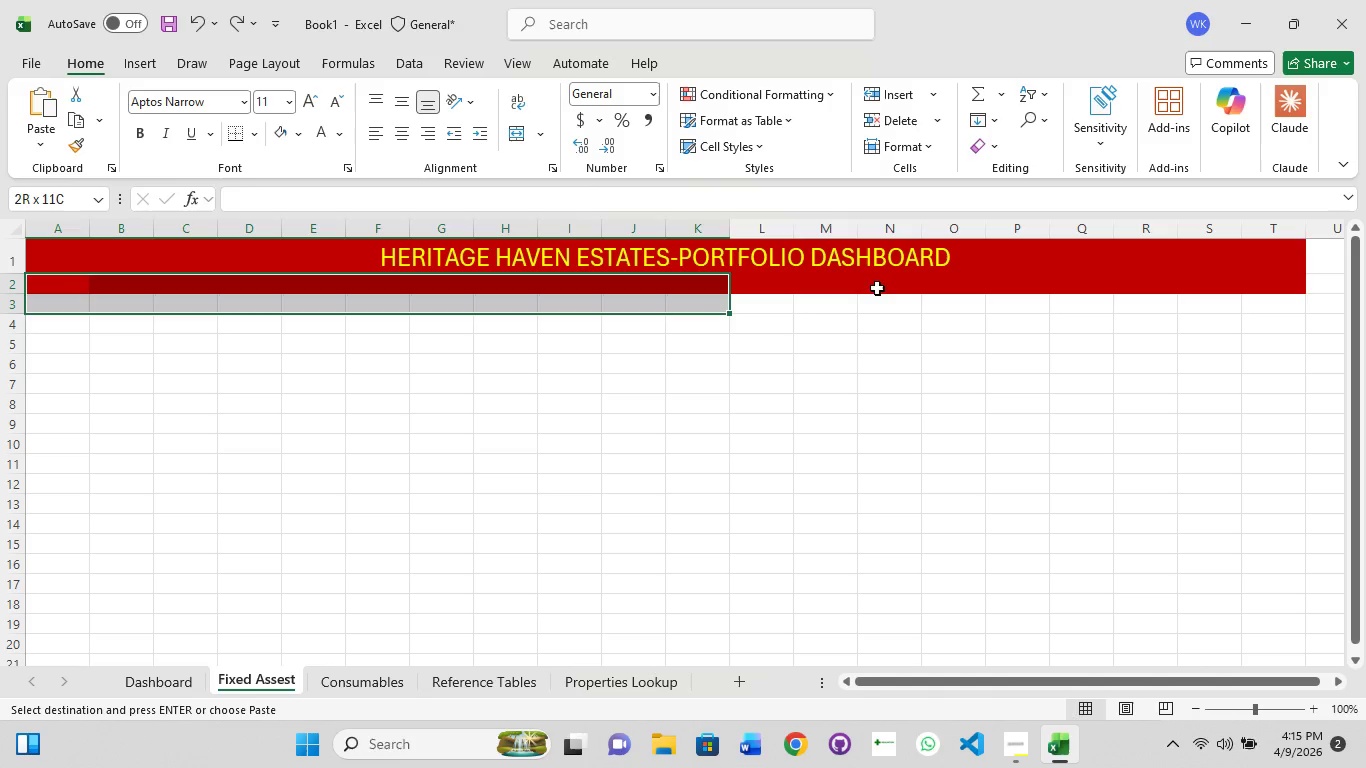 
left_click_drag(start_coordinate=[884, 285], to_coordinate=[897, 280])
 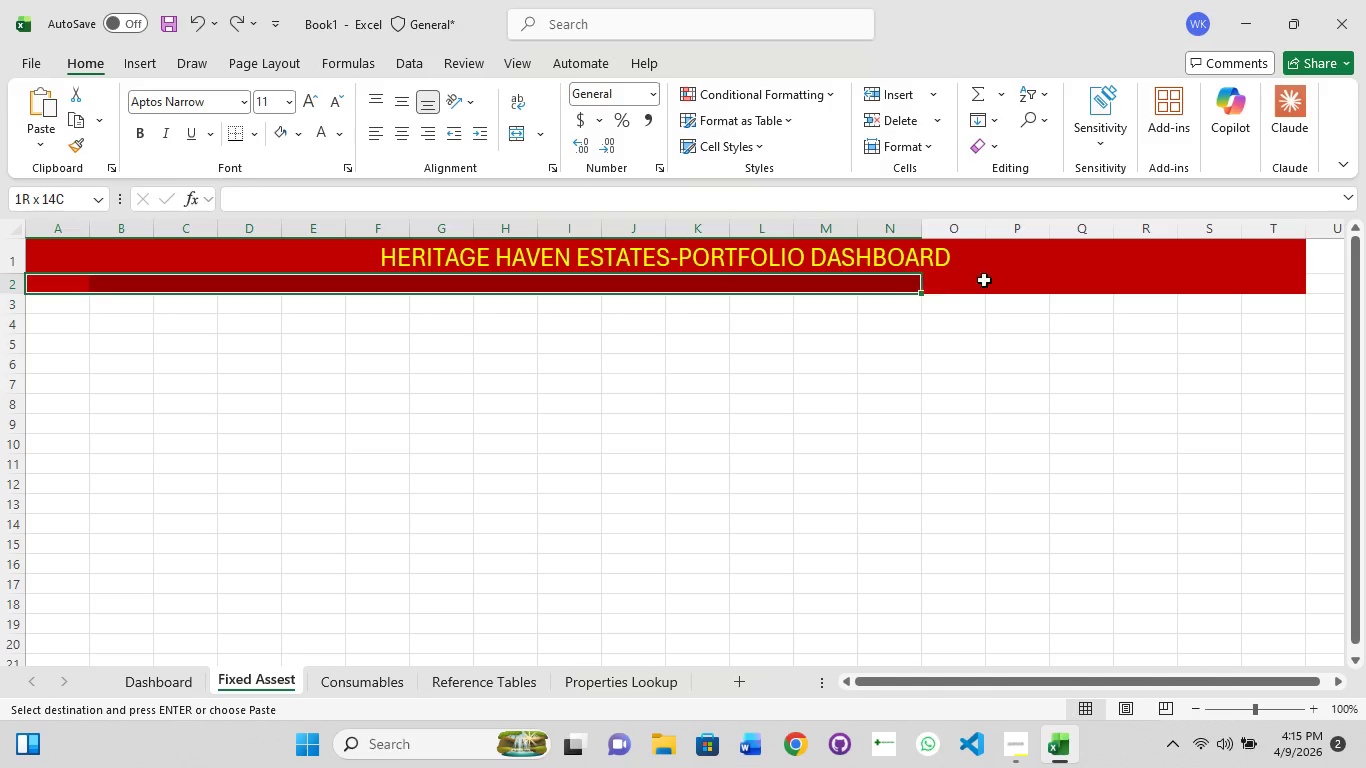 
left_click_drag(start_coordinate=[984, 280], to_coordinate=[1013, 280])
 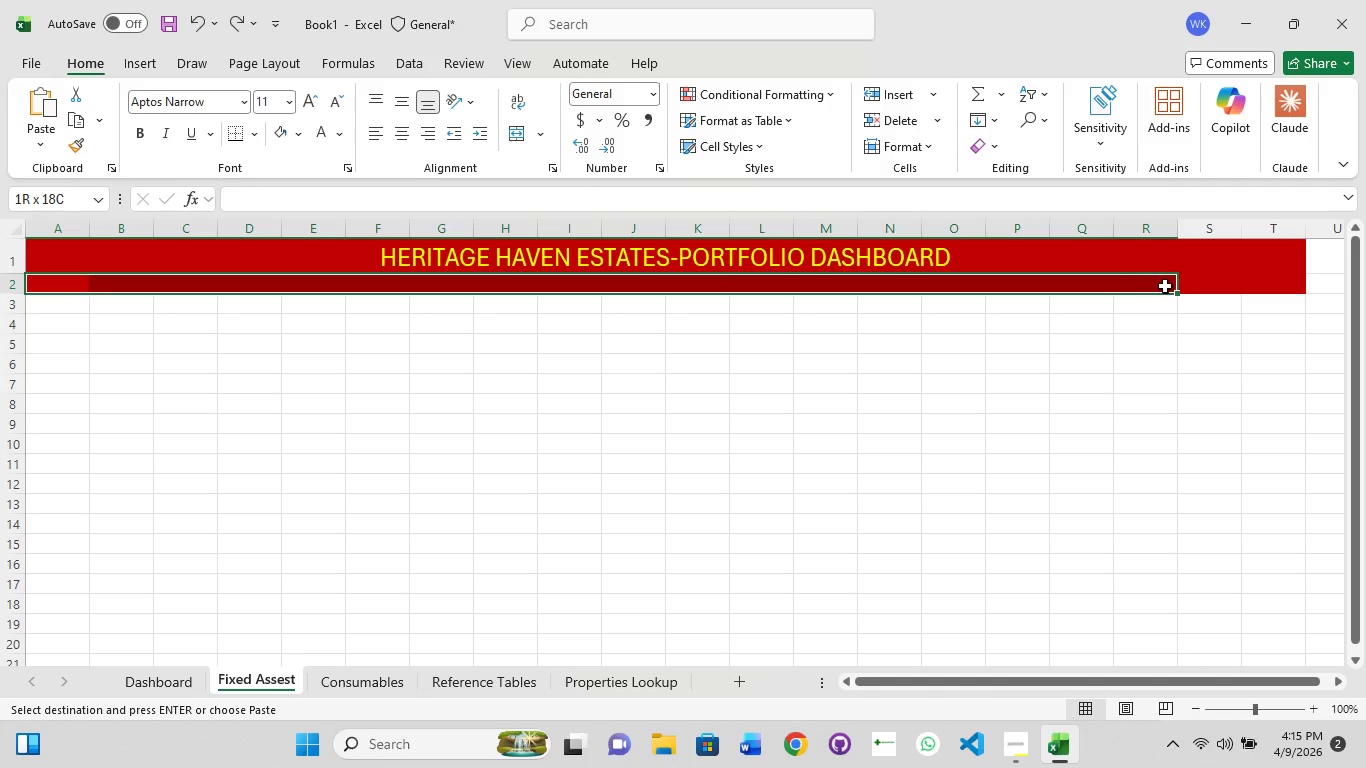 
hold_key(key=ShiftLeft, duration=1.5)
left_click_drag(start_coordinate=[1085, 282], to_coordinate=[1125, 284])
 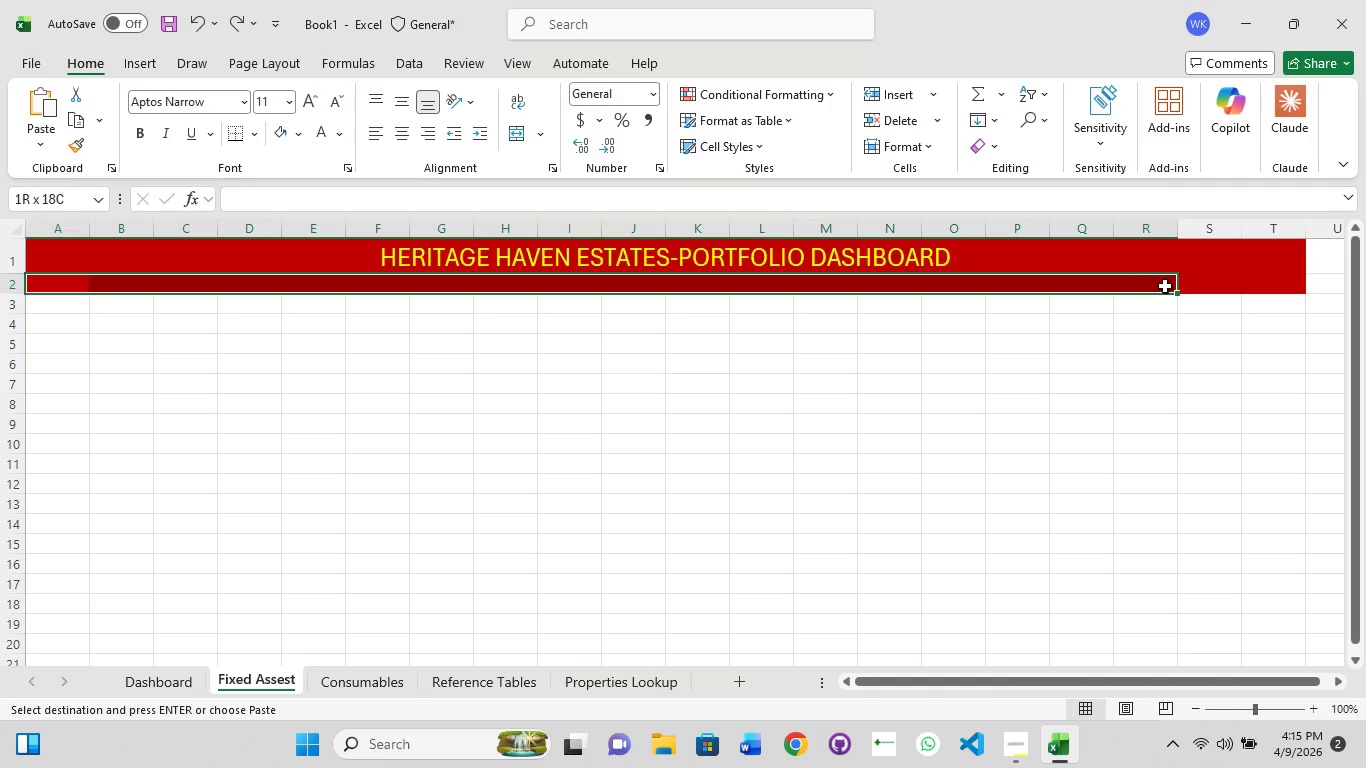 
left_click_drag(start_coordinate=[1169, 286], to_coordinate=[1213, 286])
 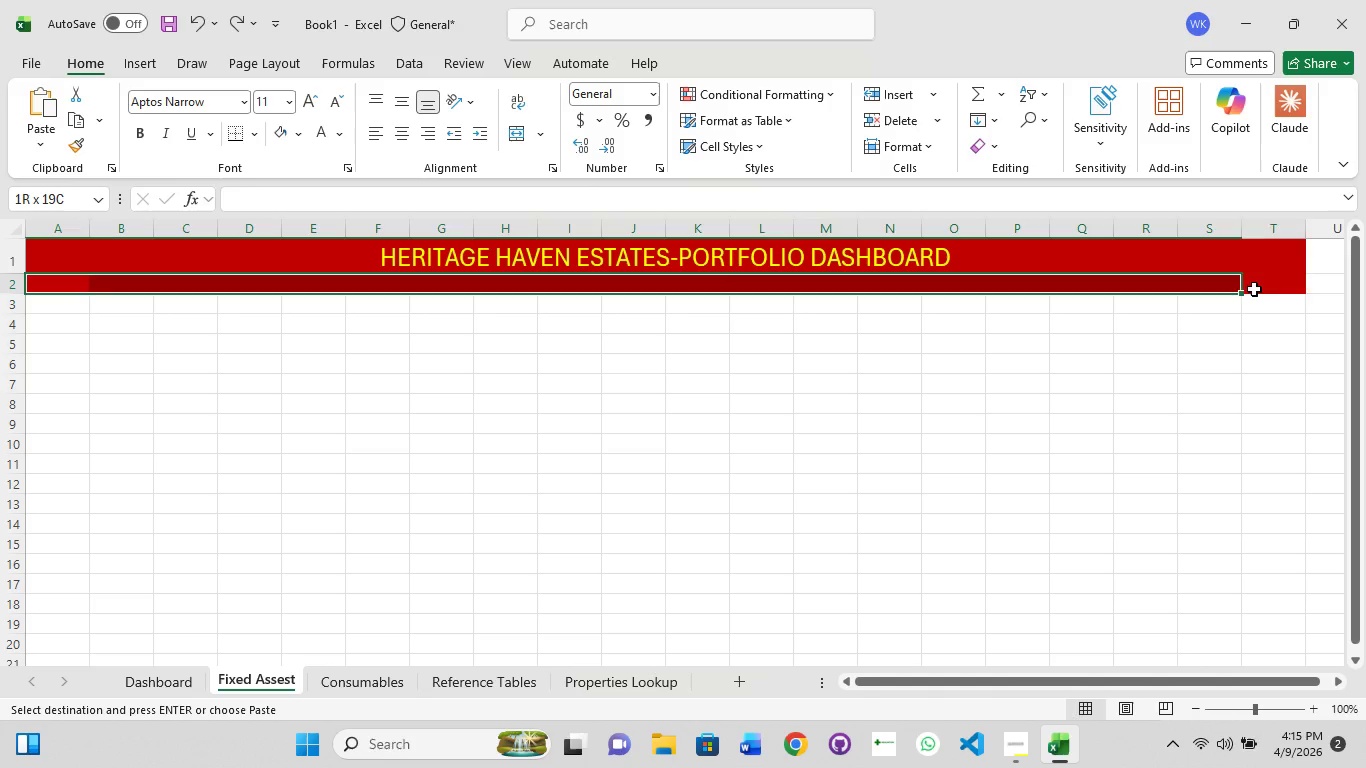 
left_click_drag(start_coordinate=[1245, 286], to_coordinate=[1284, 289])
 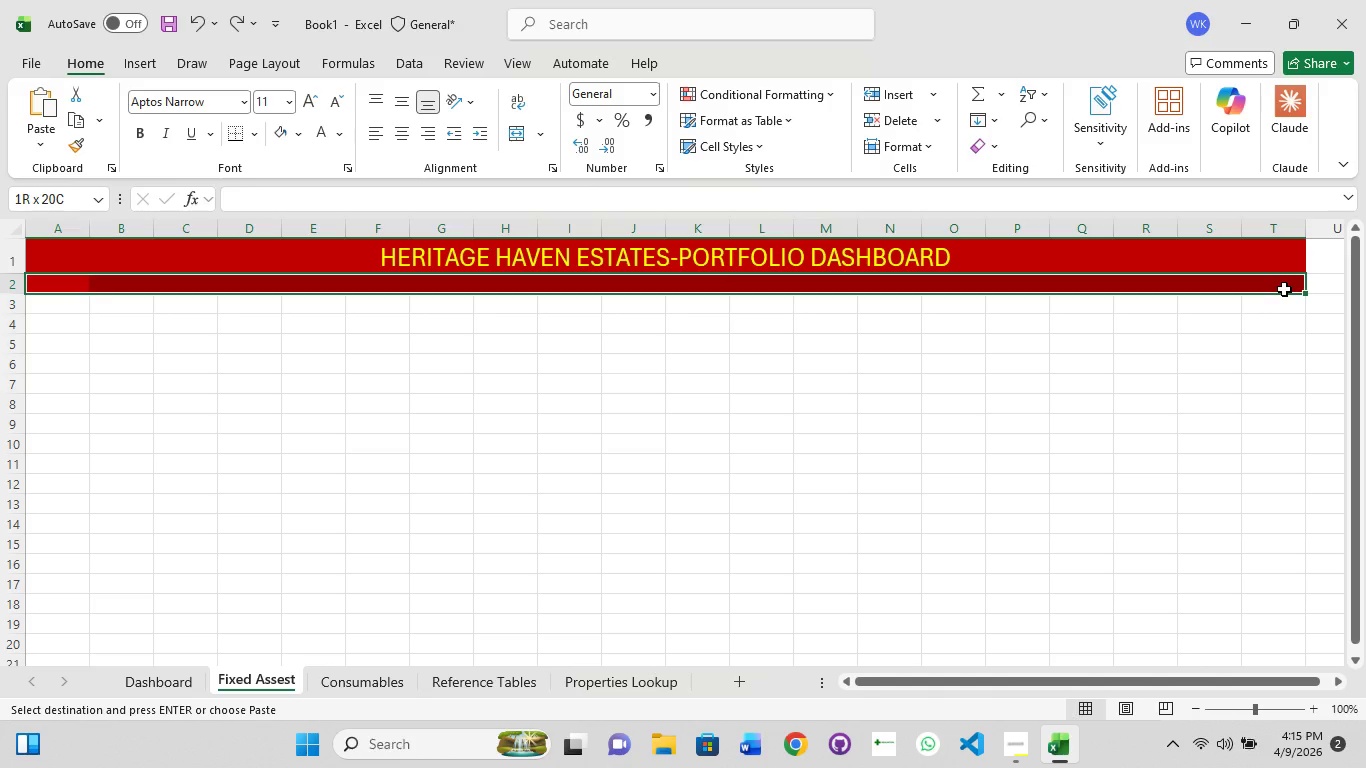 
right_click([1284, 289])
 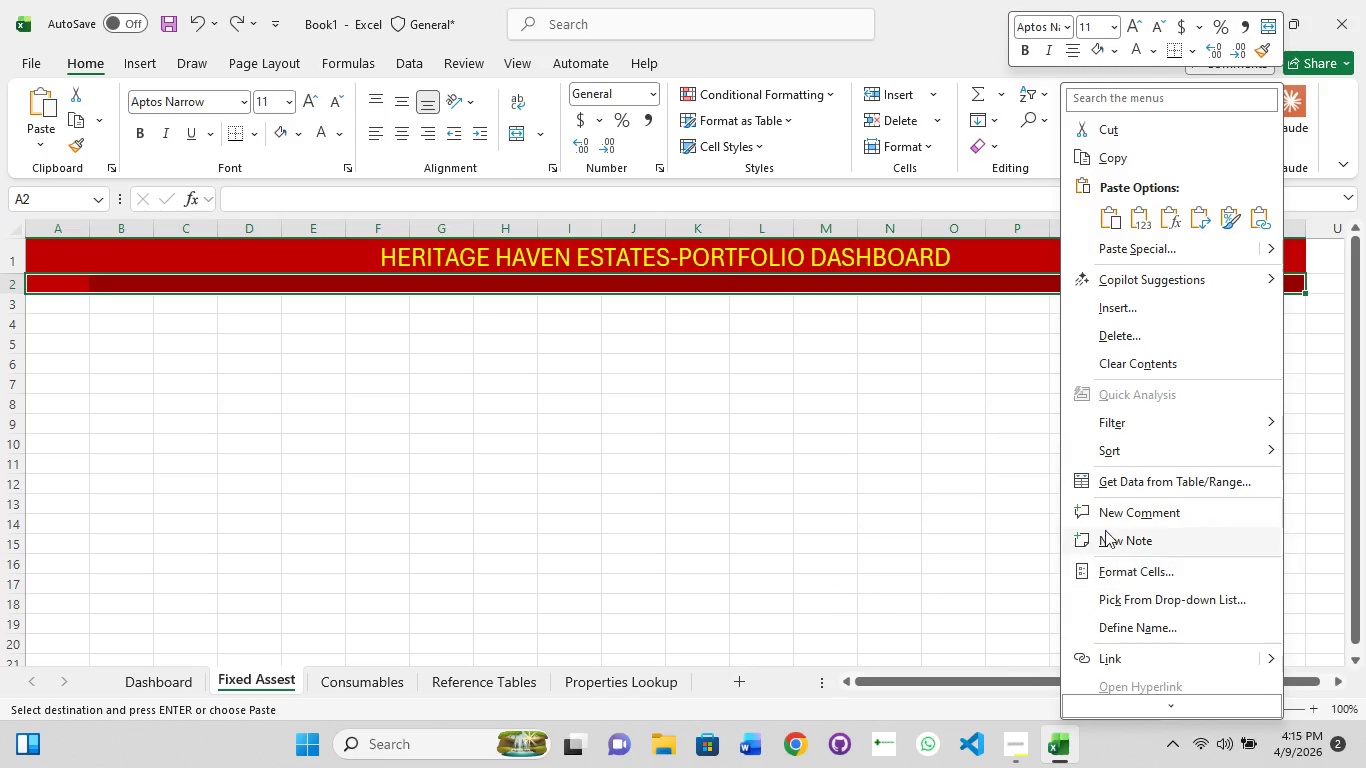 
wait(5.94)
 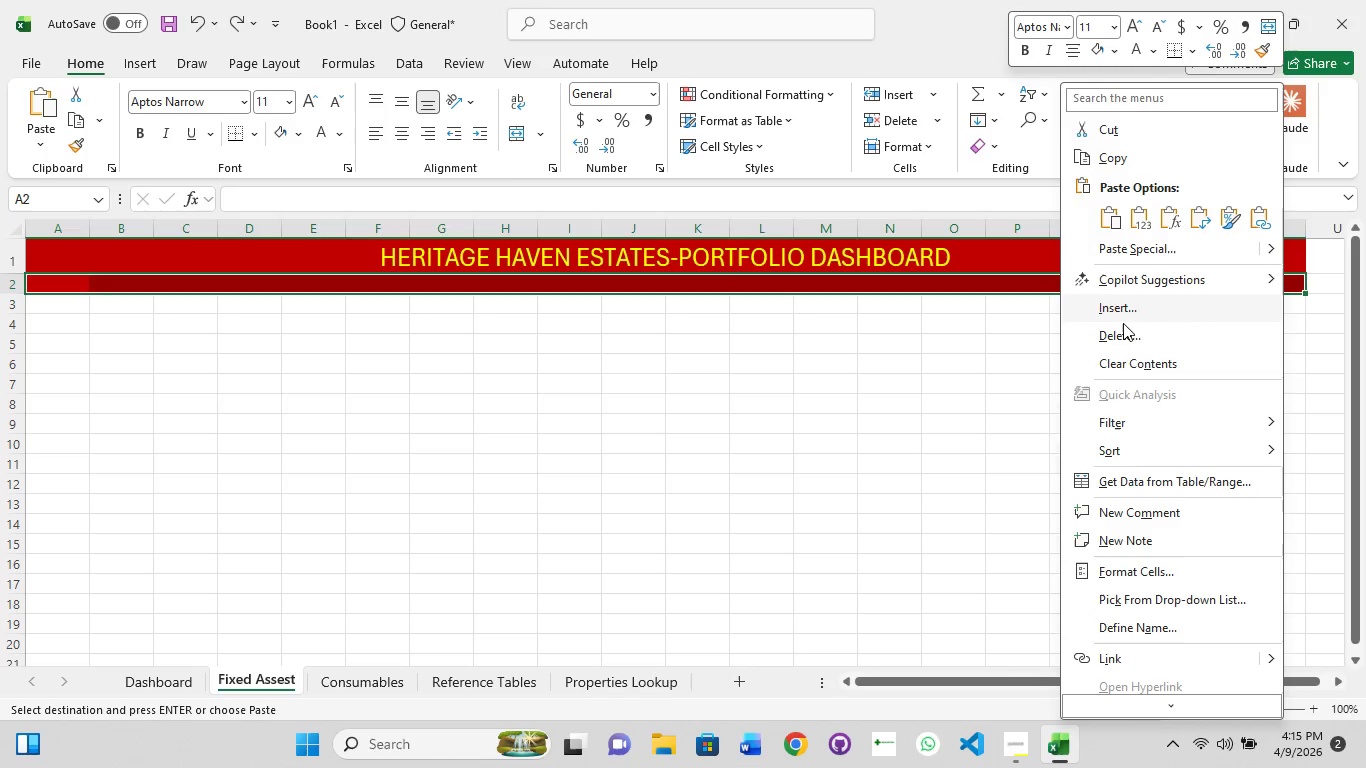 
left_click([1118, 572])
 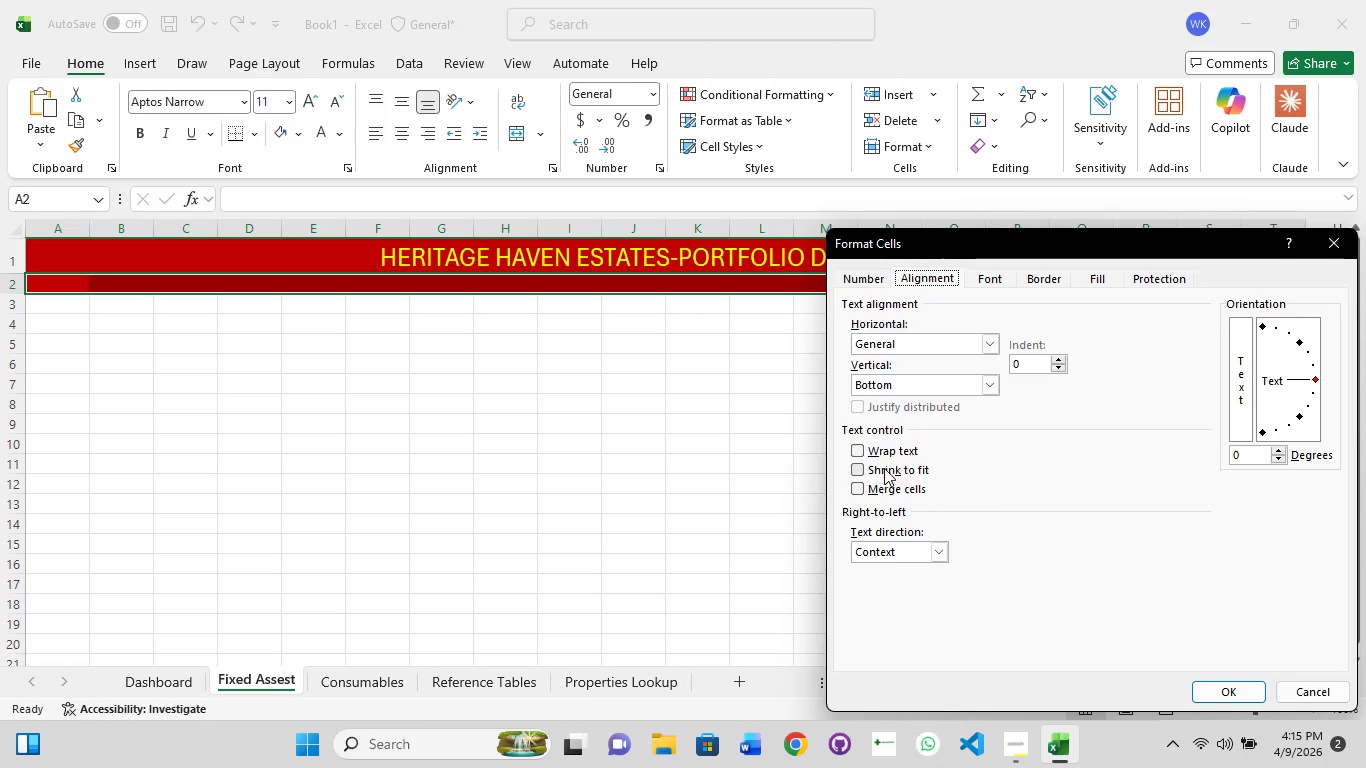 
wait(6.77)
 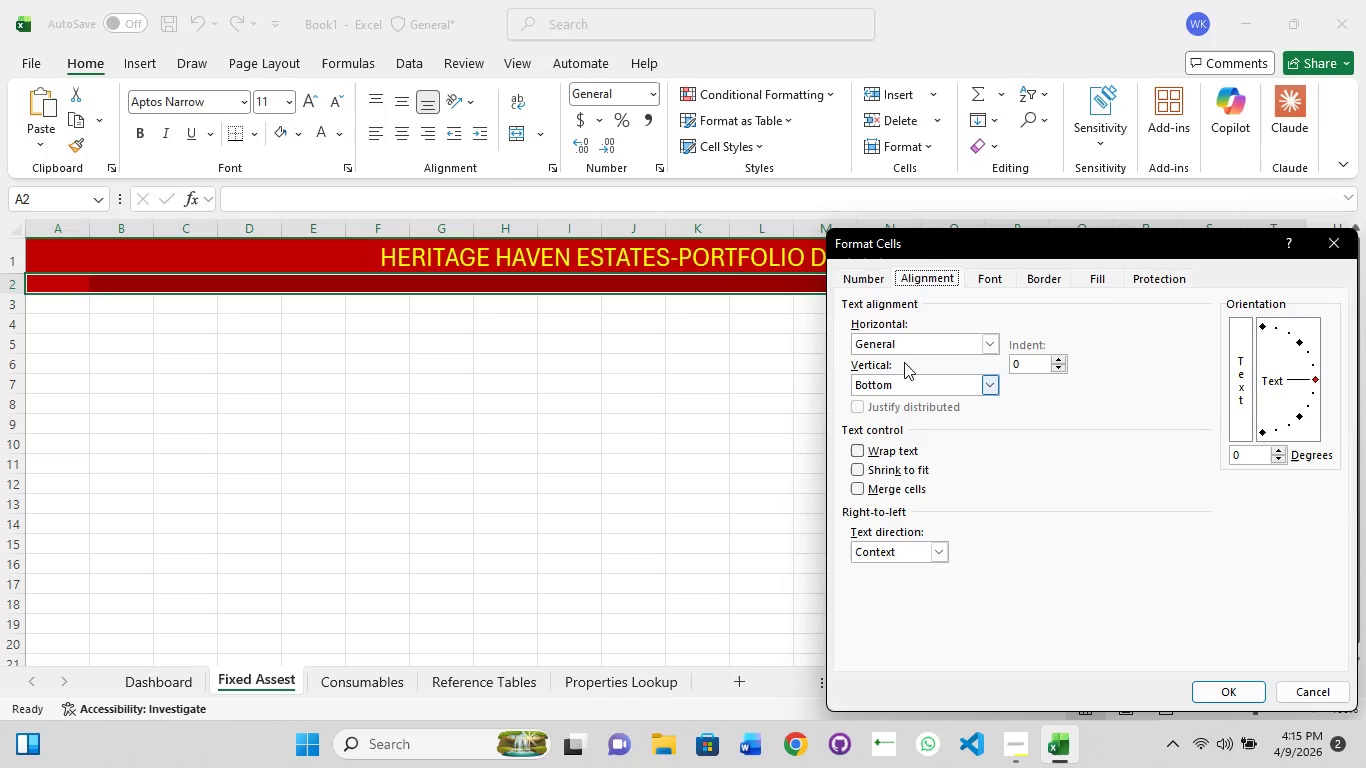 
left_click([856, 491])
 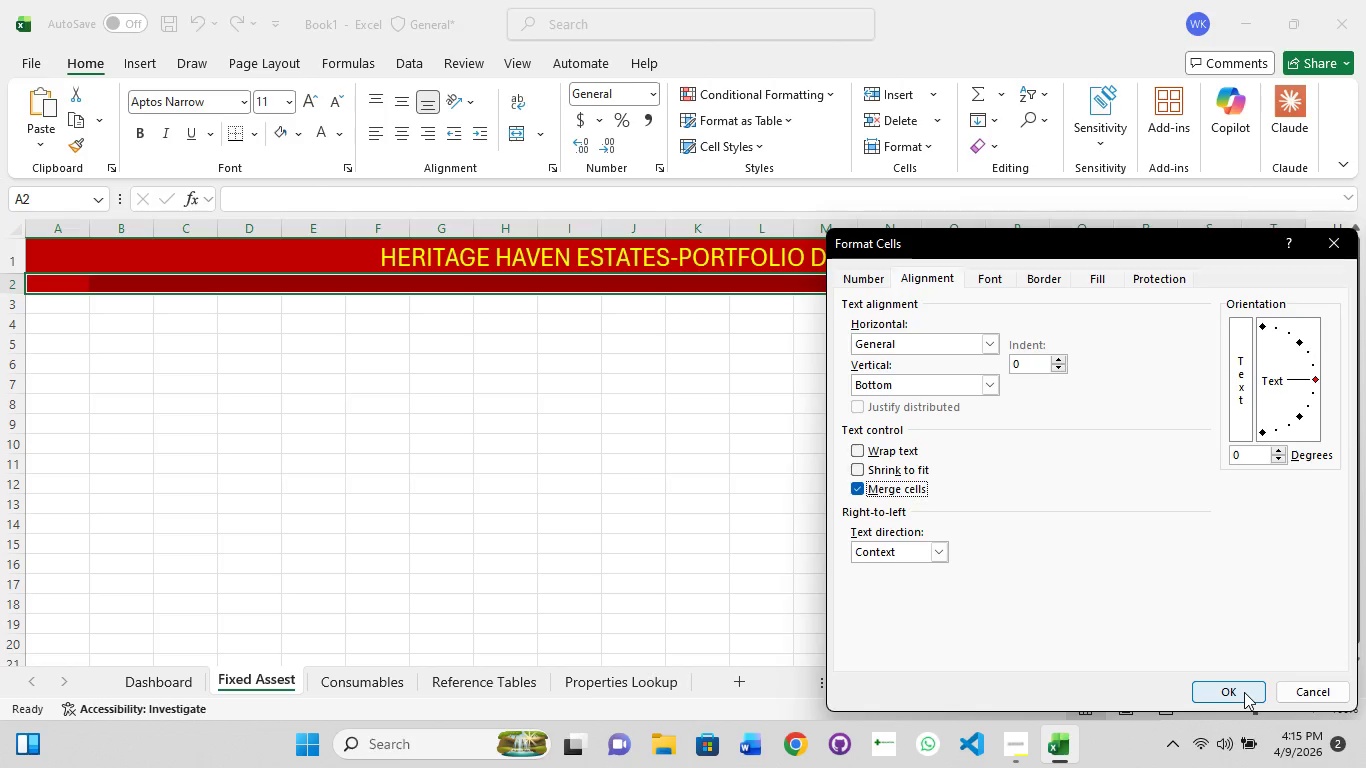 
left_click([1244, 692])
 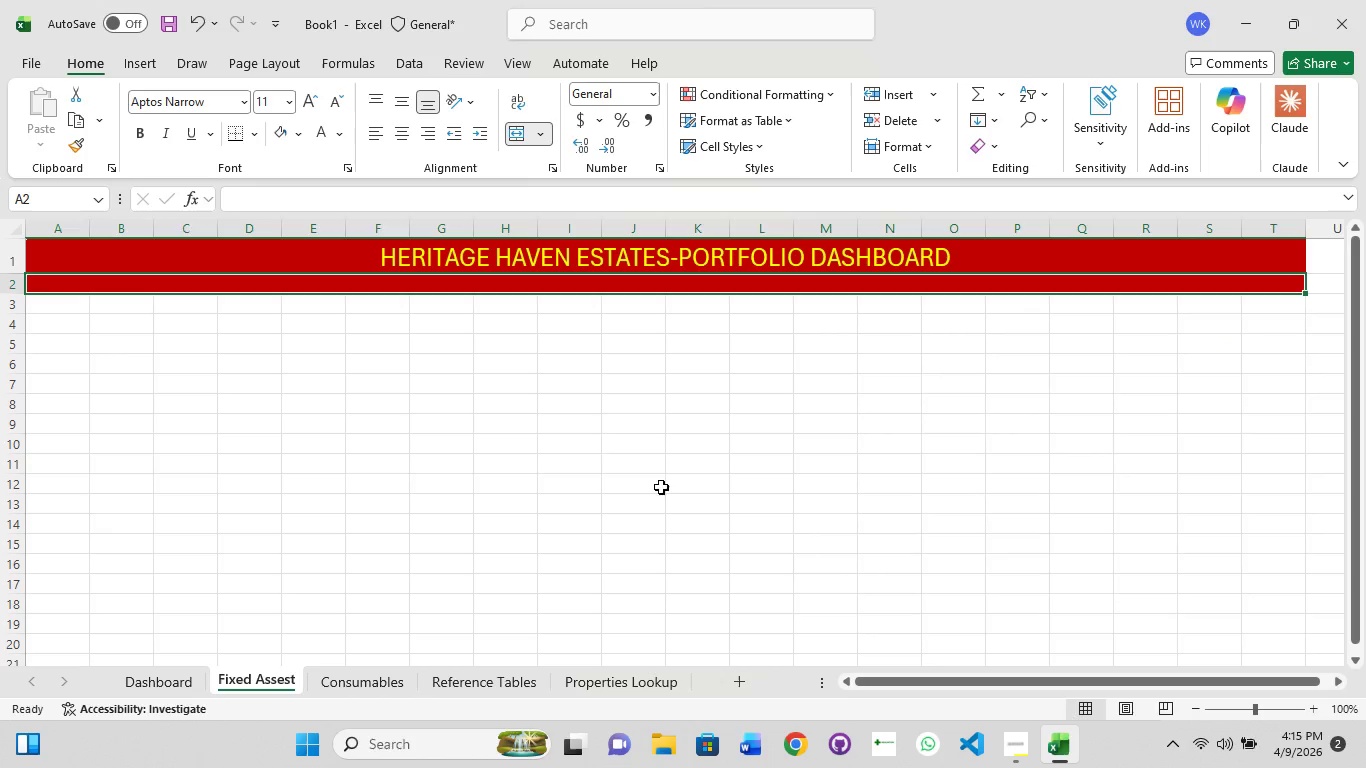 
left_click([590, 449])
 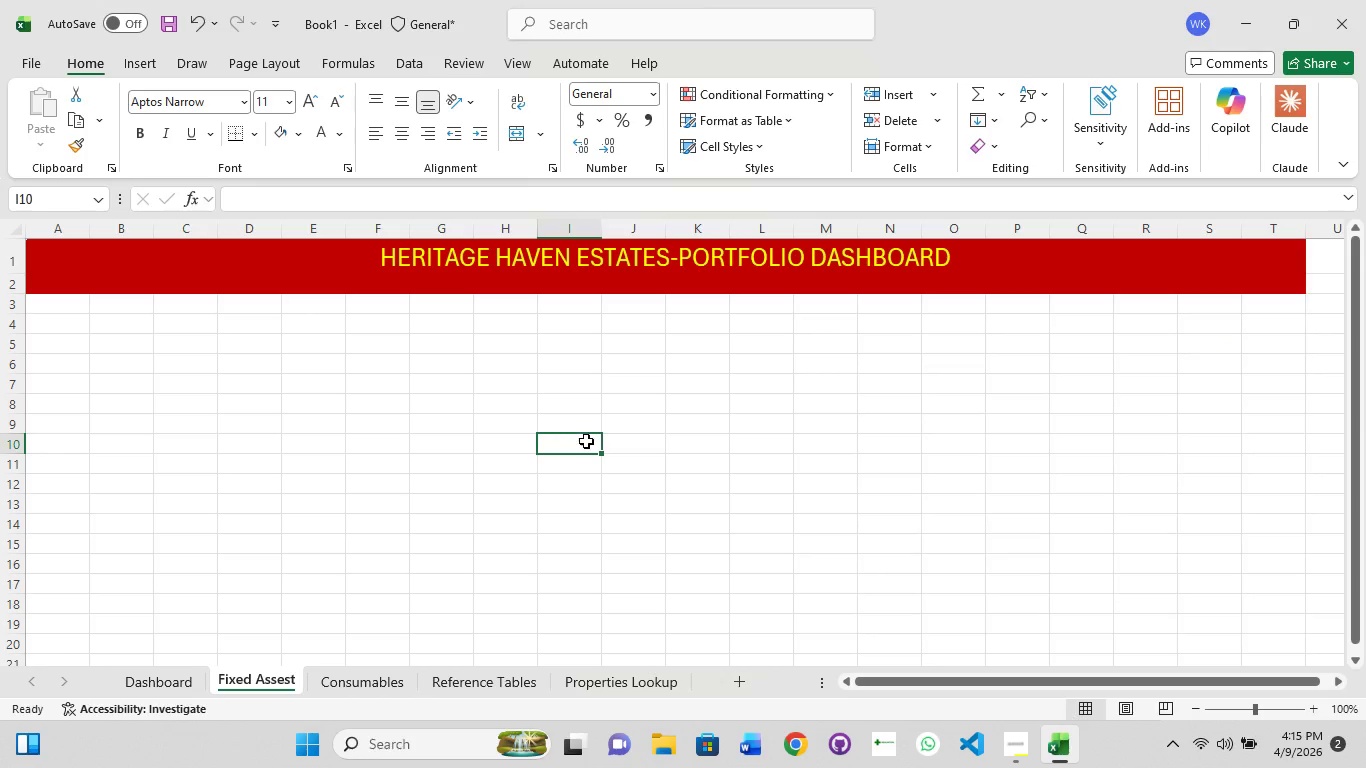 
key(Control+Z)
 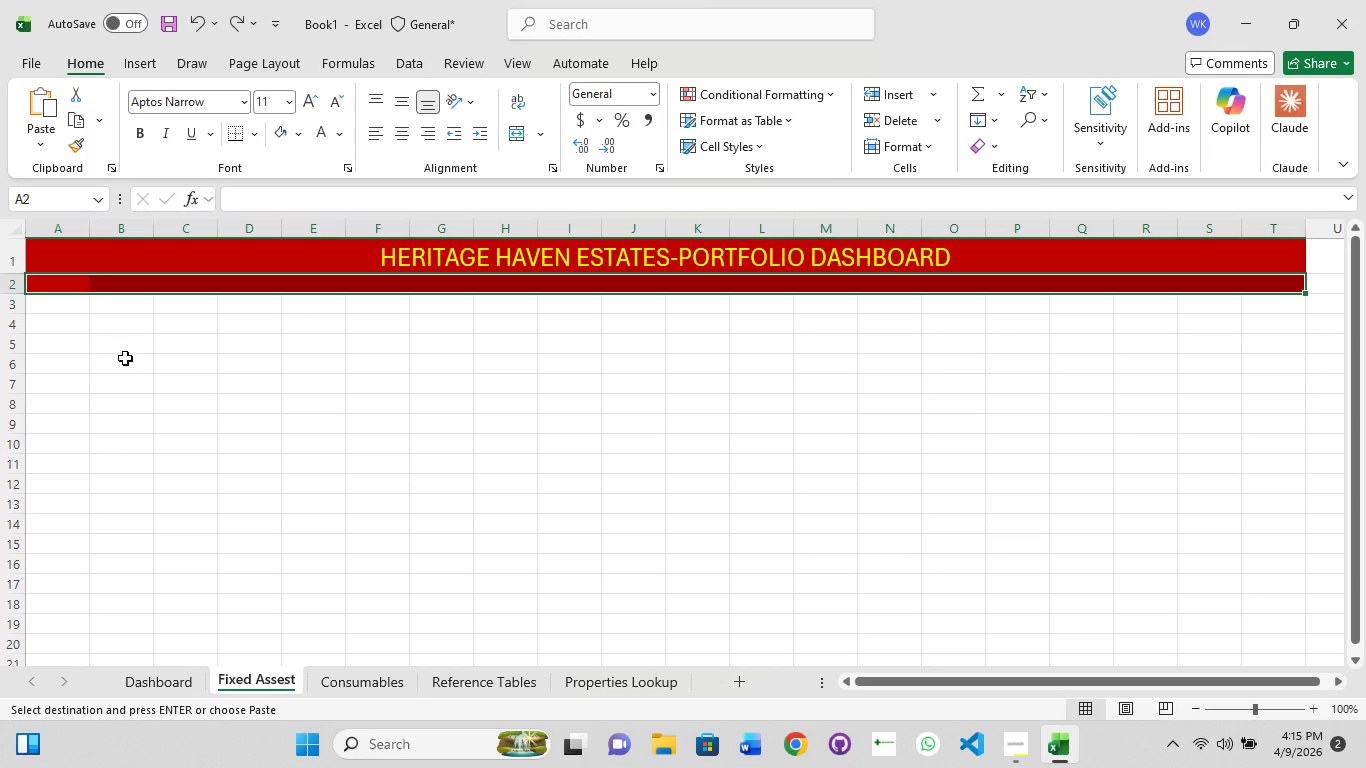 
key(Control+Z)
 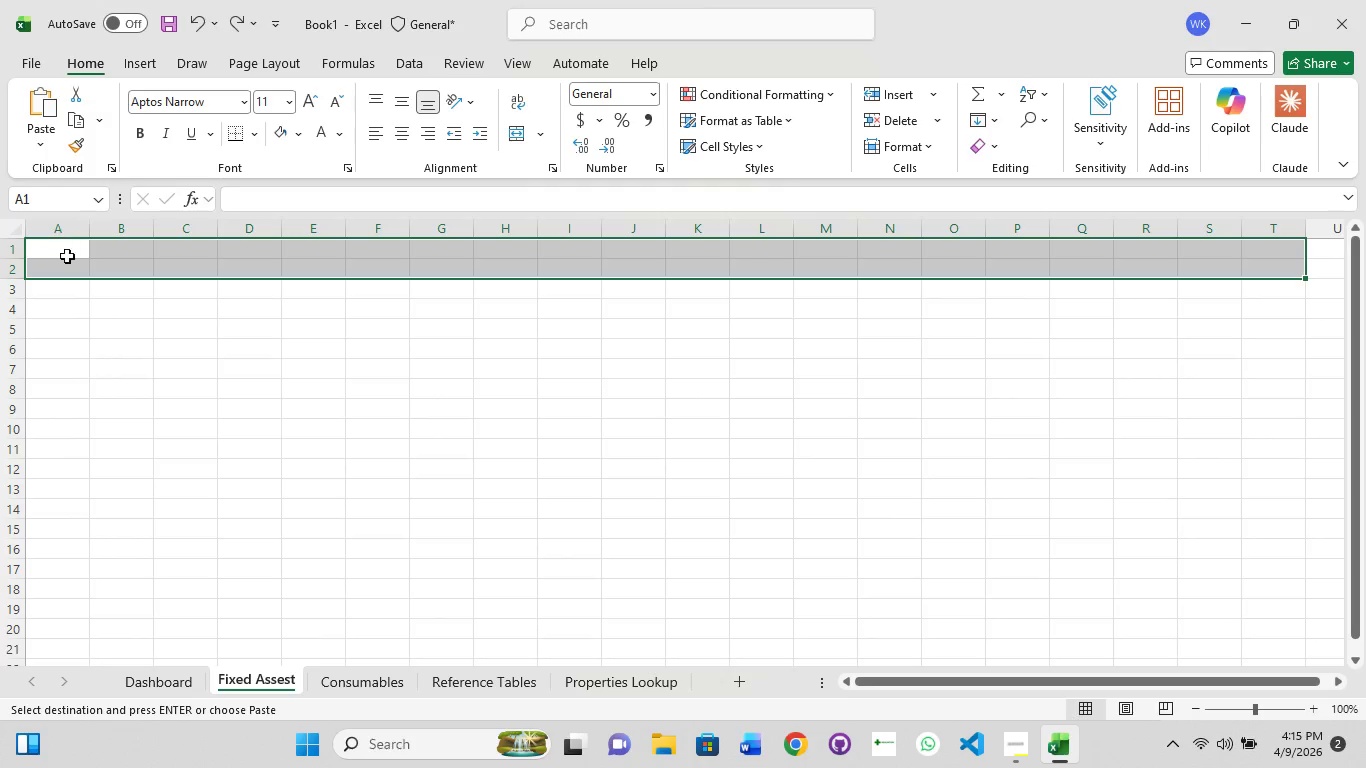 
left_click([68, 260])
 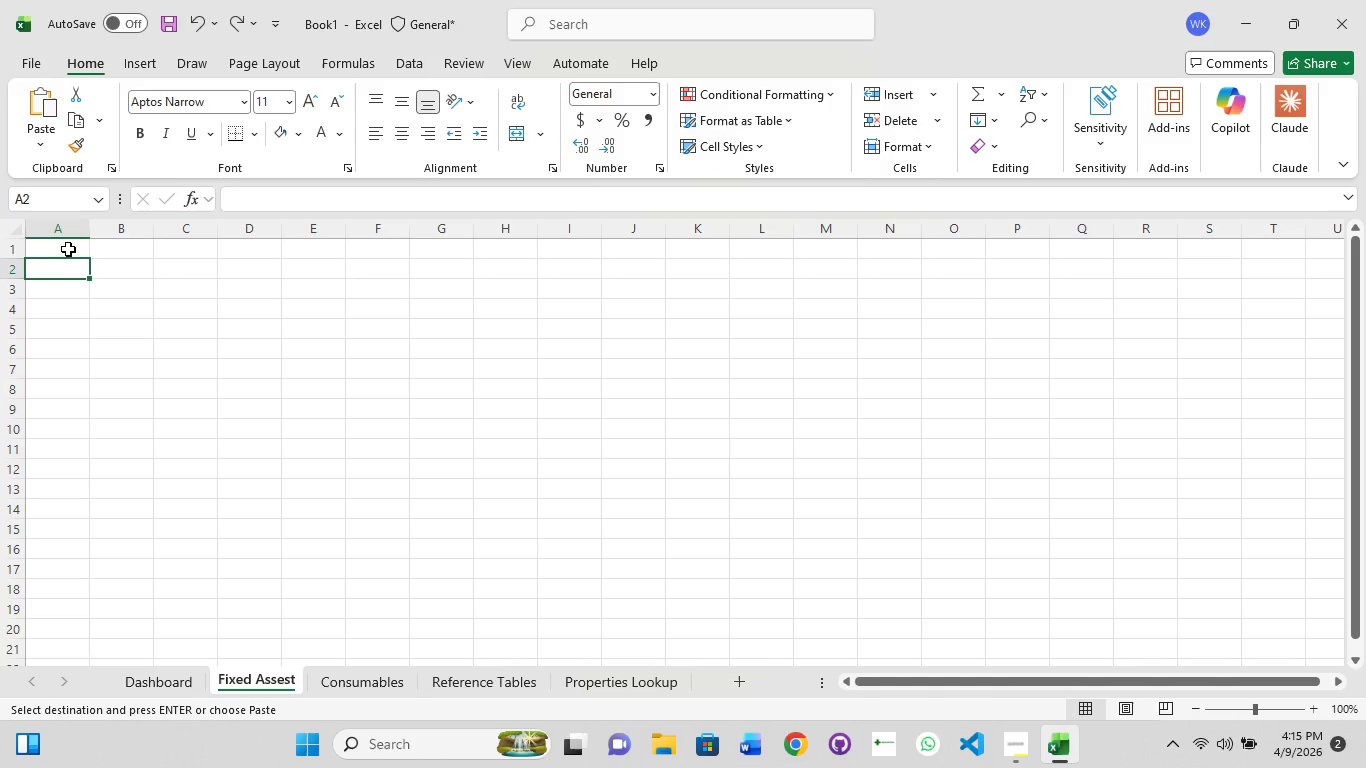 
left_click([68, 248])
 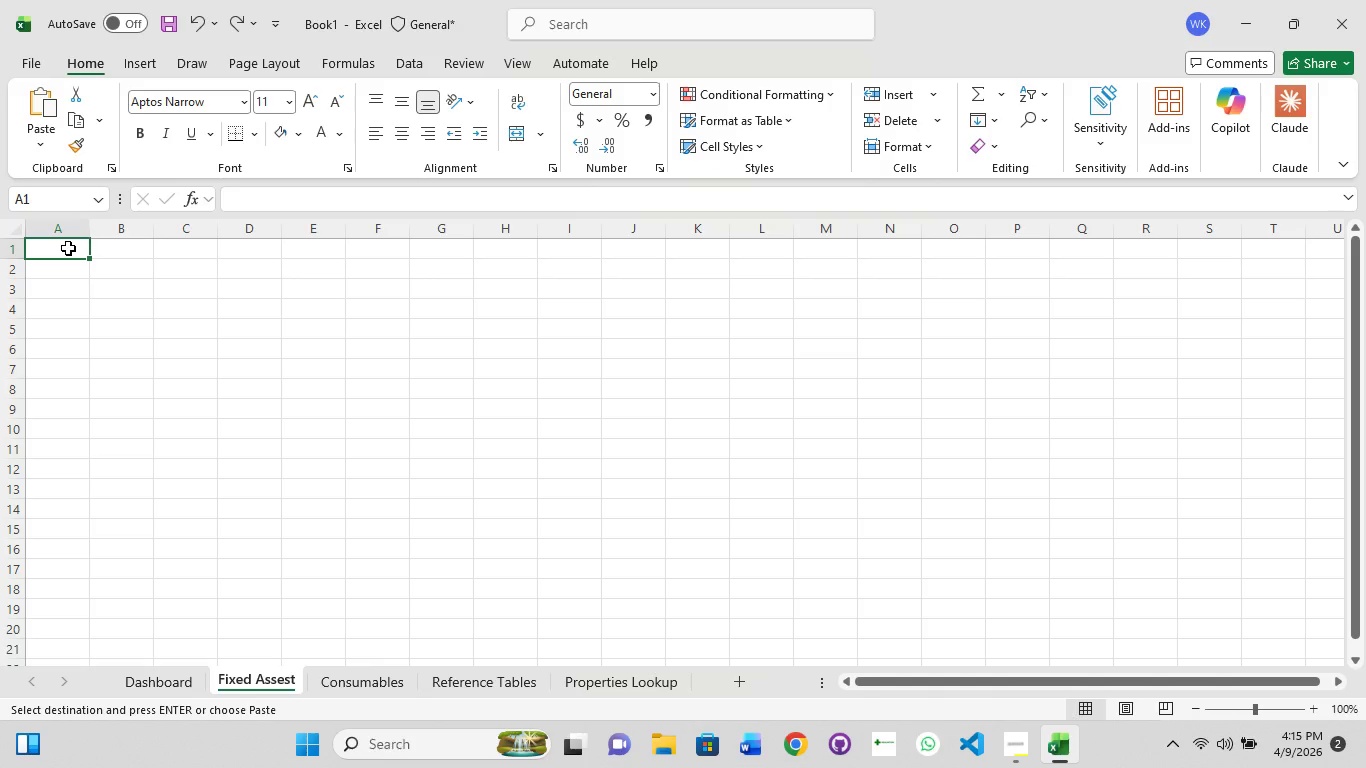 
wait(5.41)
 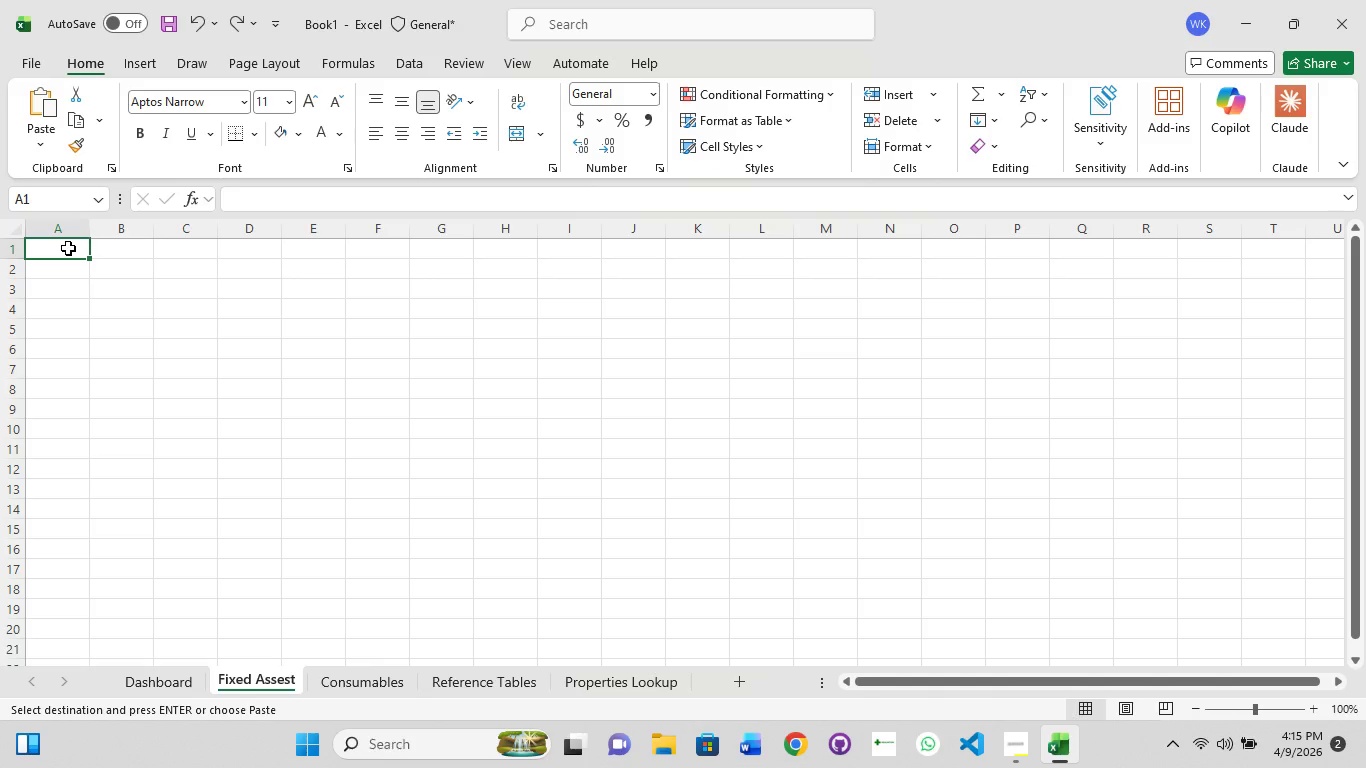 
left_click([68, 248])
 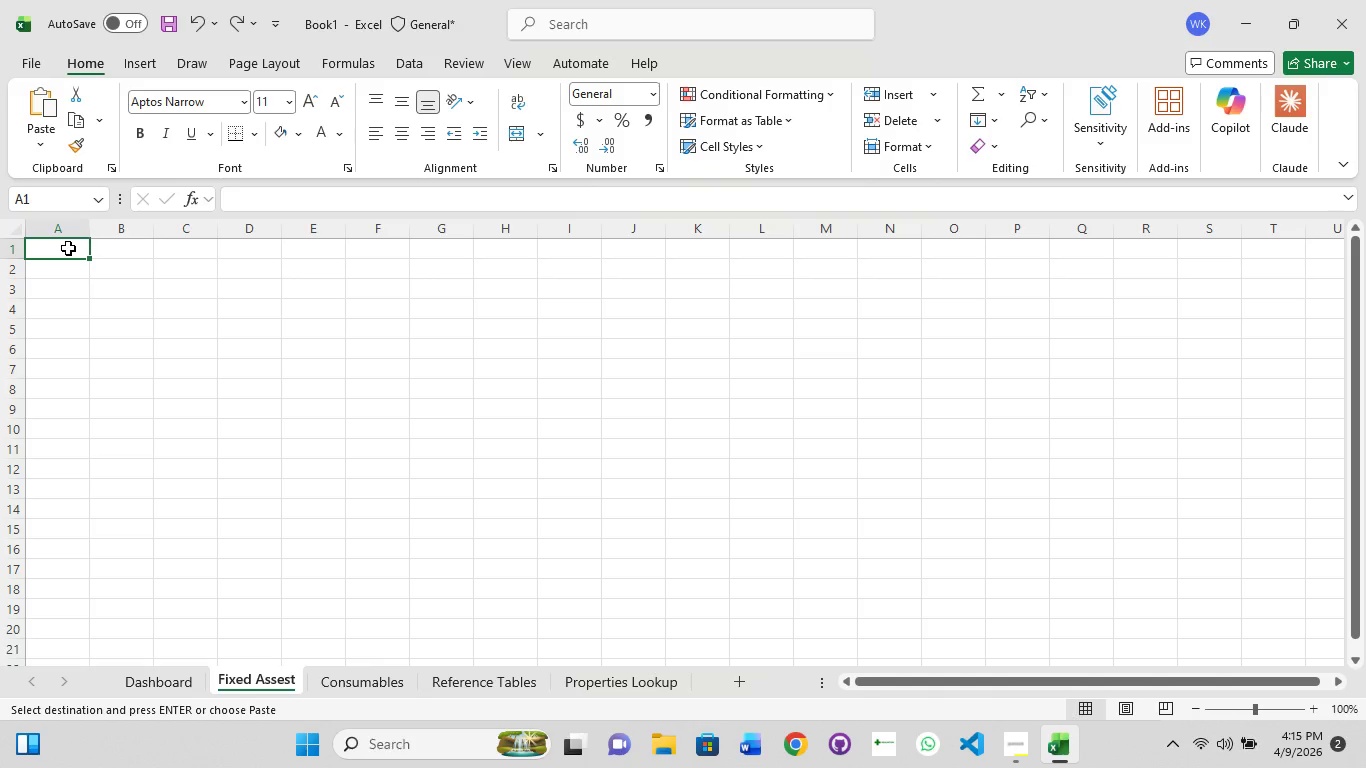 
double_click([68, 248])
 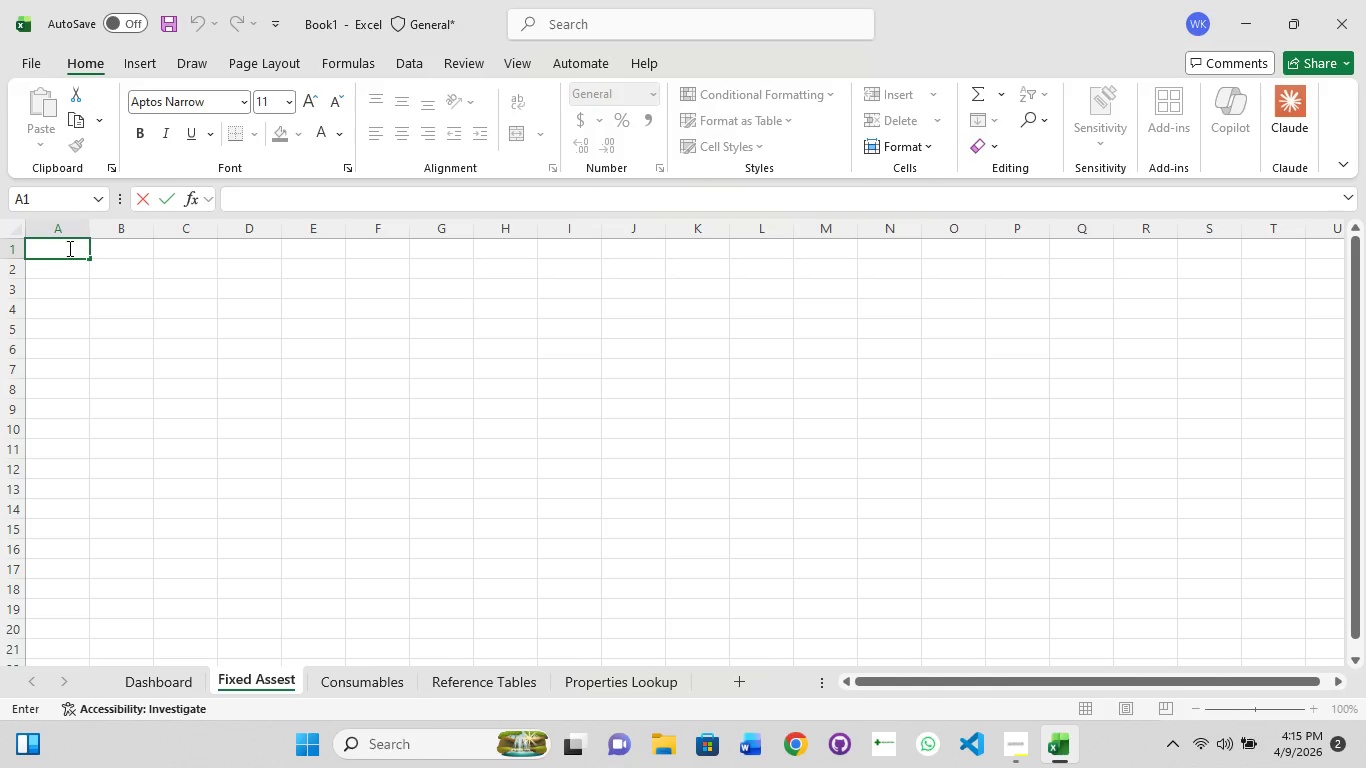 
type(He)
key(Backspace)
key(Backspace)
type(HERITAGE HAVEN ESTE)
key(Backspace)
type(ATE -FIXED ESTATE)
 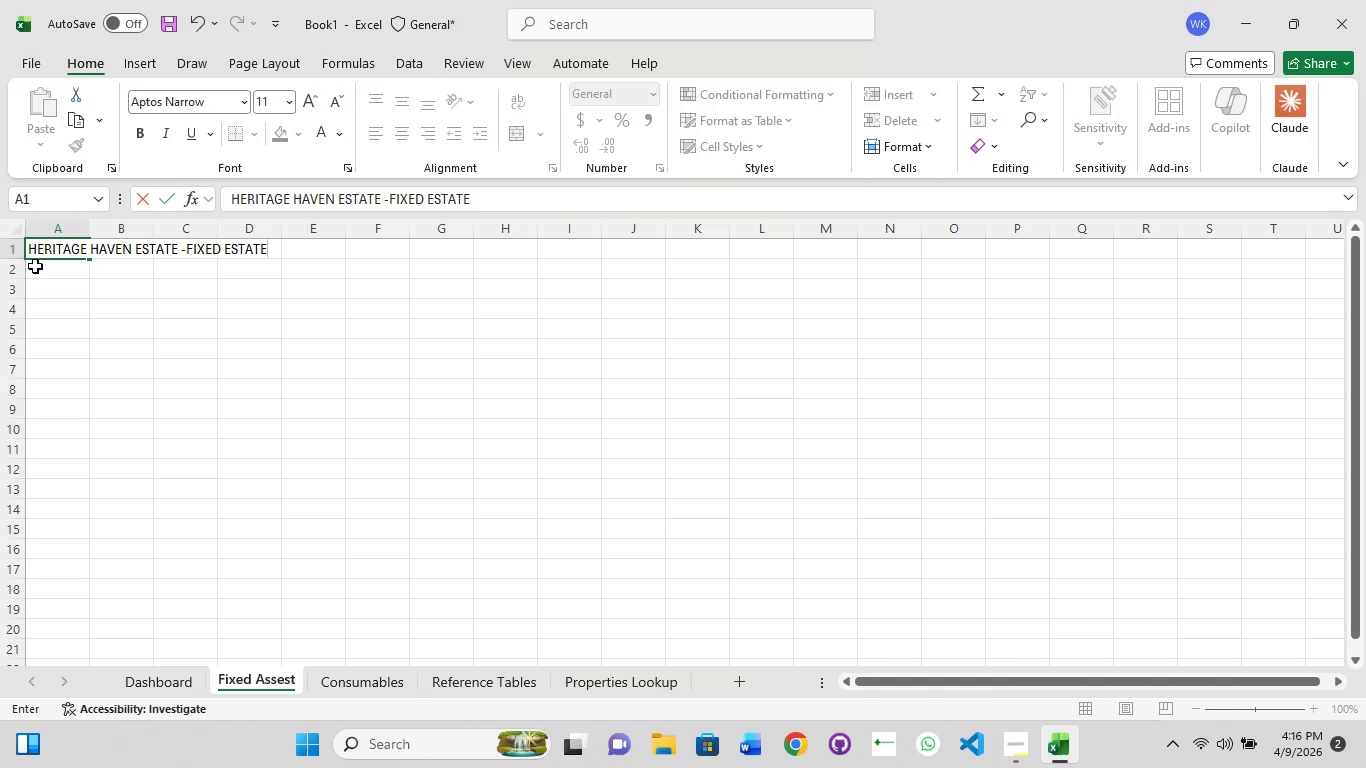 
hold_key(key=ShiftLeft, duration=1.16)
 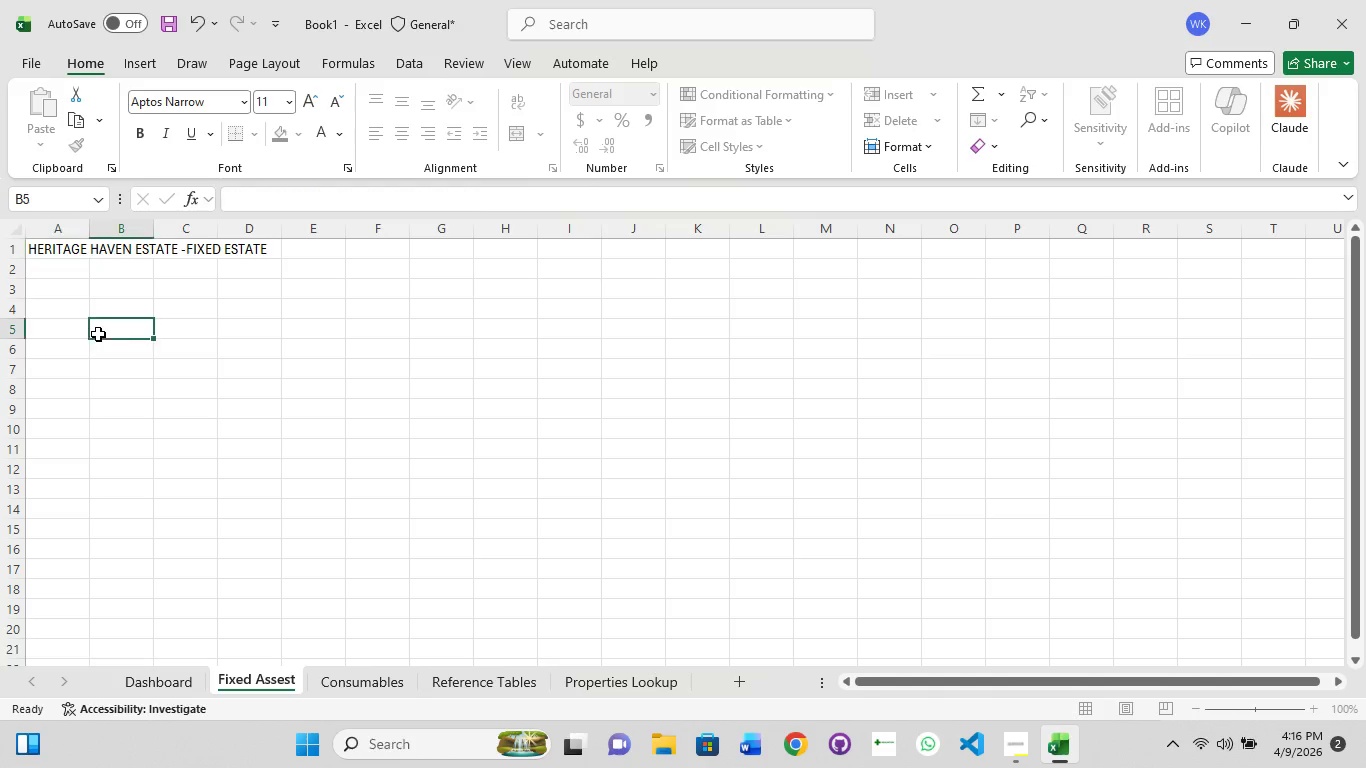 
left_click([98, 334])
 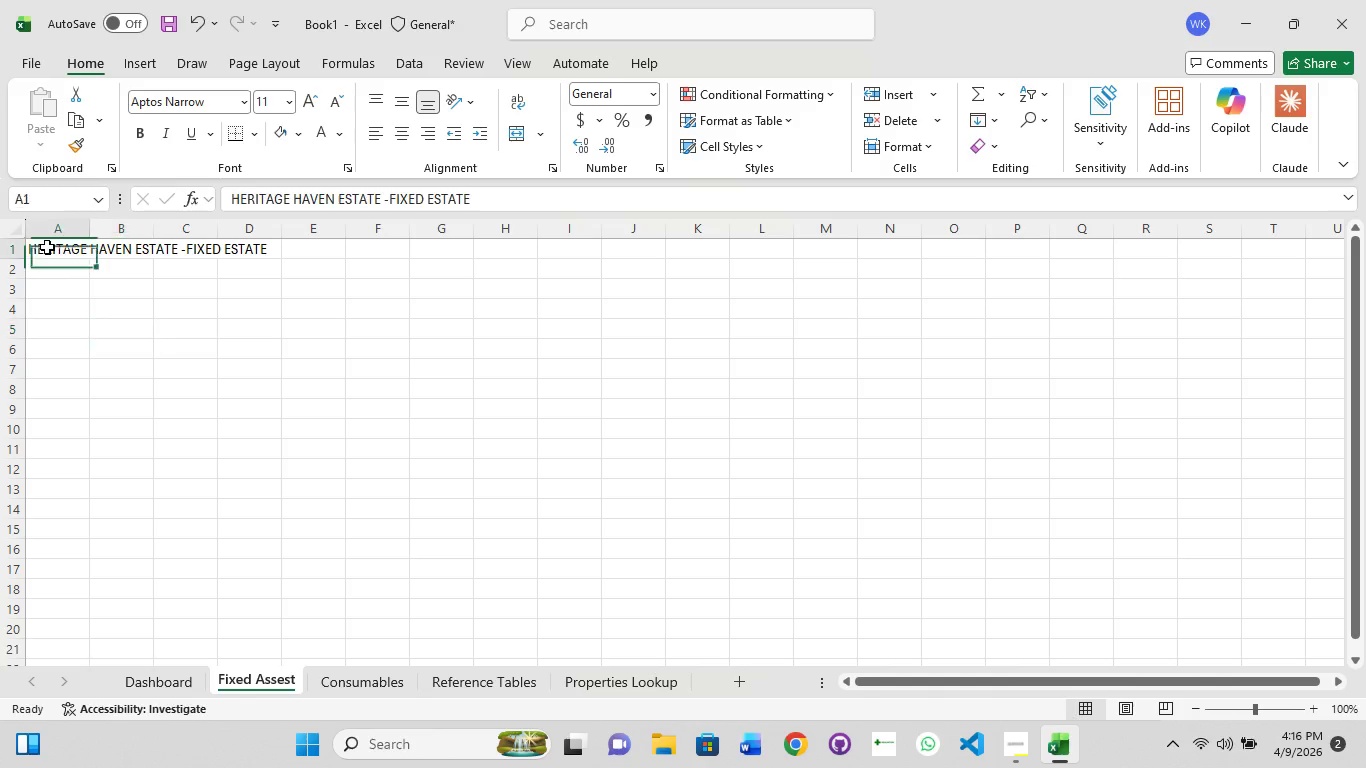 
left_click([47, 247])
 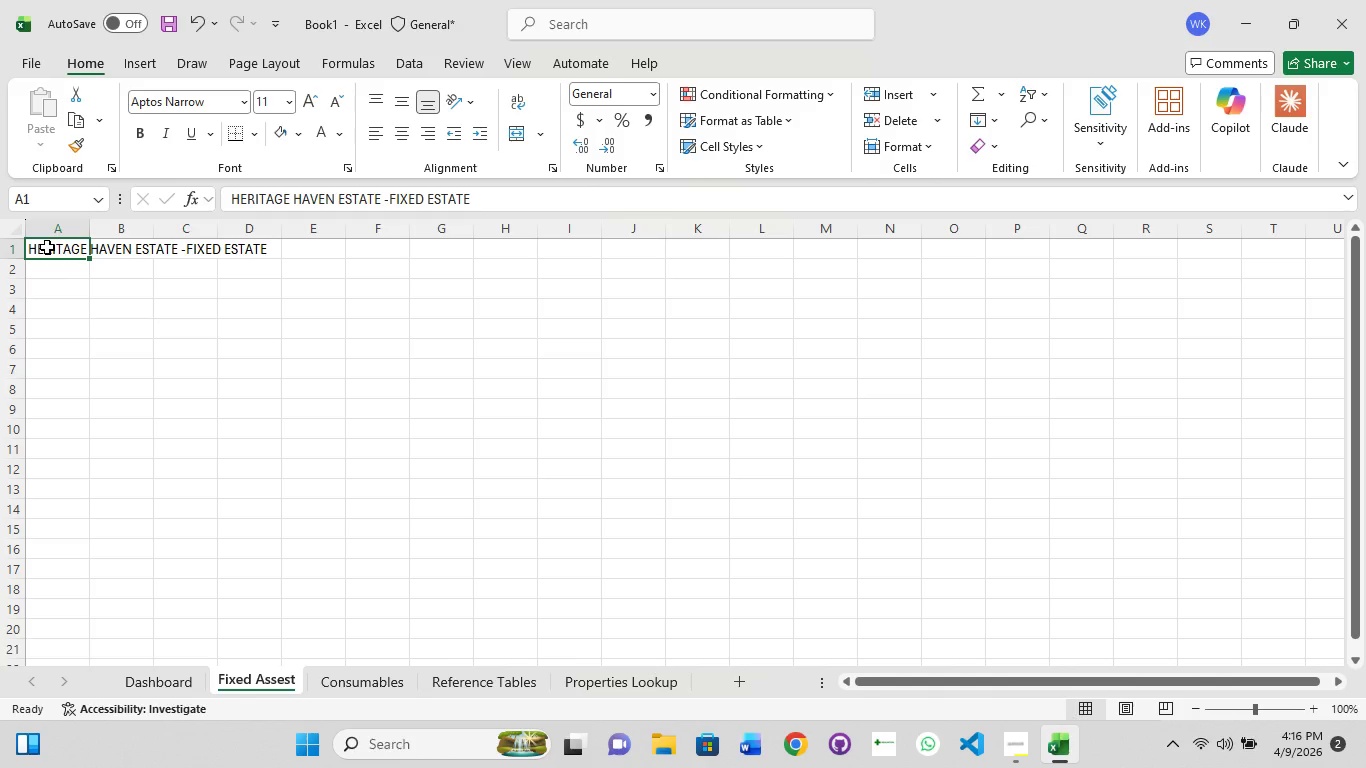 
hold_key(key=ShiftLeft, duration=1.5)
left_click_drag(start_coordinate=[123, 244], to_coordinate=[128, 247])
 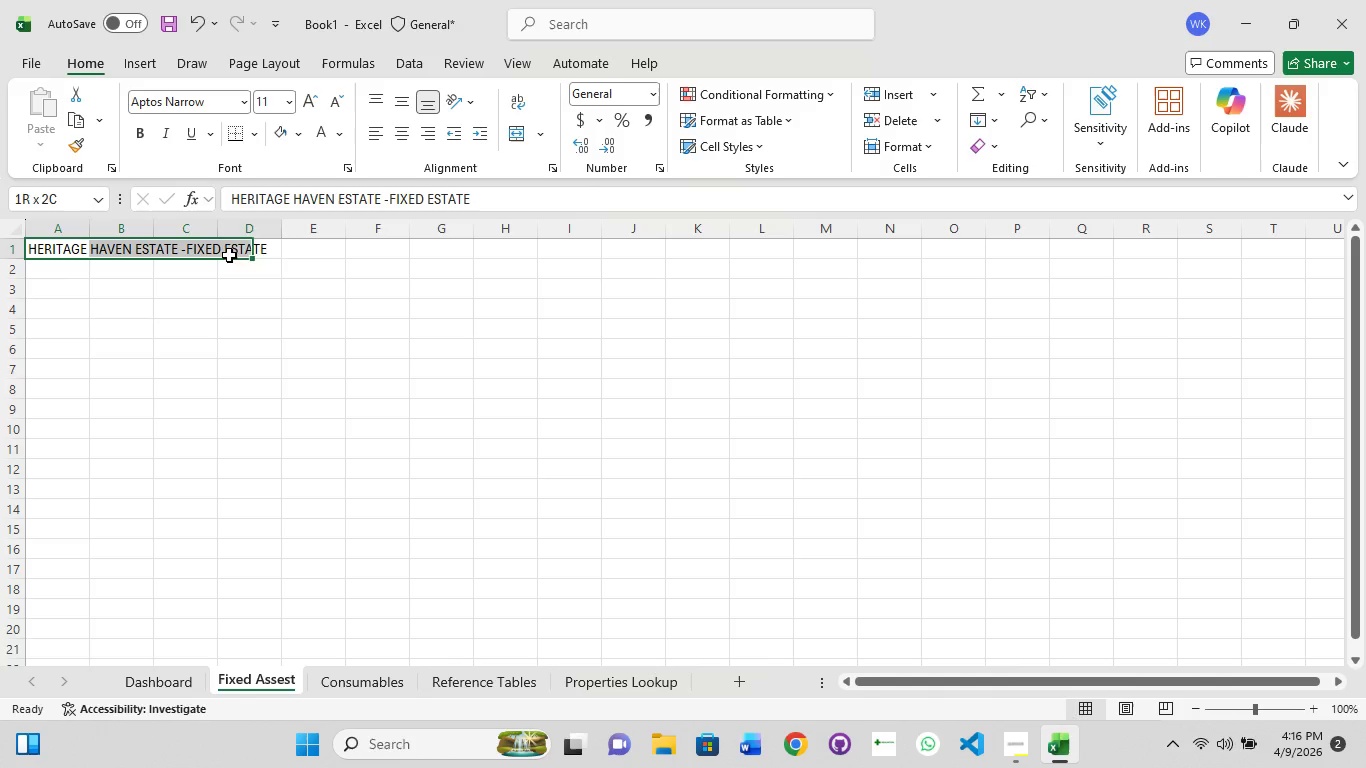 
left_click_drag(start_coordinate=[228, 255], to_coordinate=[267, 255])
 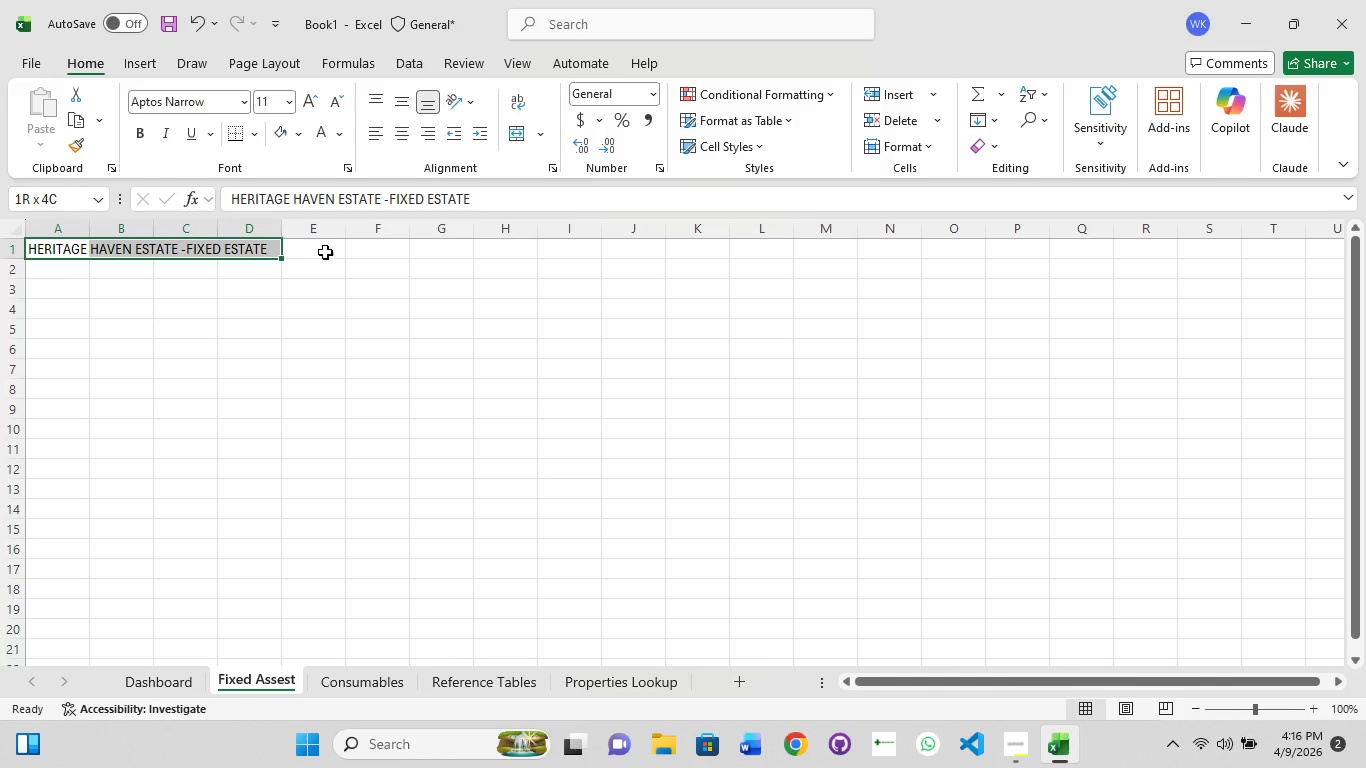 
hold_key(key=ShiftLeft, duration=1.52)
left_click_drag(start_coordinate=[329, 252], to_coordinate=[334, 258])
 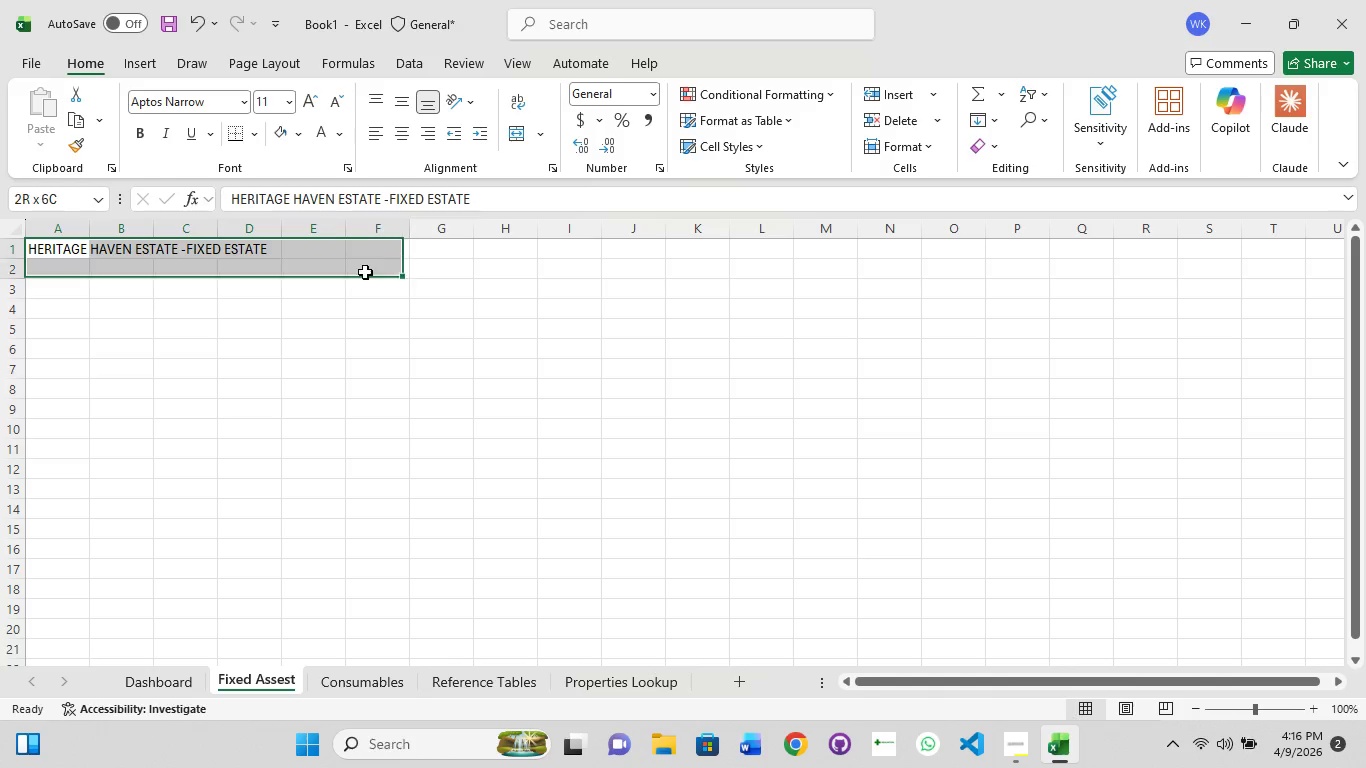 
left_click_drag(start_coordinate=[364, 272], to_coordinate=[369, 274])
 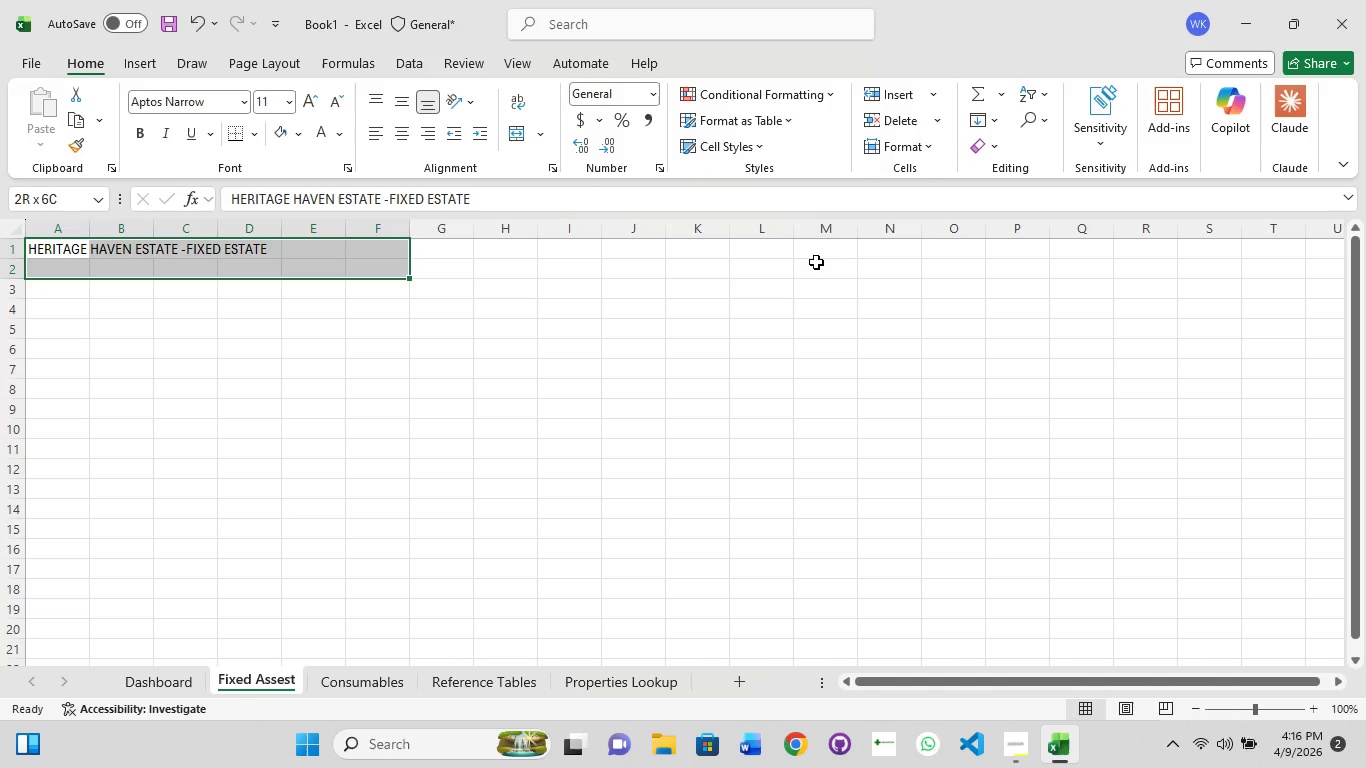 
hold_key(key=ShiftLeft, duration=1.5)
left_click([791, 259])
 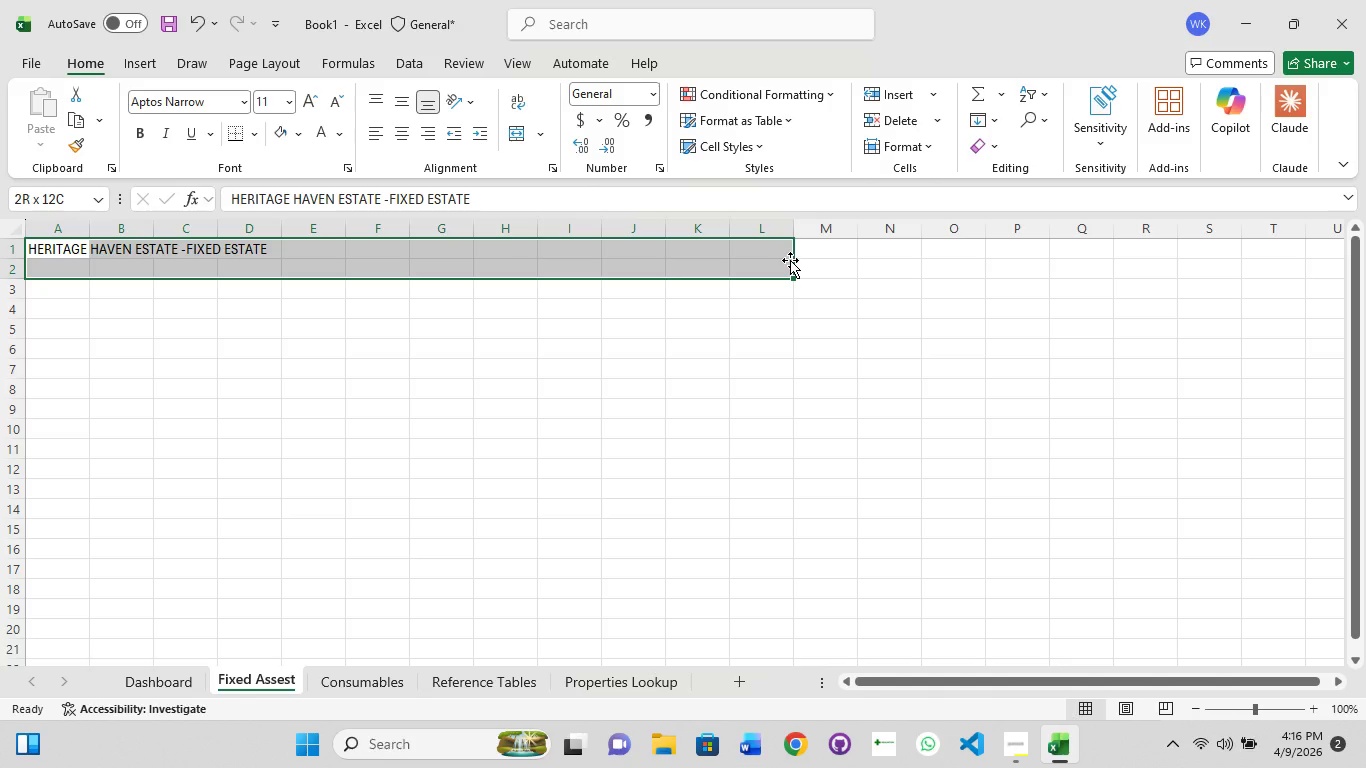 
hold_key(key=ShiftLeft, duration=1.52)
 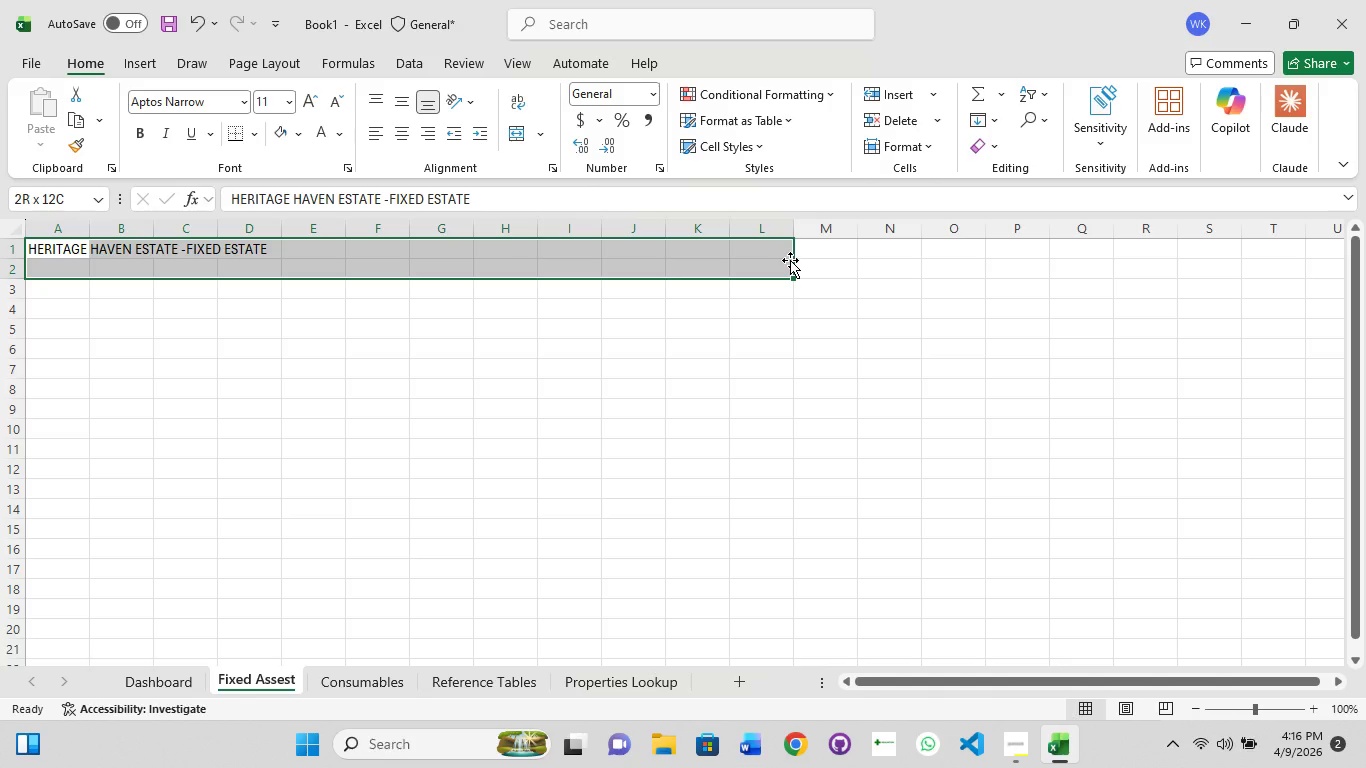 
hold_key(key=ShiftLeft, duration=1.51)
 